 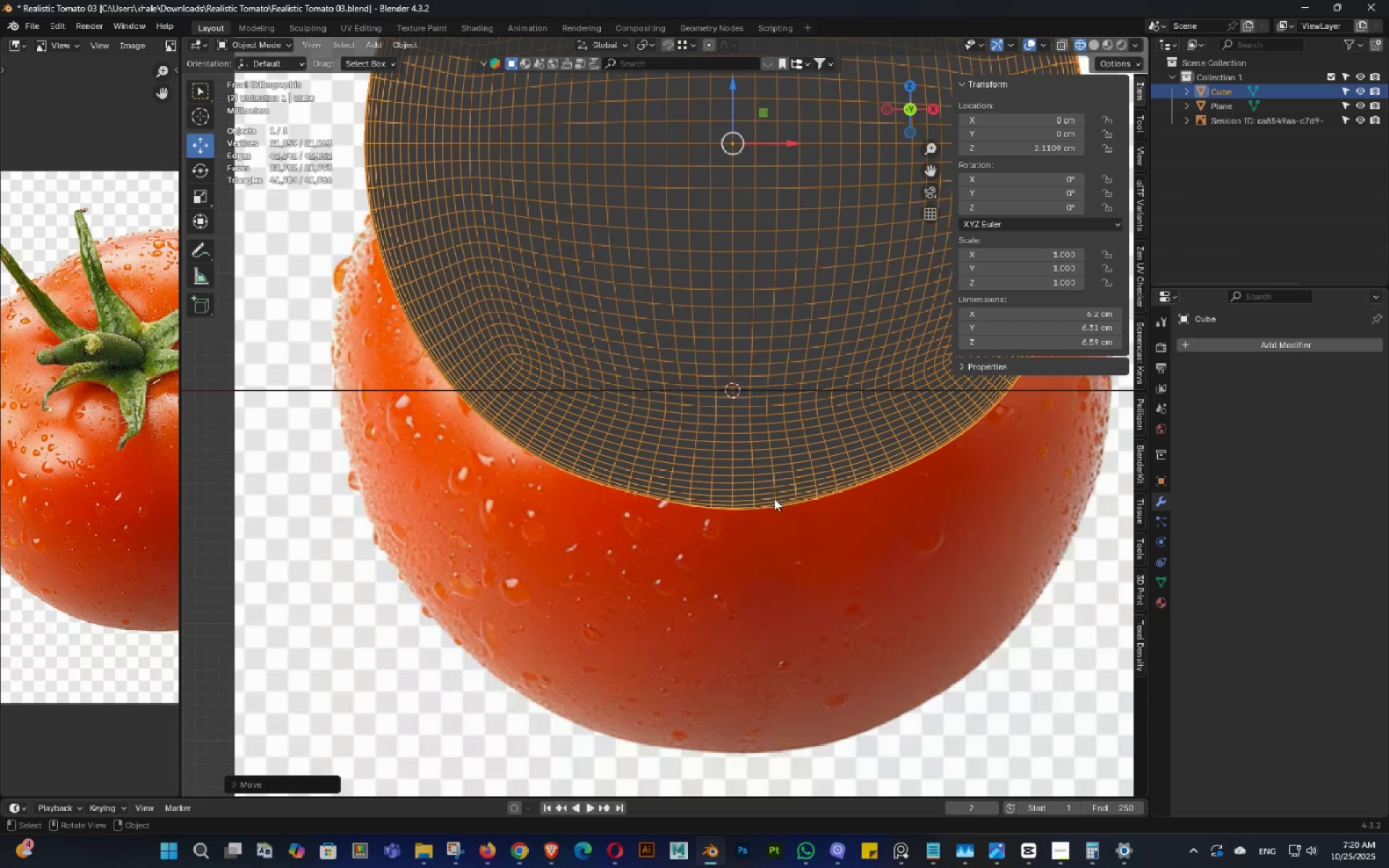 
hold_key(key=ShiftLeft, duration=1.5)
 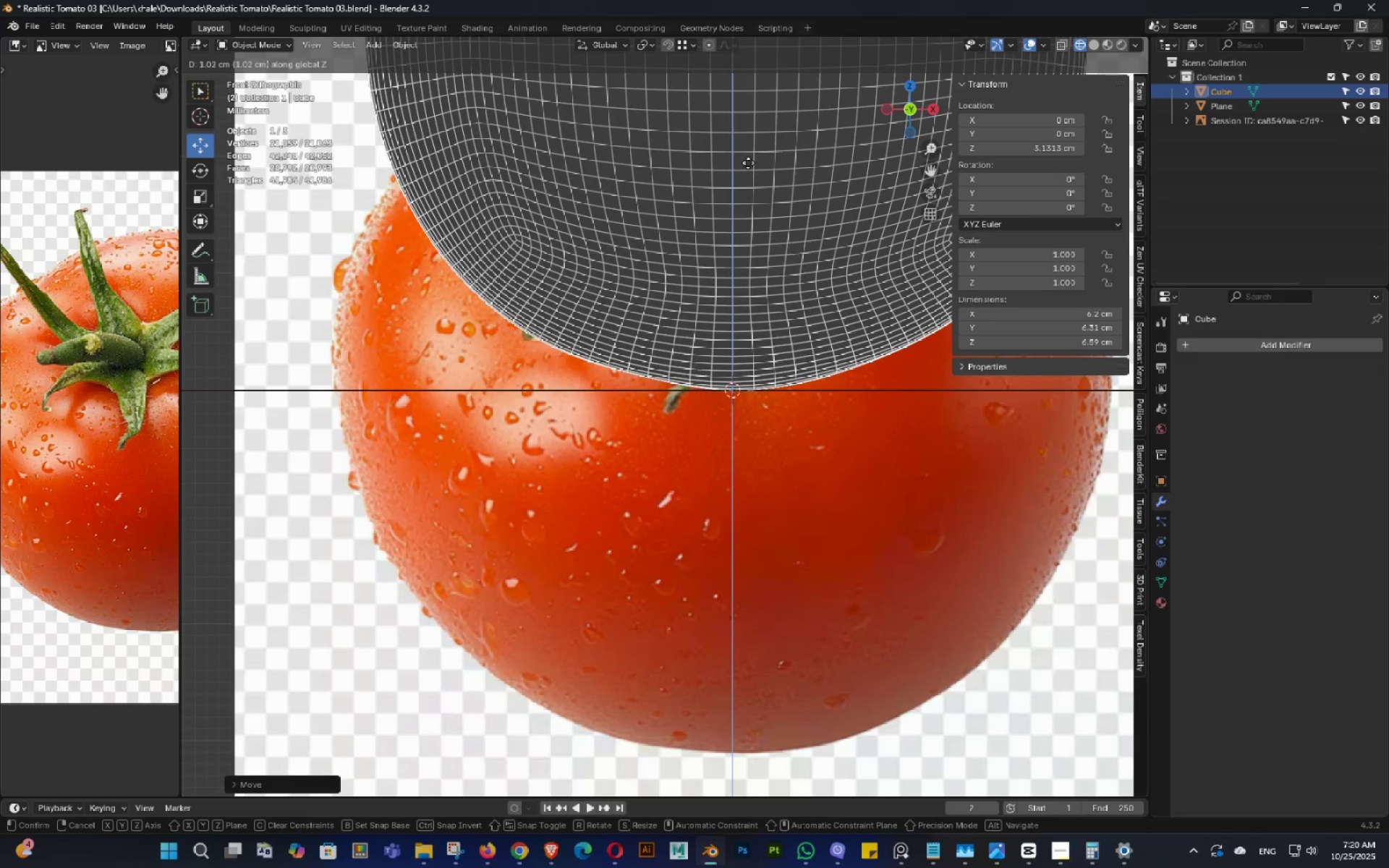 
hold_key(key=ShiftLeft, duration=1.05)
left_click([748, 163])
 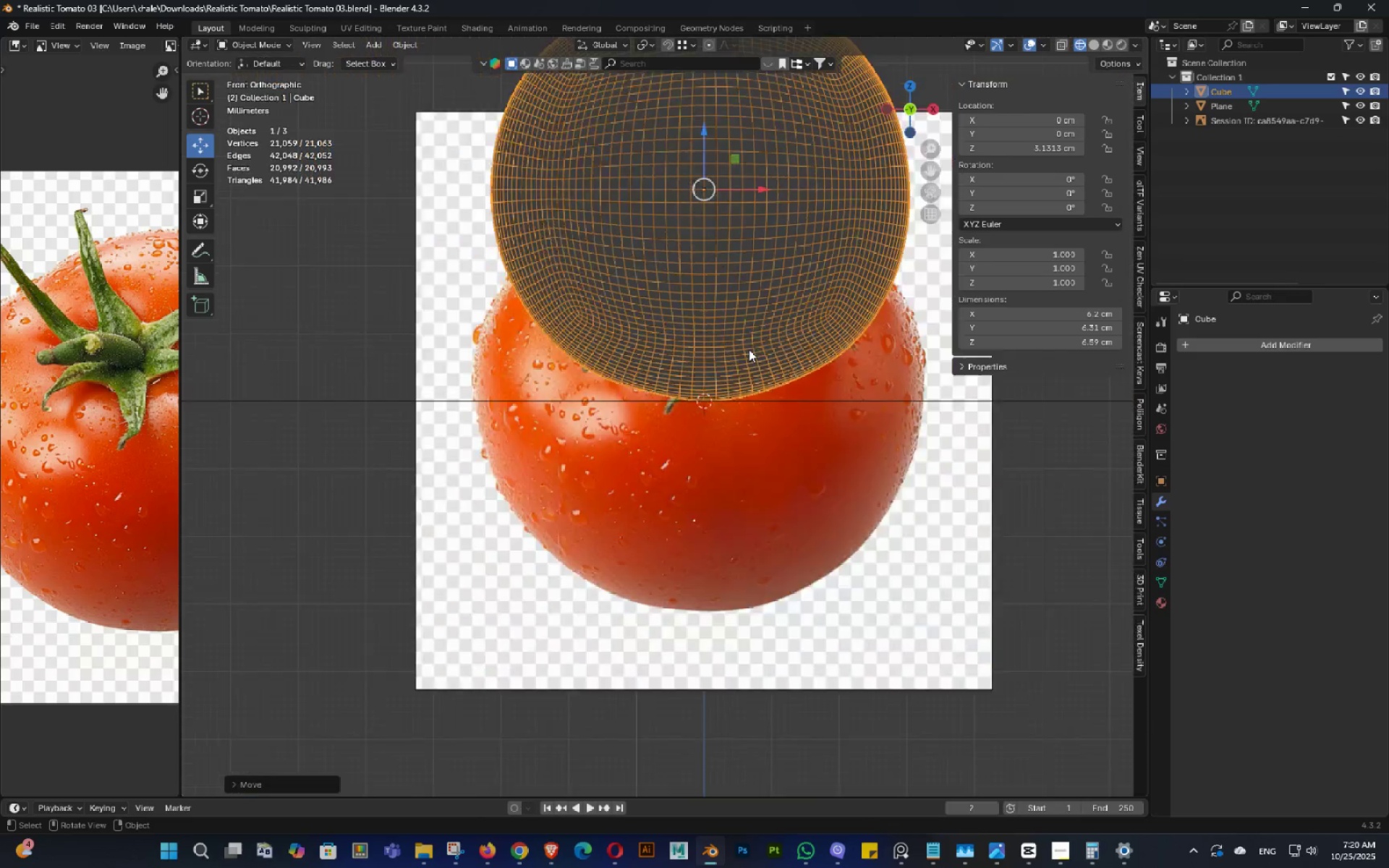 
scroll: coordinate [801, 405], scroll_direction: down, amount: 9.0
 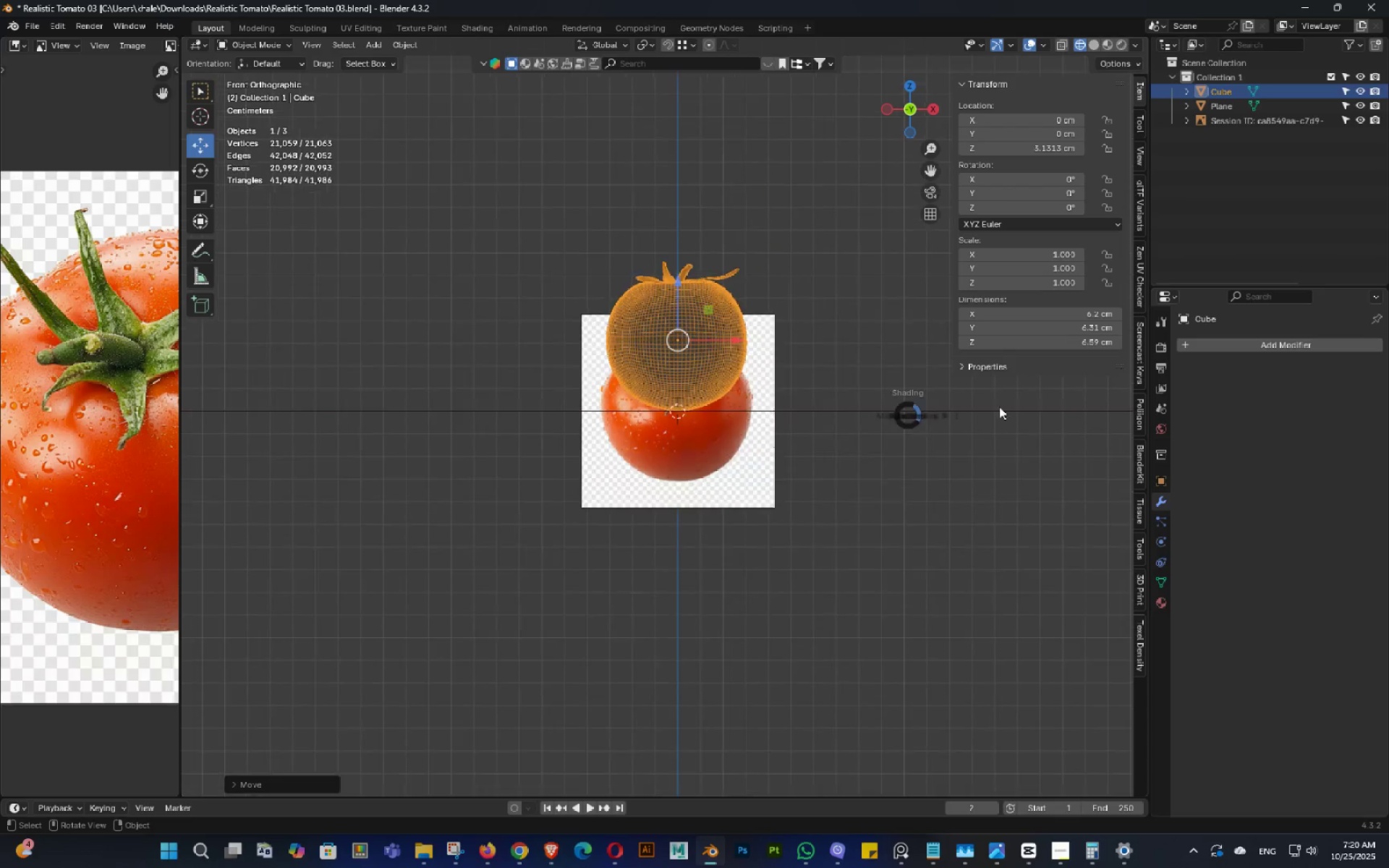 
key(Z)
 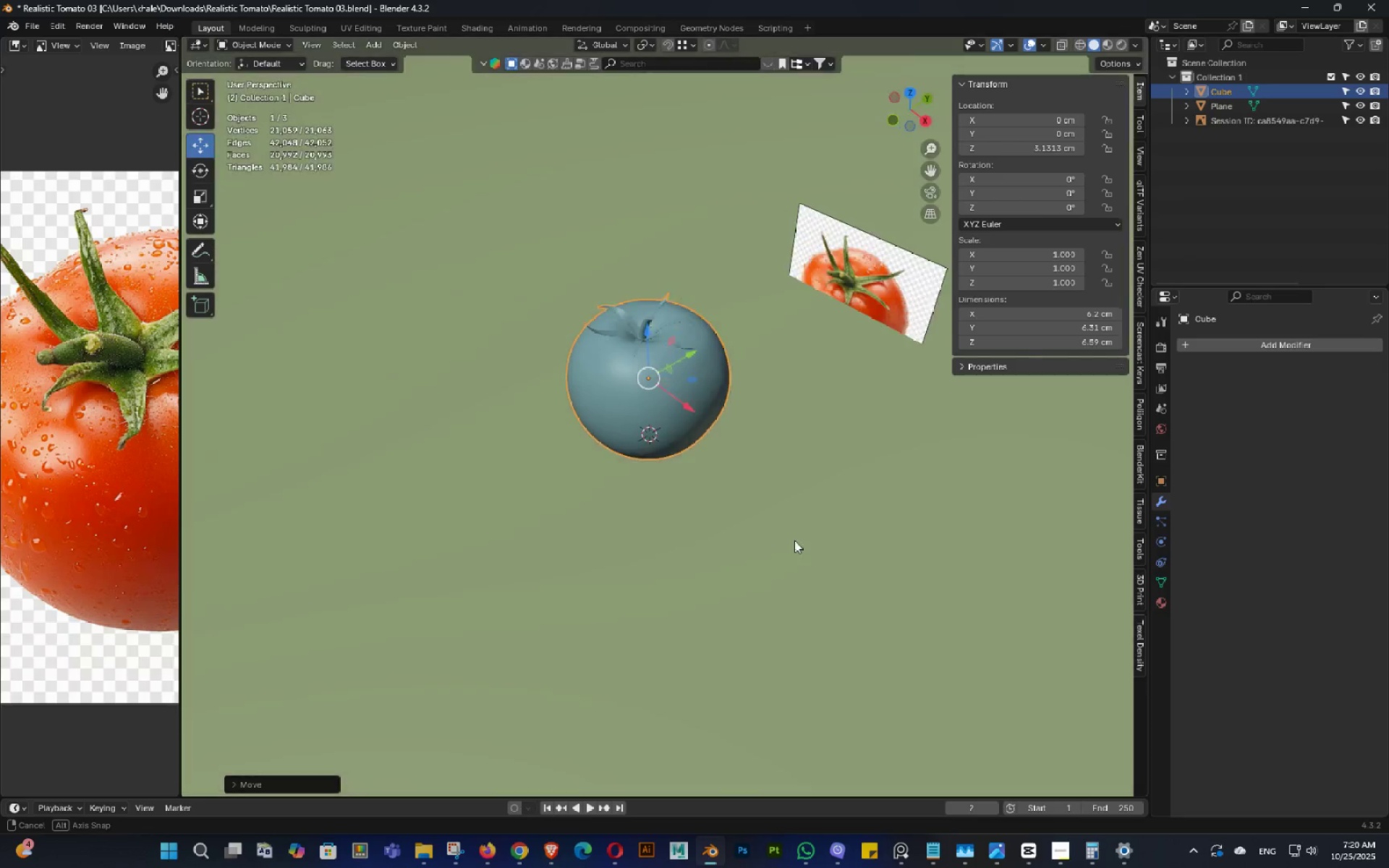 
scroll: coordinate [685, 441], scroll_direction: down, amount: 6.0
 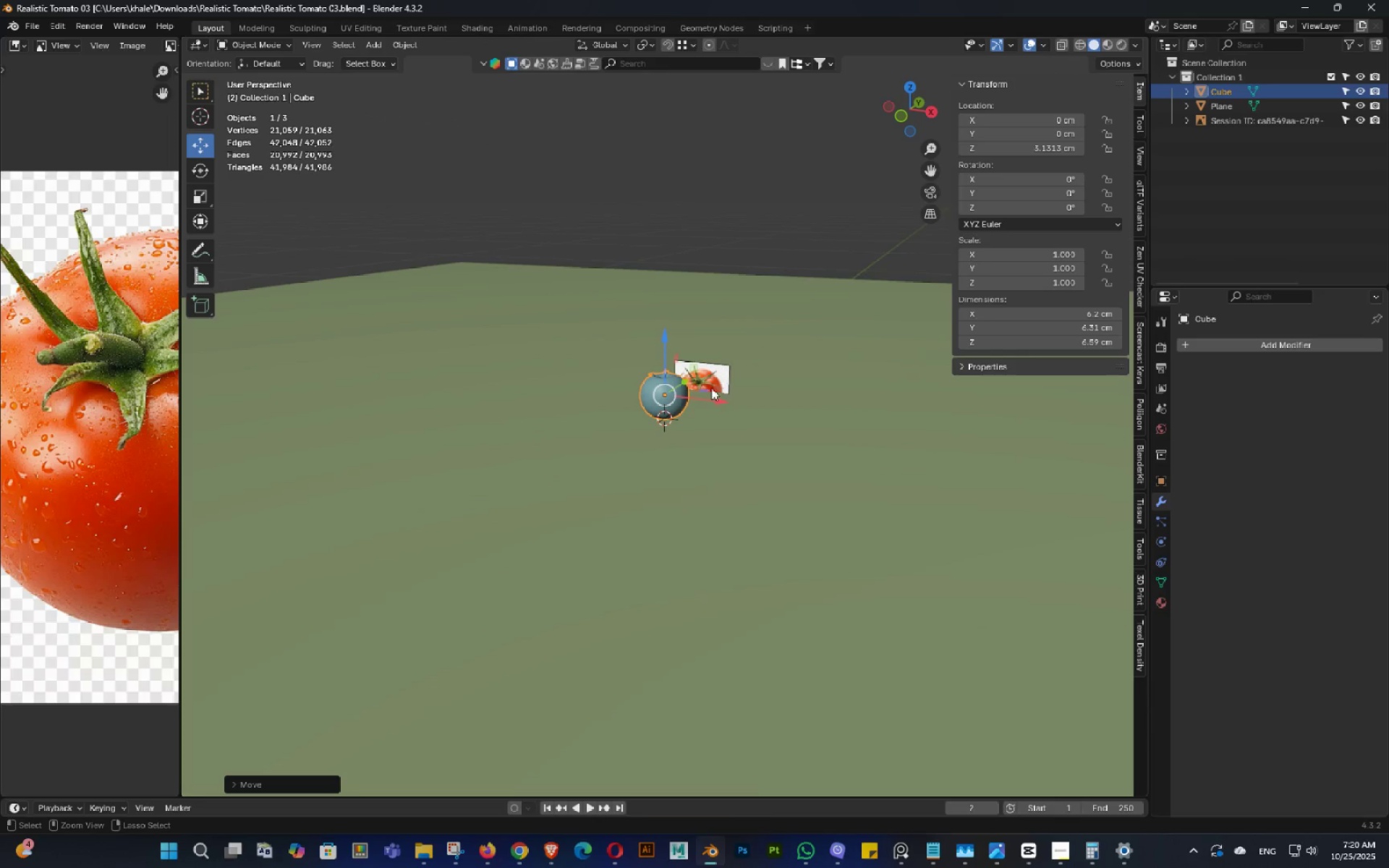 
key(Control+ControlLeft)
 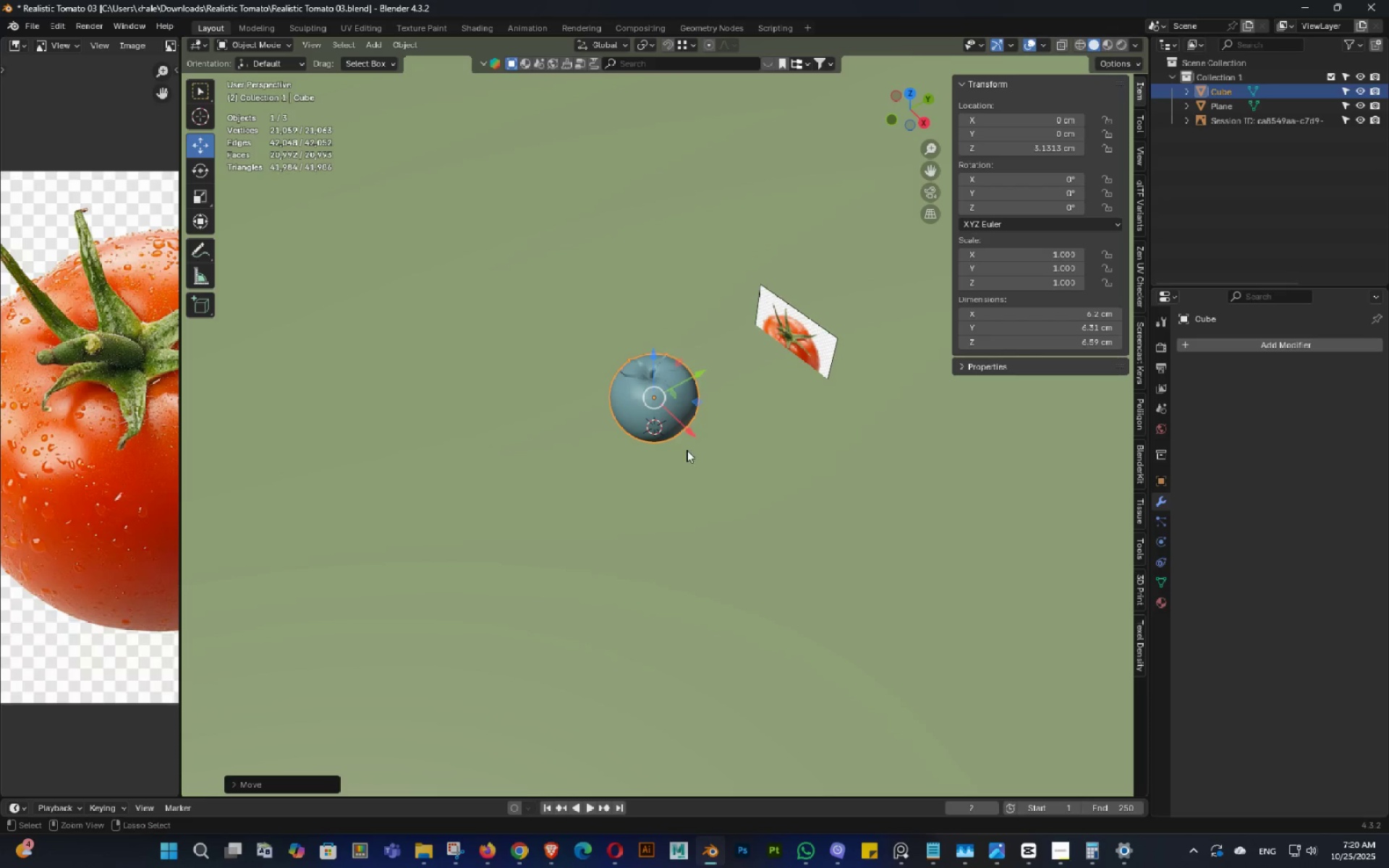 
key(Control+S)
 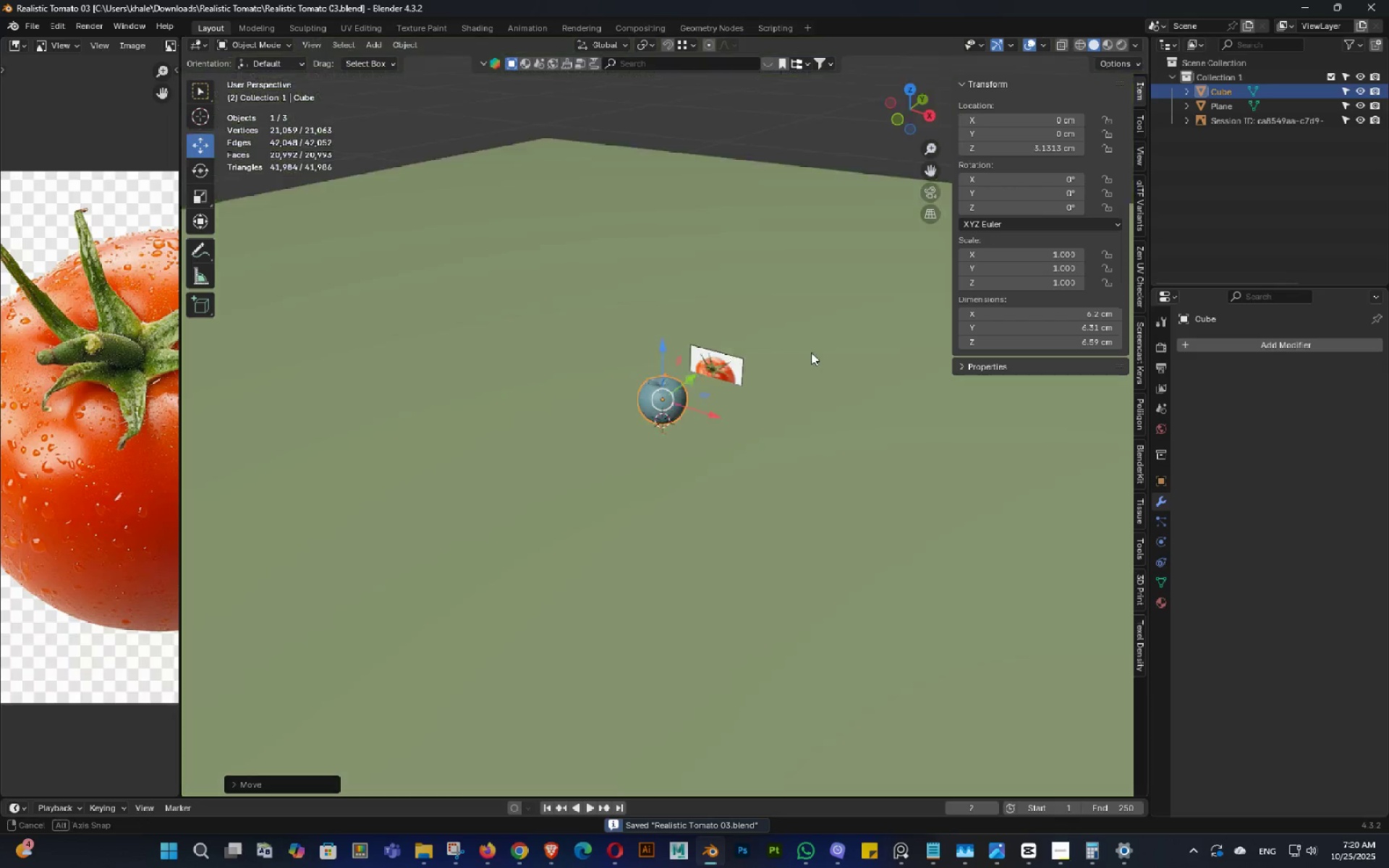 
key(Control+ControlLeft)
 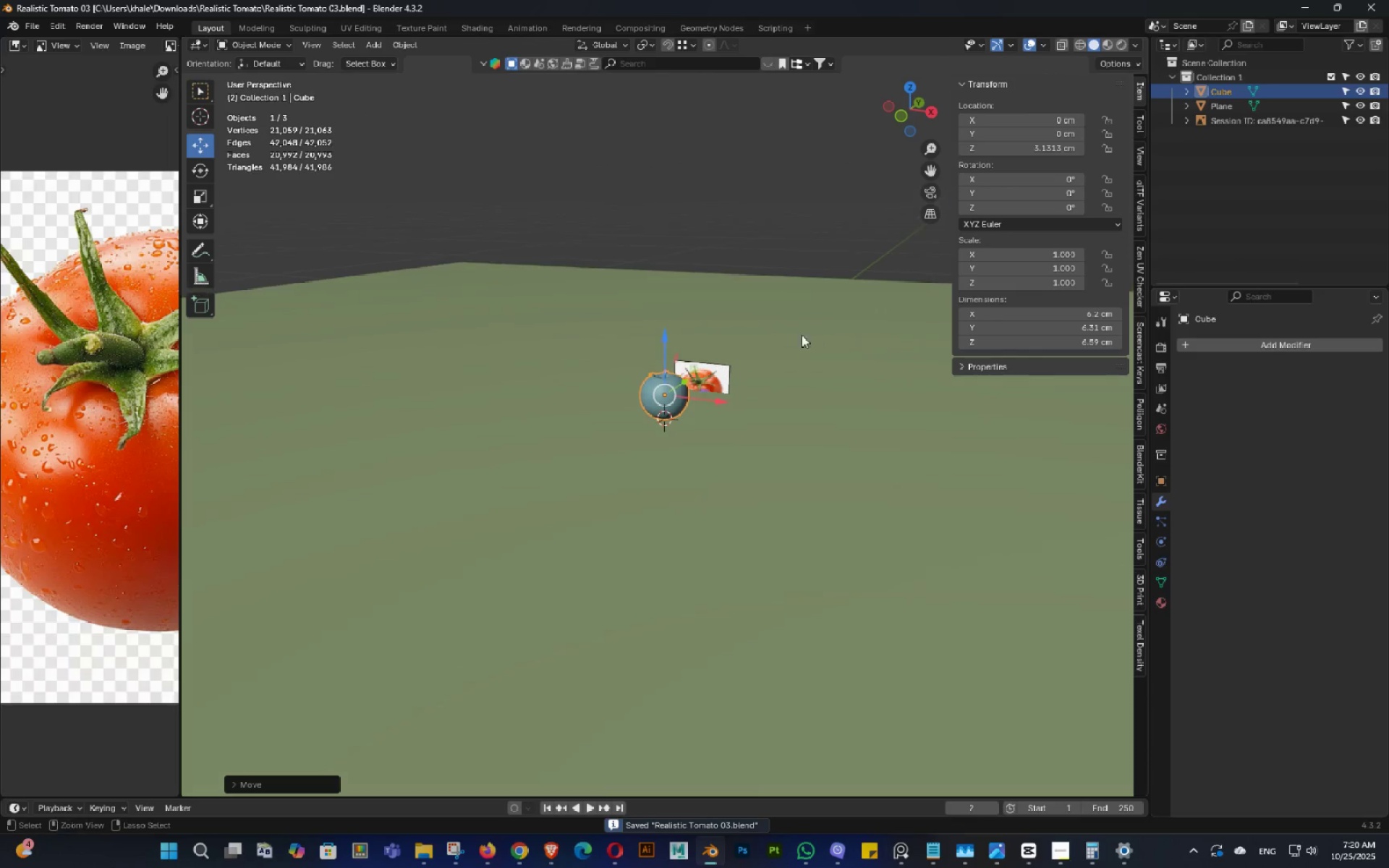 
key(Control+S)
 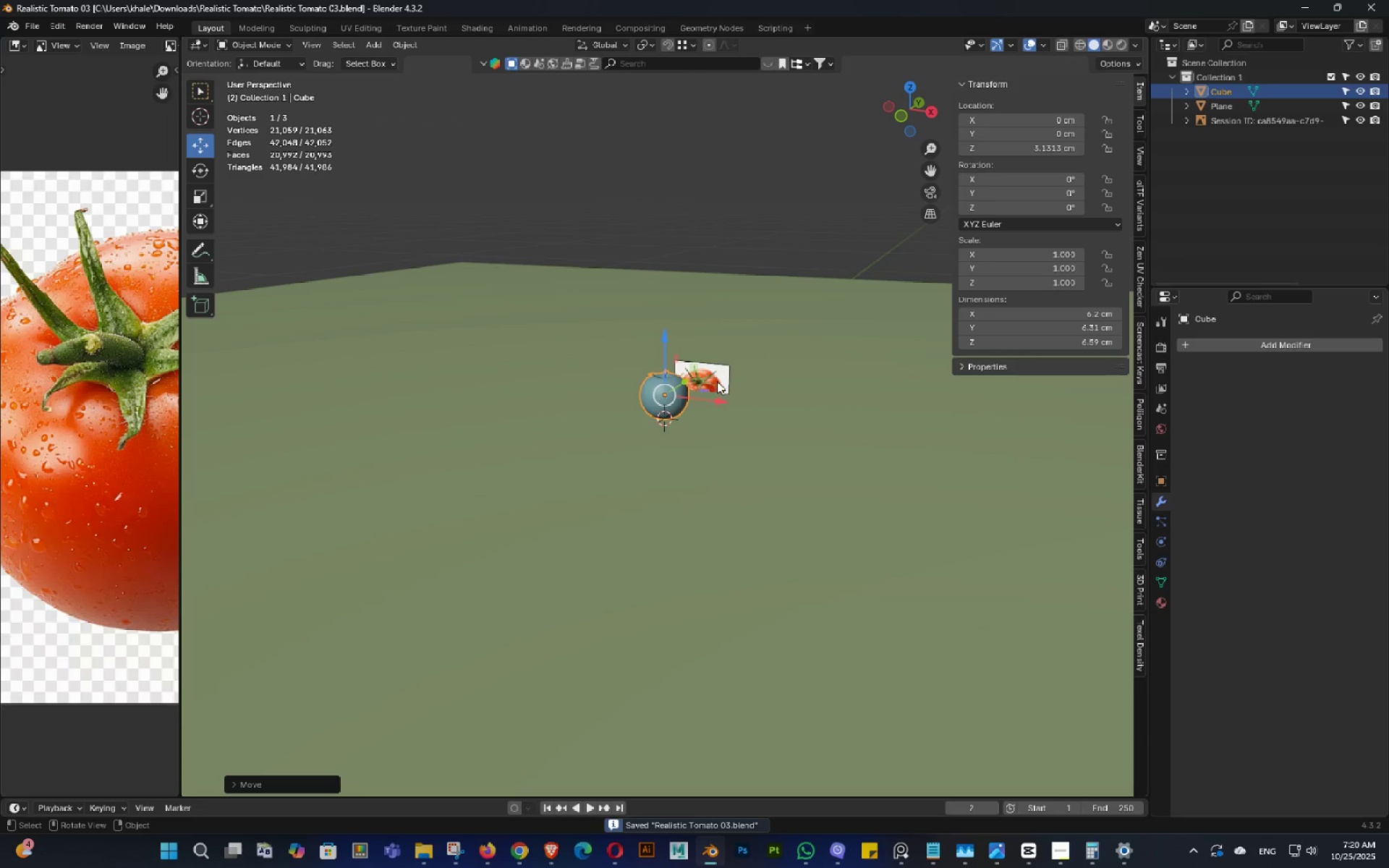 
left_click([717, 381])
 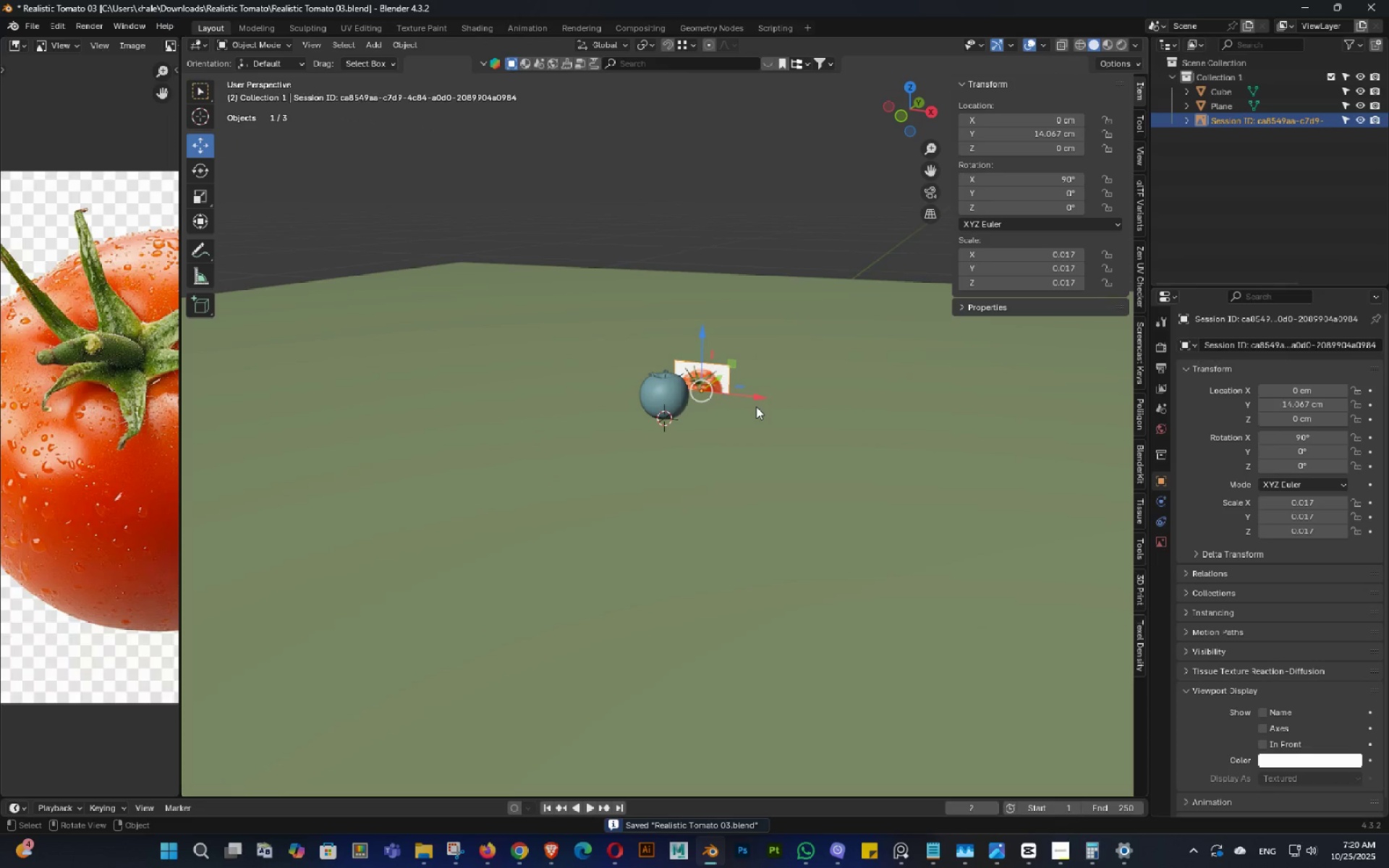 
key(Delete)
 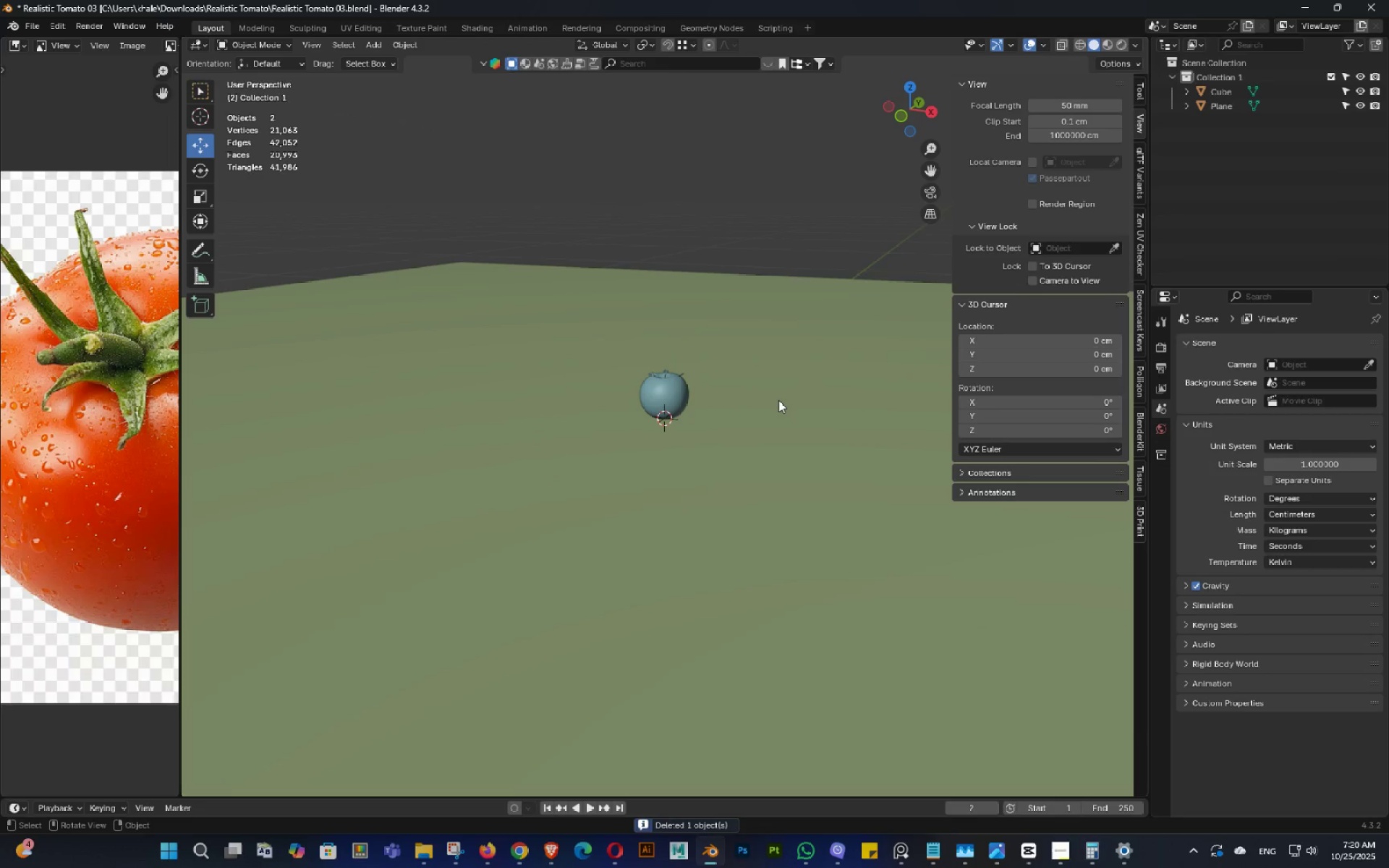 
key(Control+ControlLeft)
 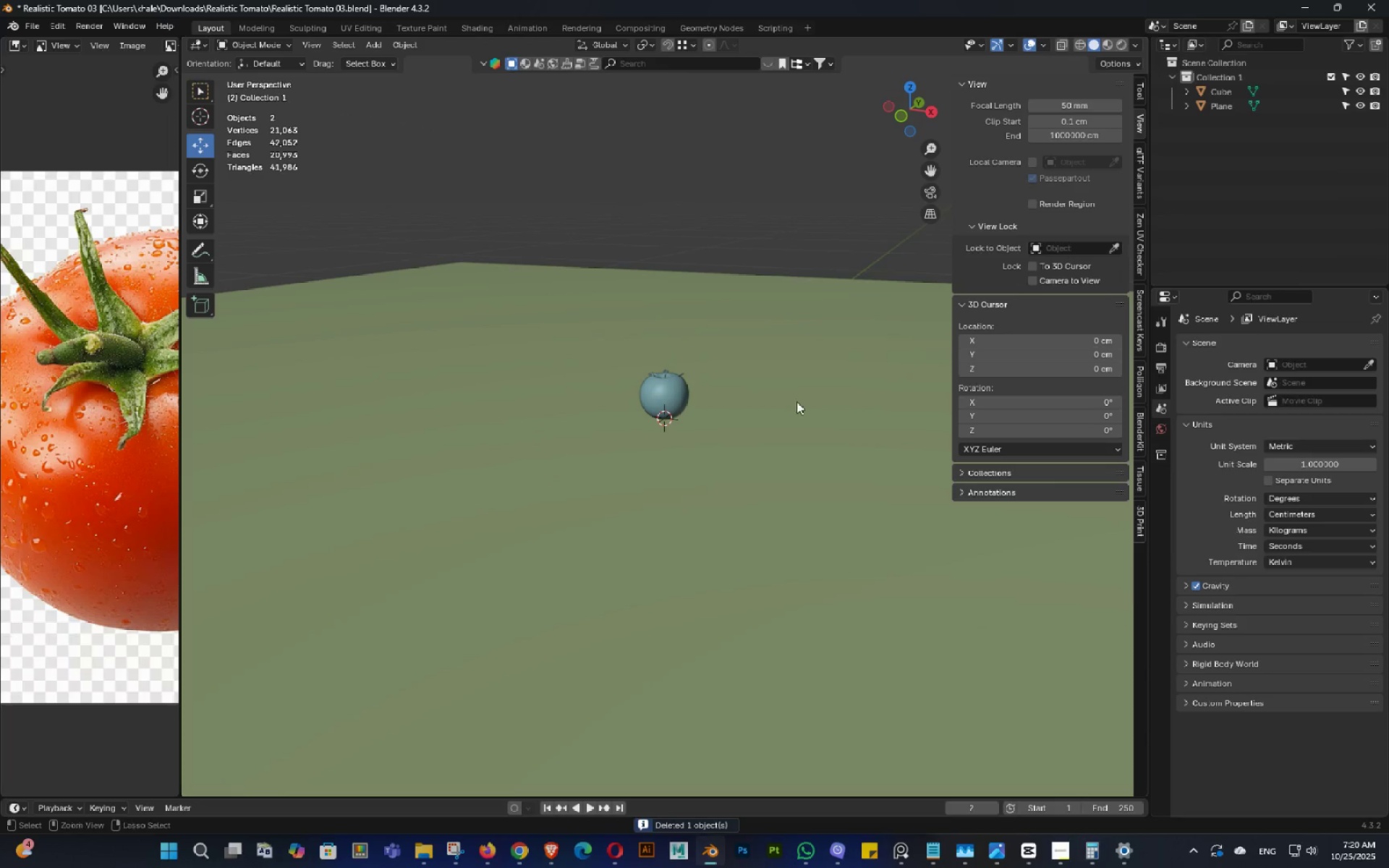 
key(Control+Z)
 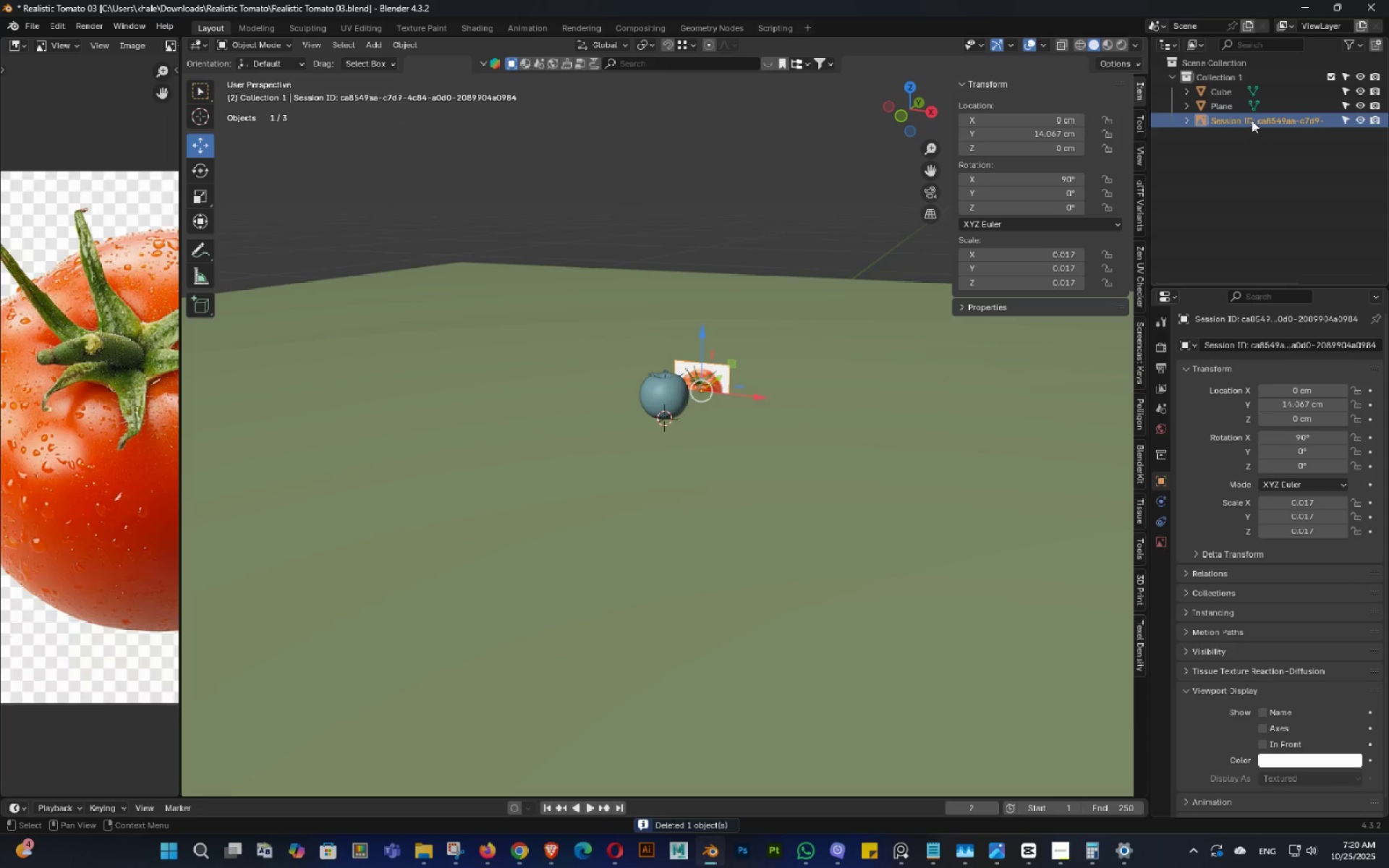 
left_click_drag(start_coordinate=[1252, 120], to_coordinate=[1251, 80])
 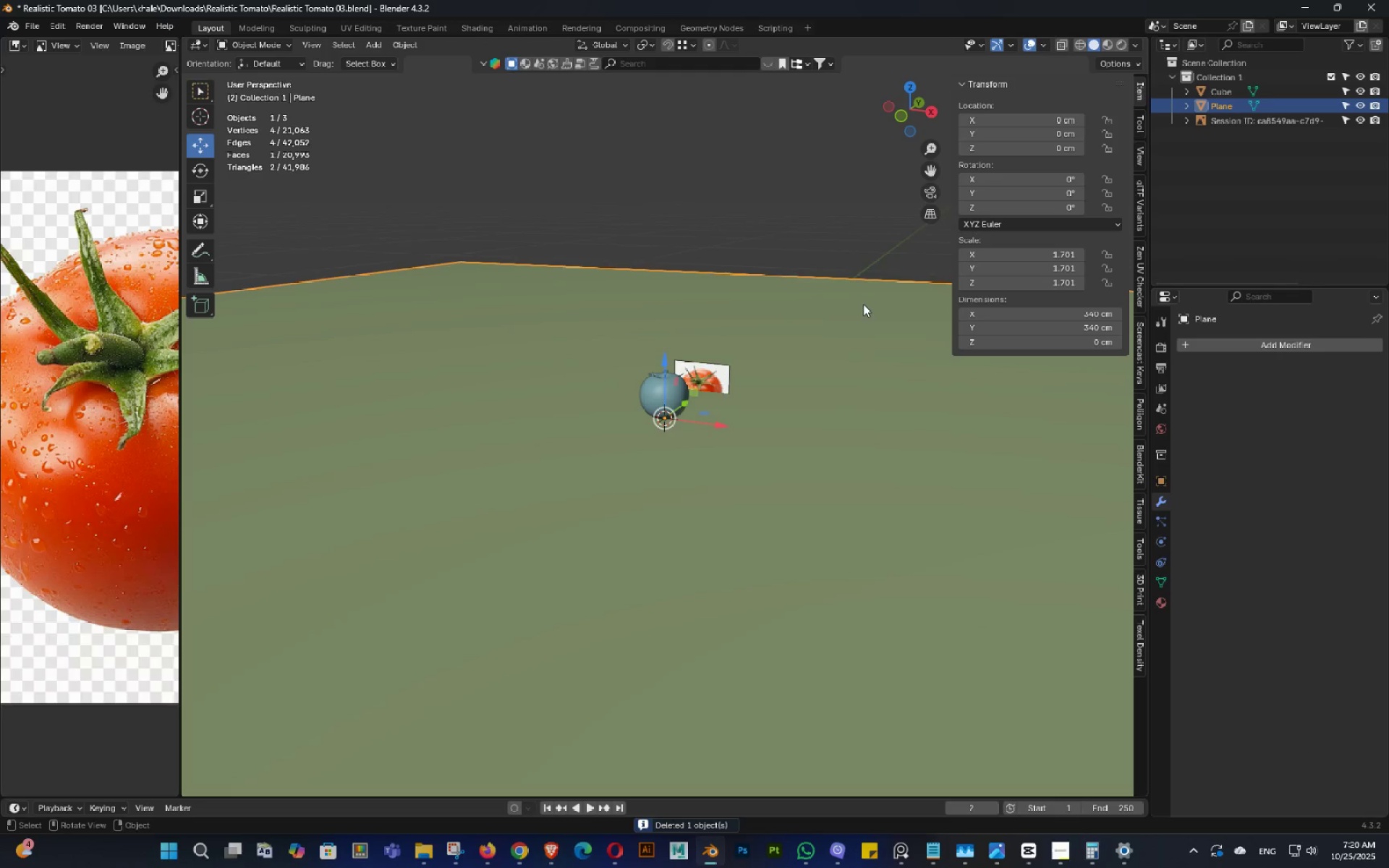 
double_click([857, 303])
 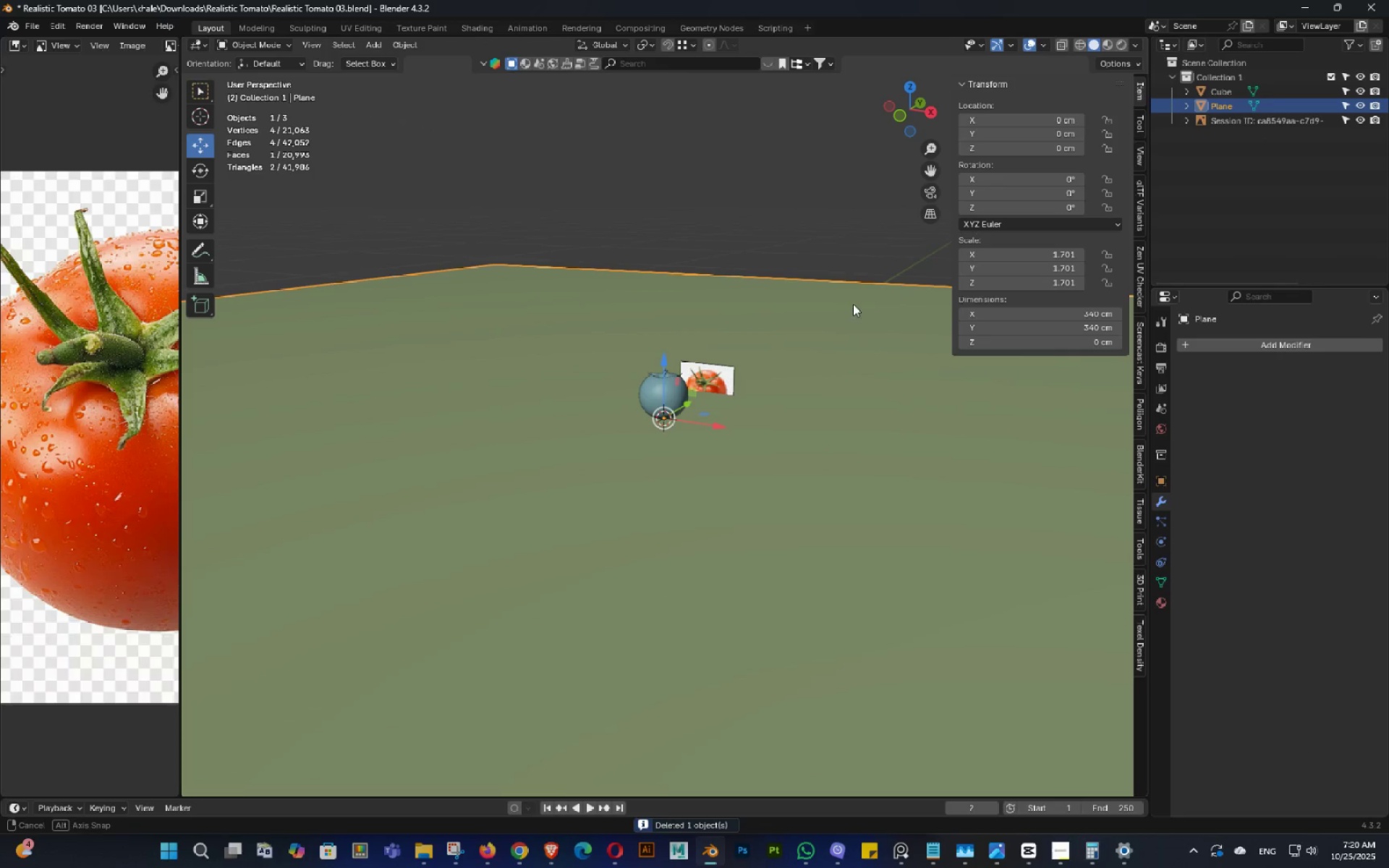 
key(Shift+ShiftLeft)
 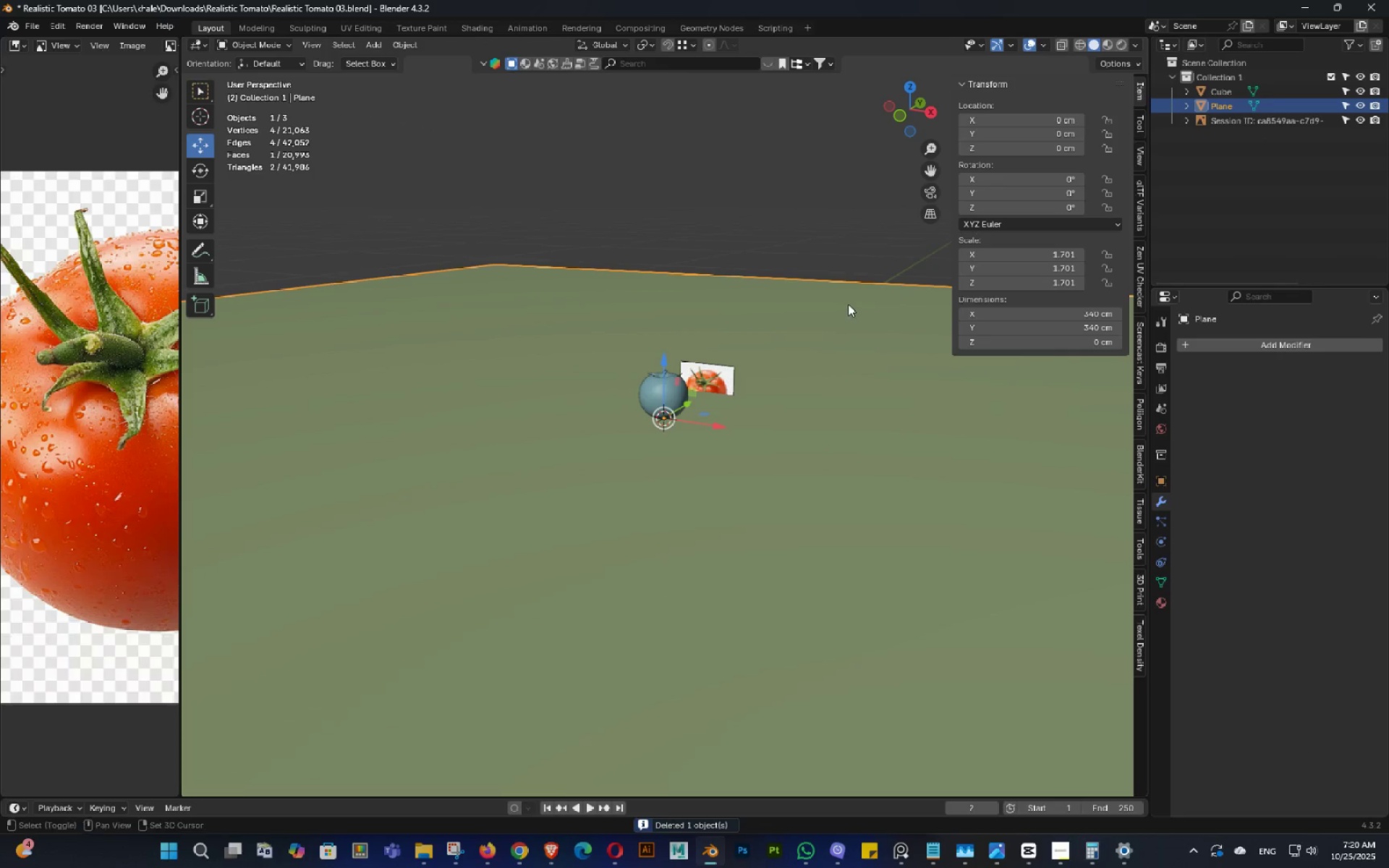 
key(Shift+A)
 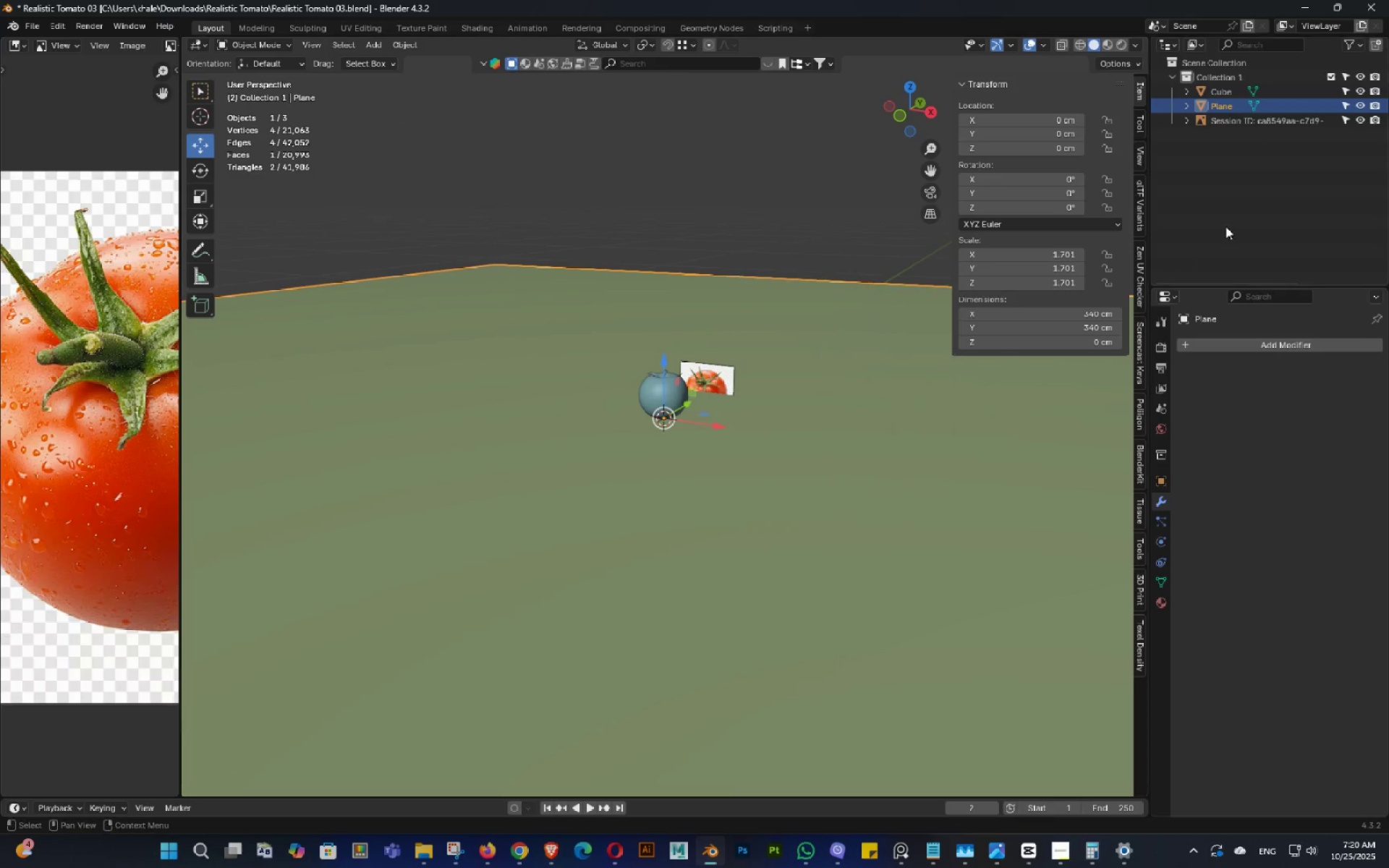 
left_click_drag(start_coordinate=[1247, 189], to_coordinate=[1247, 184])
 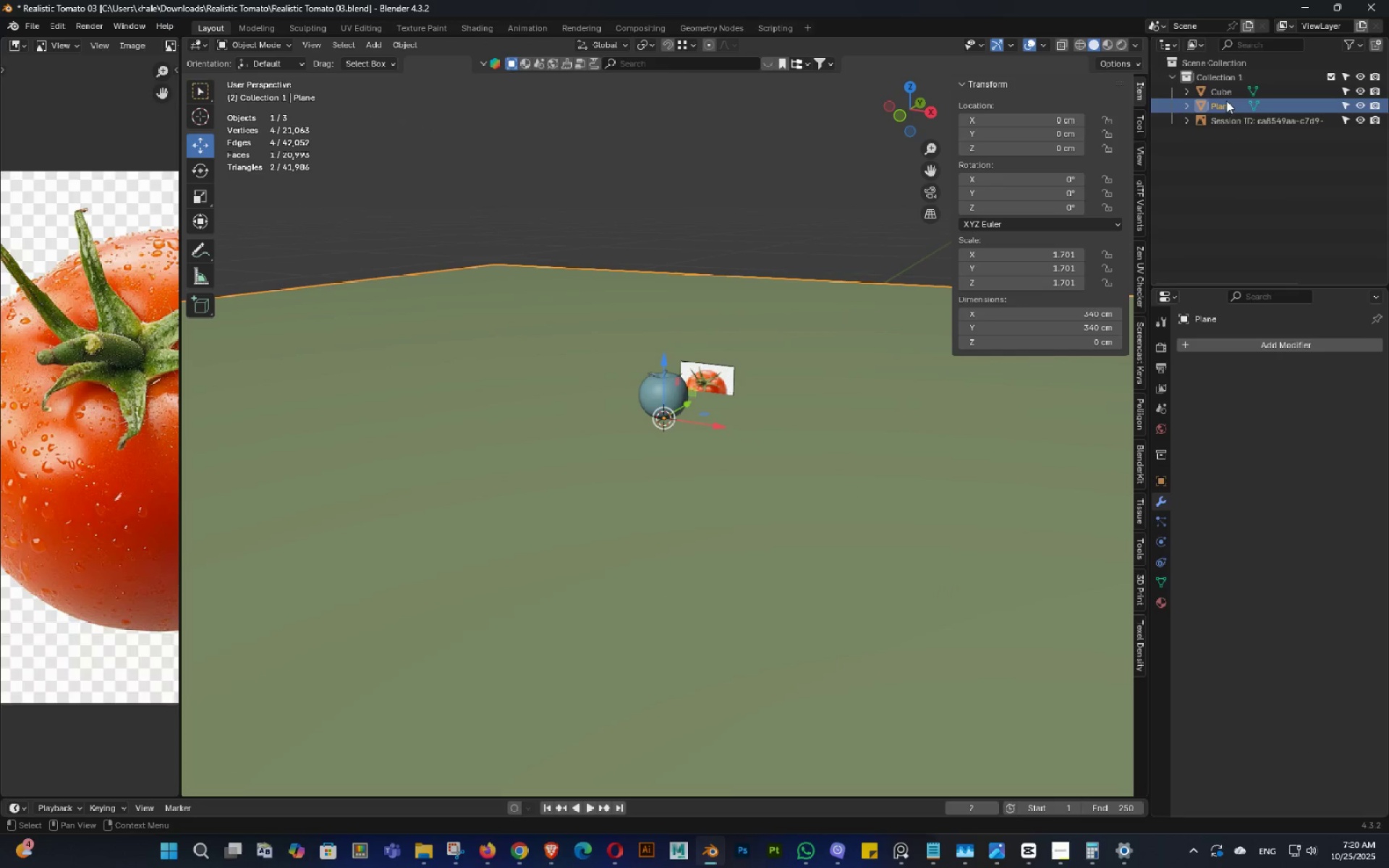 
left_click([1226, 101])
 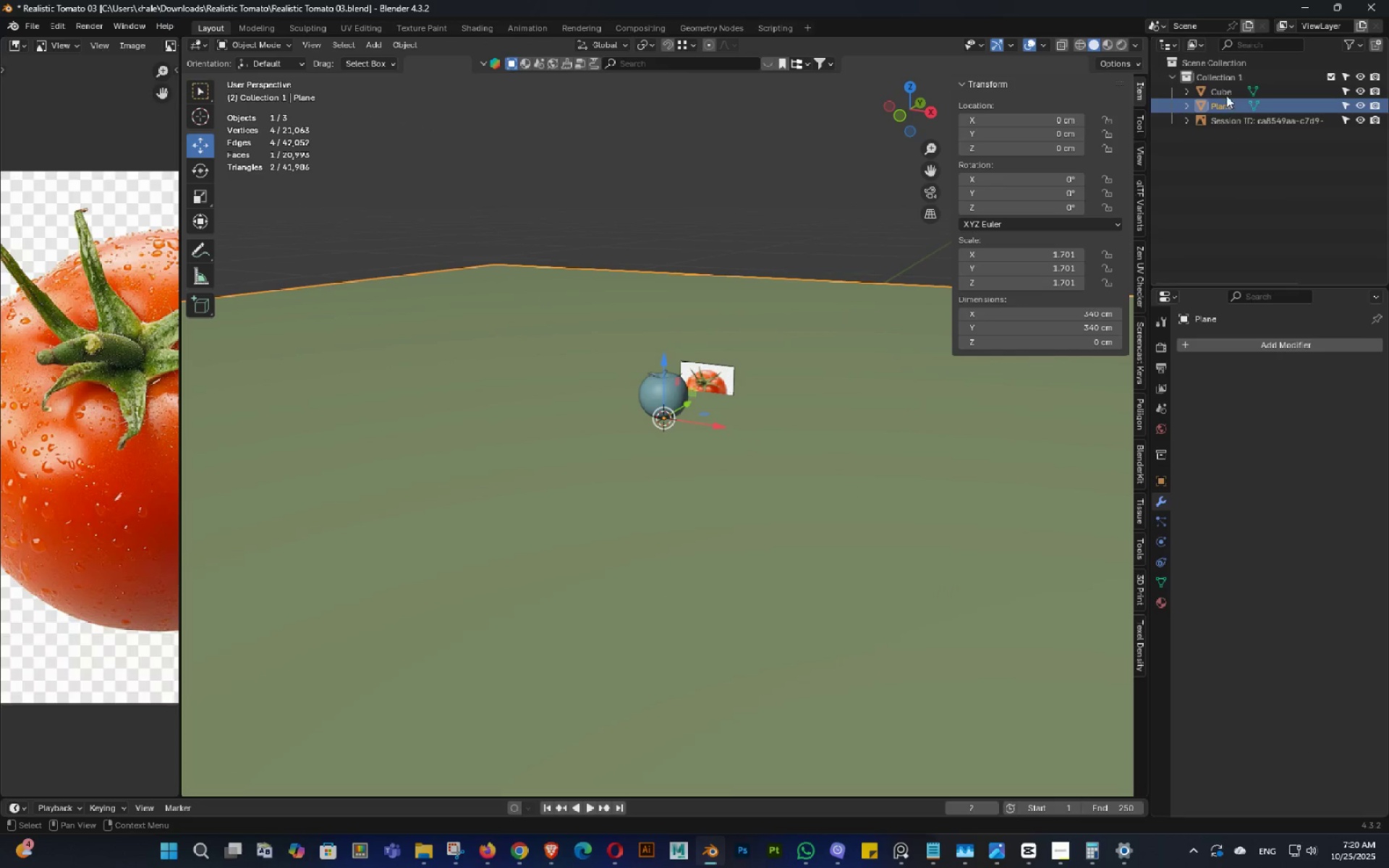 
key(Control+ControlLeft)
 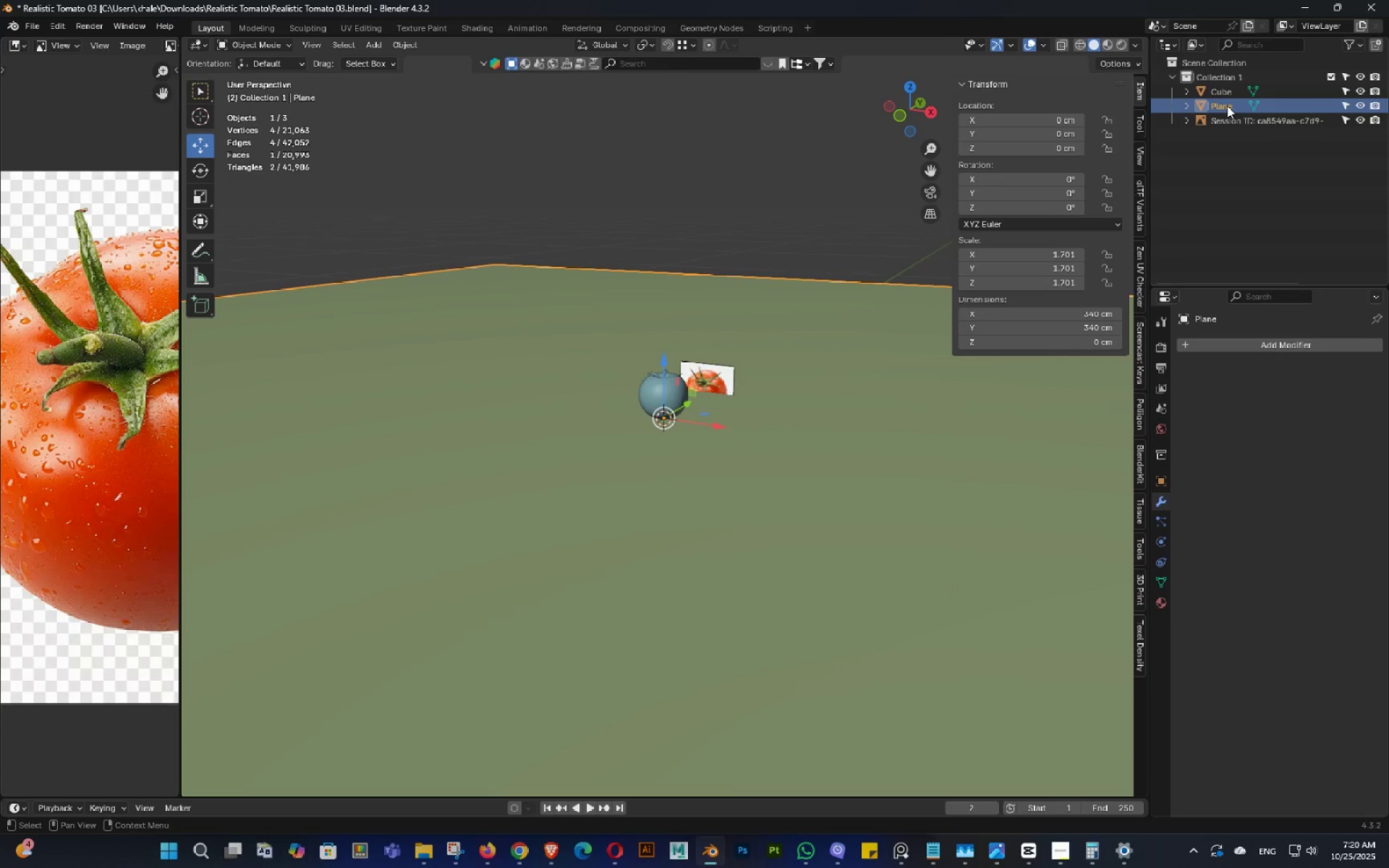 
left_click([1226, 88])
 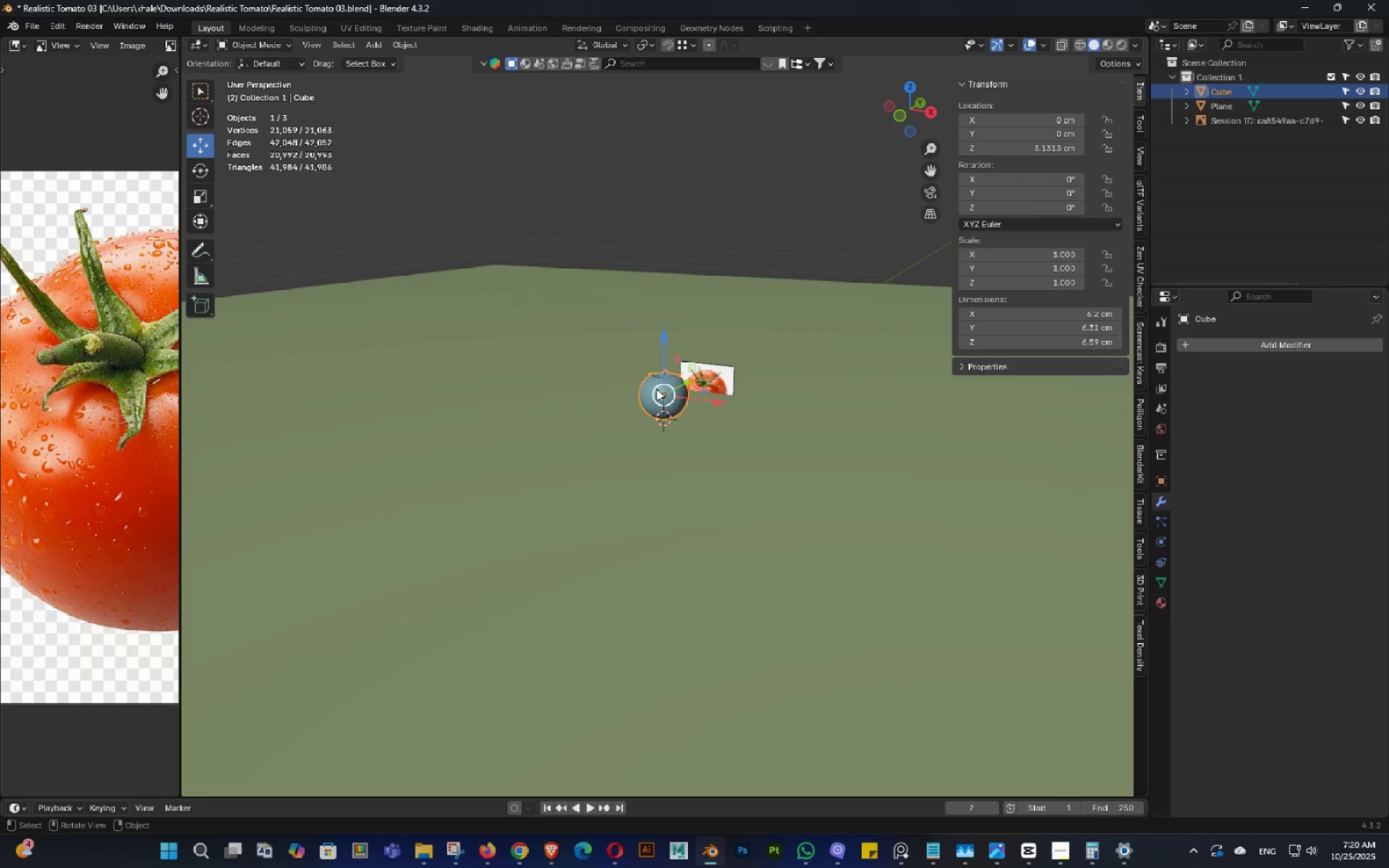 
hold_key(key=ShiftLeft, duration=0.54)
 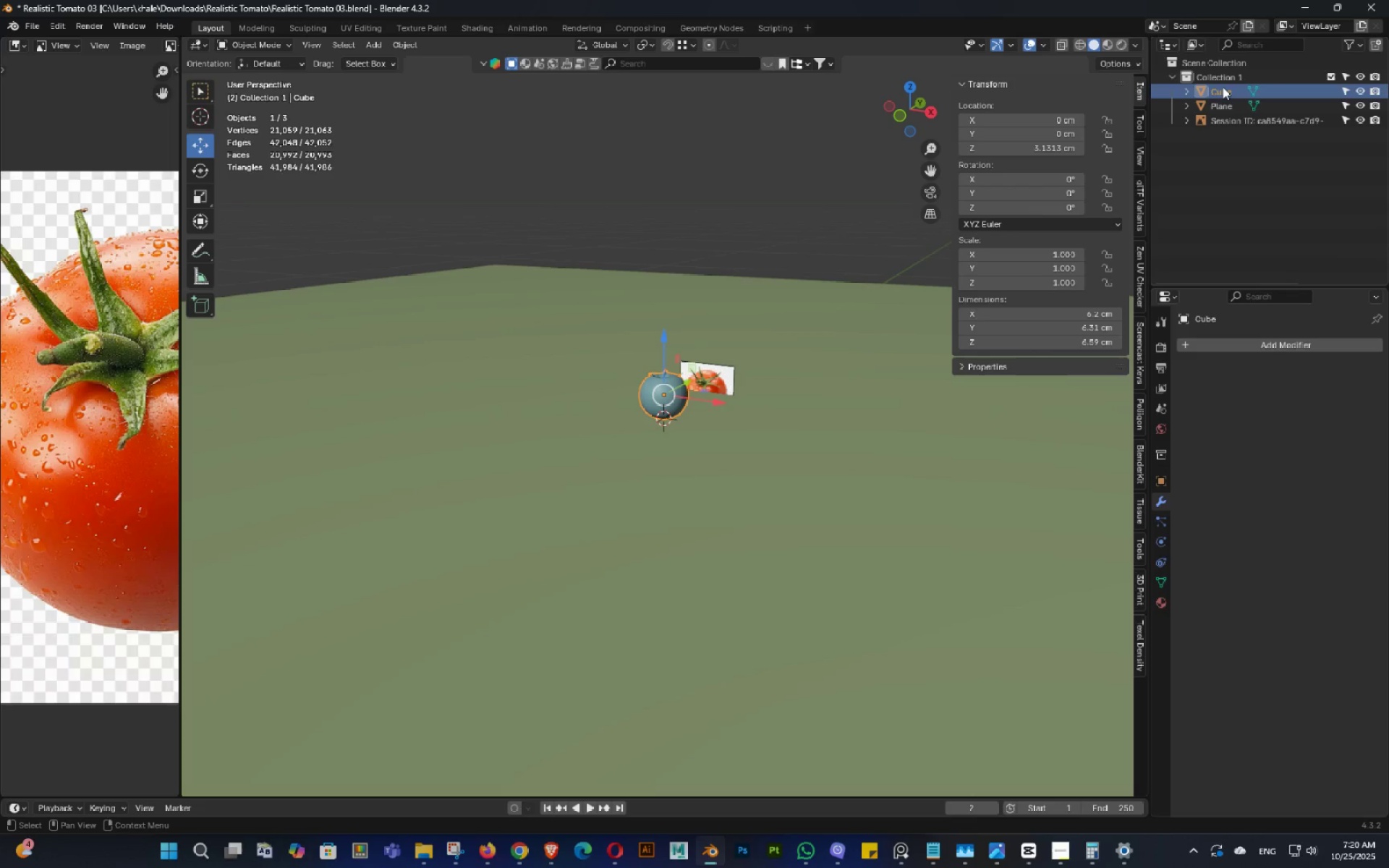 
double_click([1223, 87])
 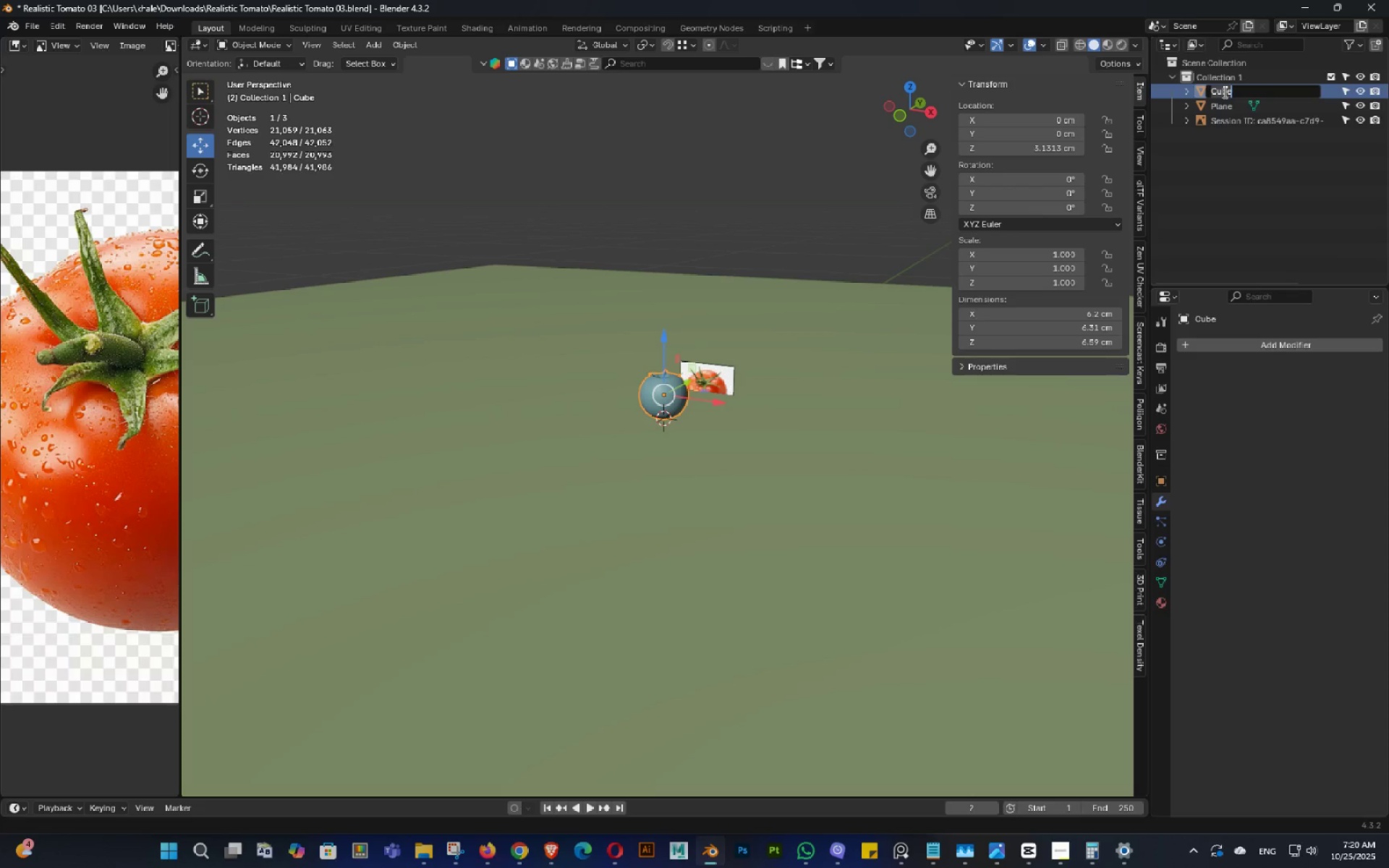 
type(toma)
 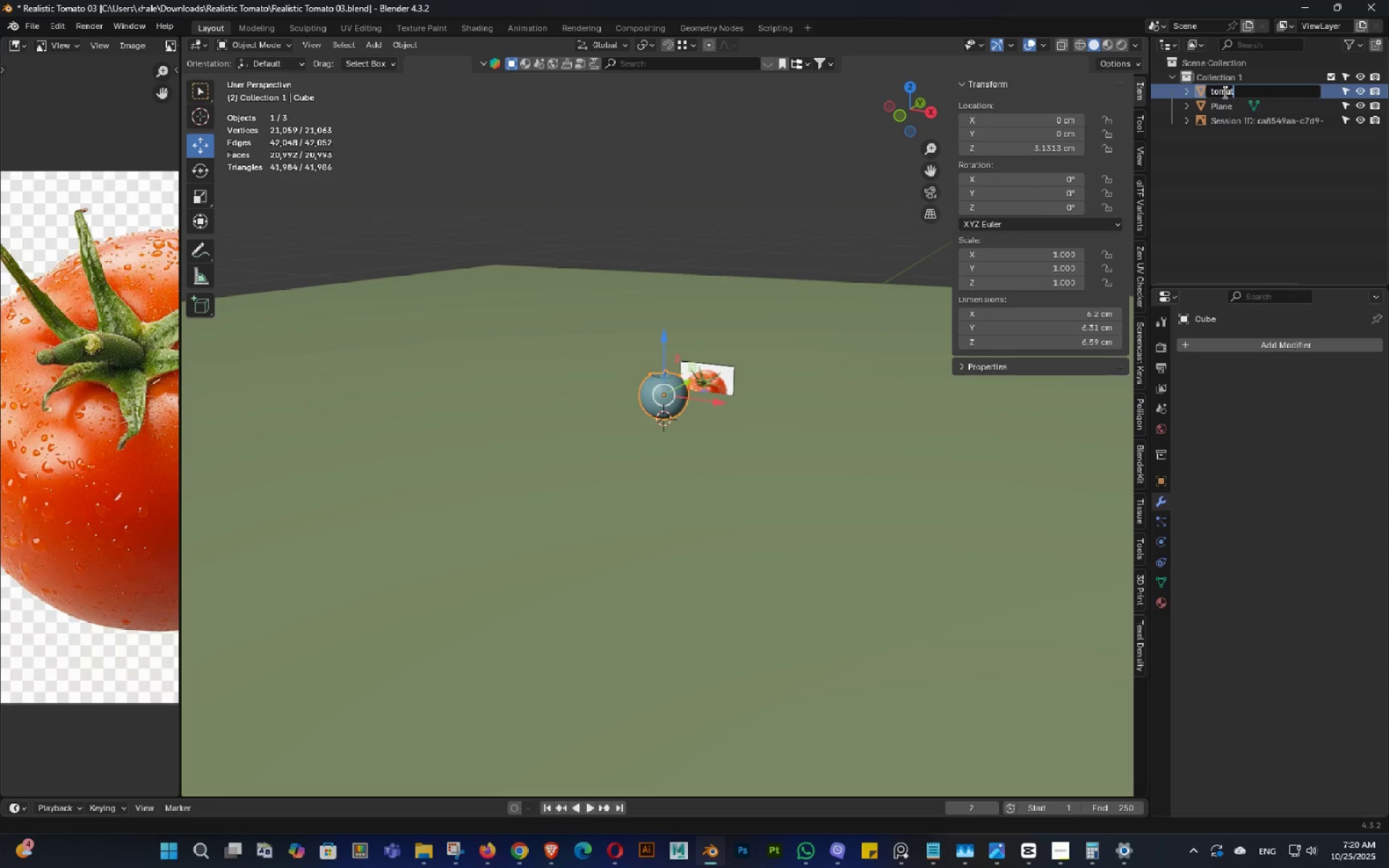 
key(Enter)
 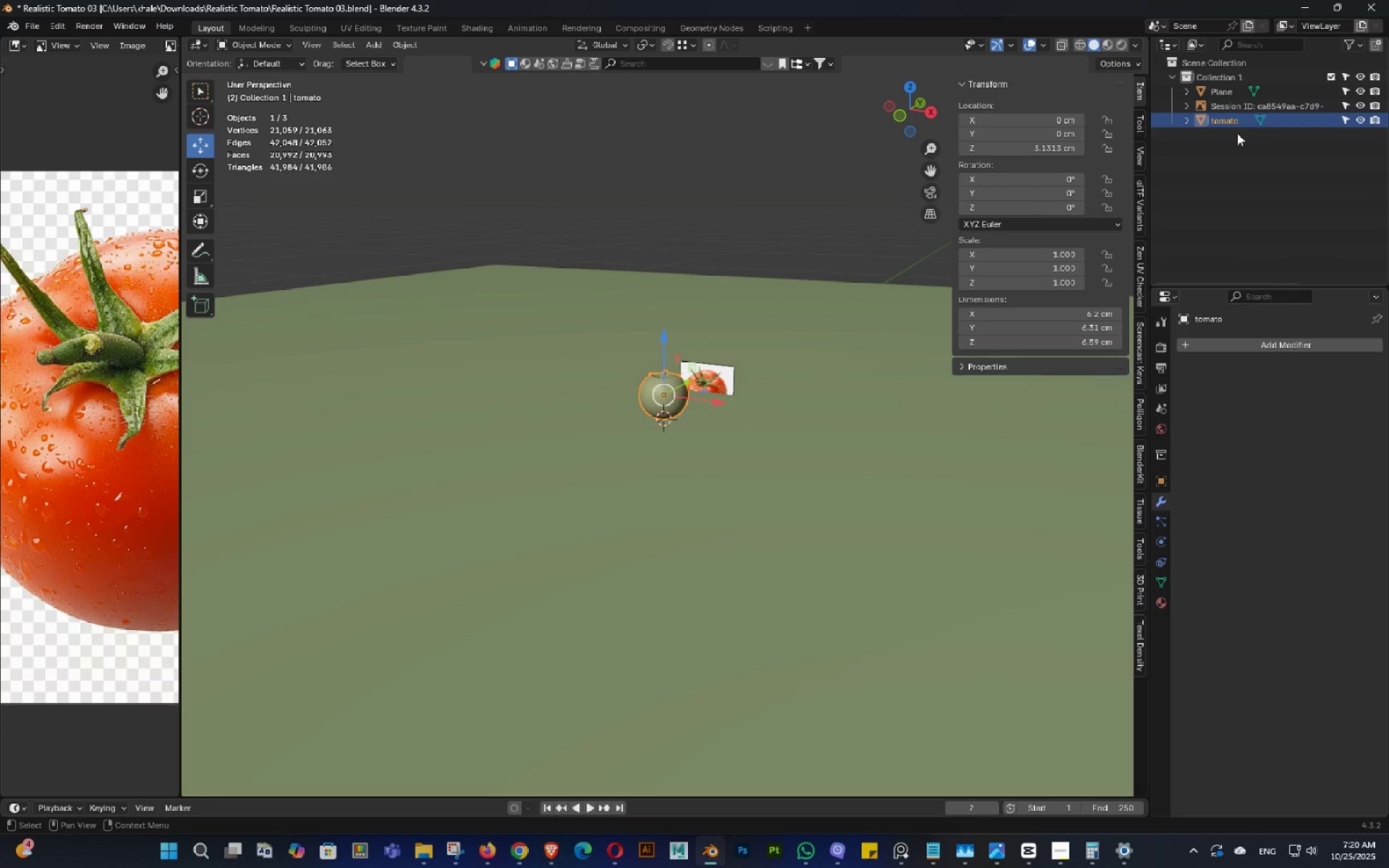 
left_click_drag(start_coordinate=[1218, 117], to_coordinate=[1238, 222])
 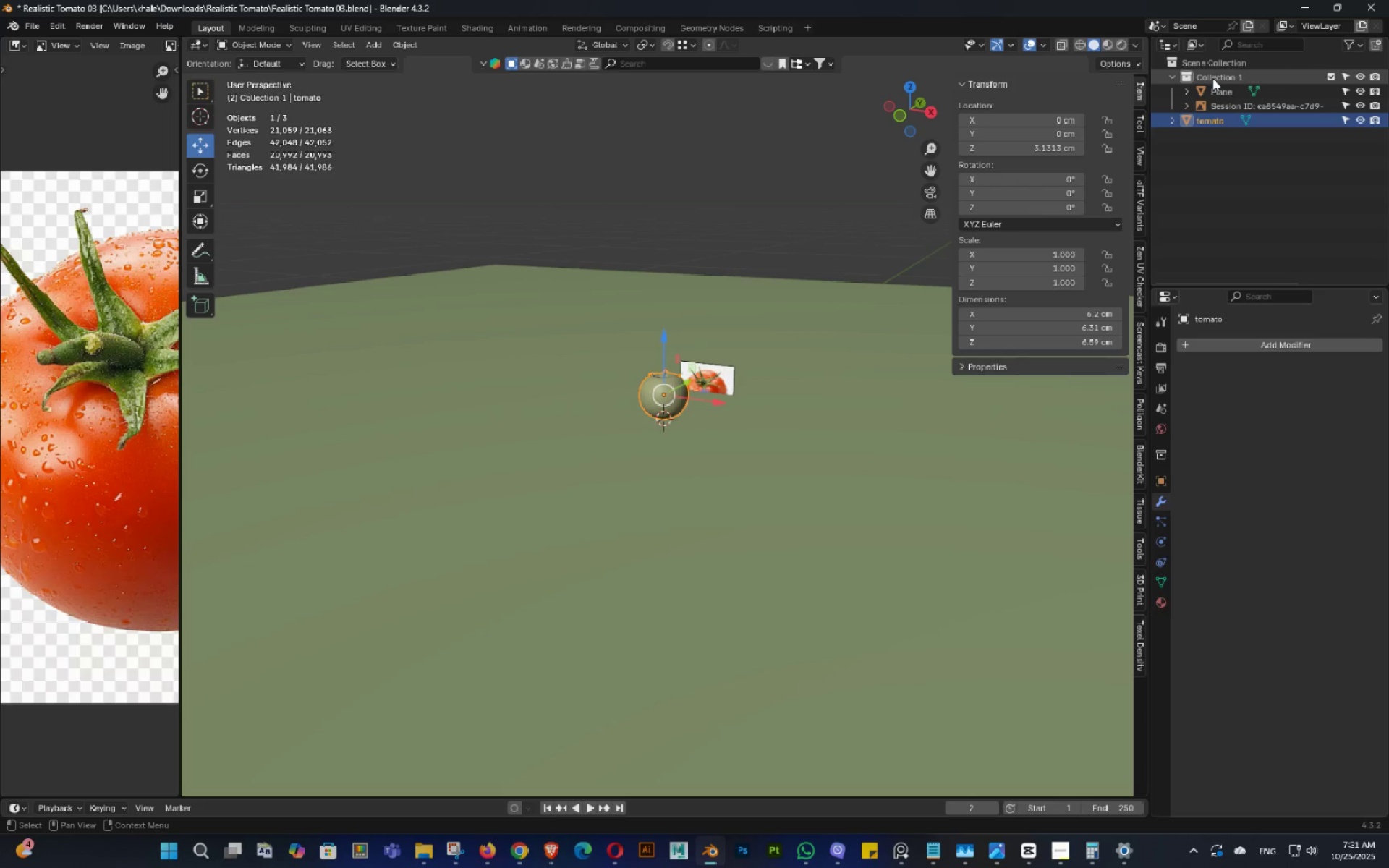 
double_click([1214, 77])
 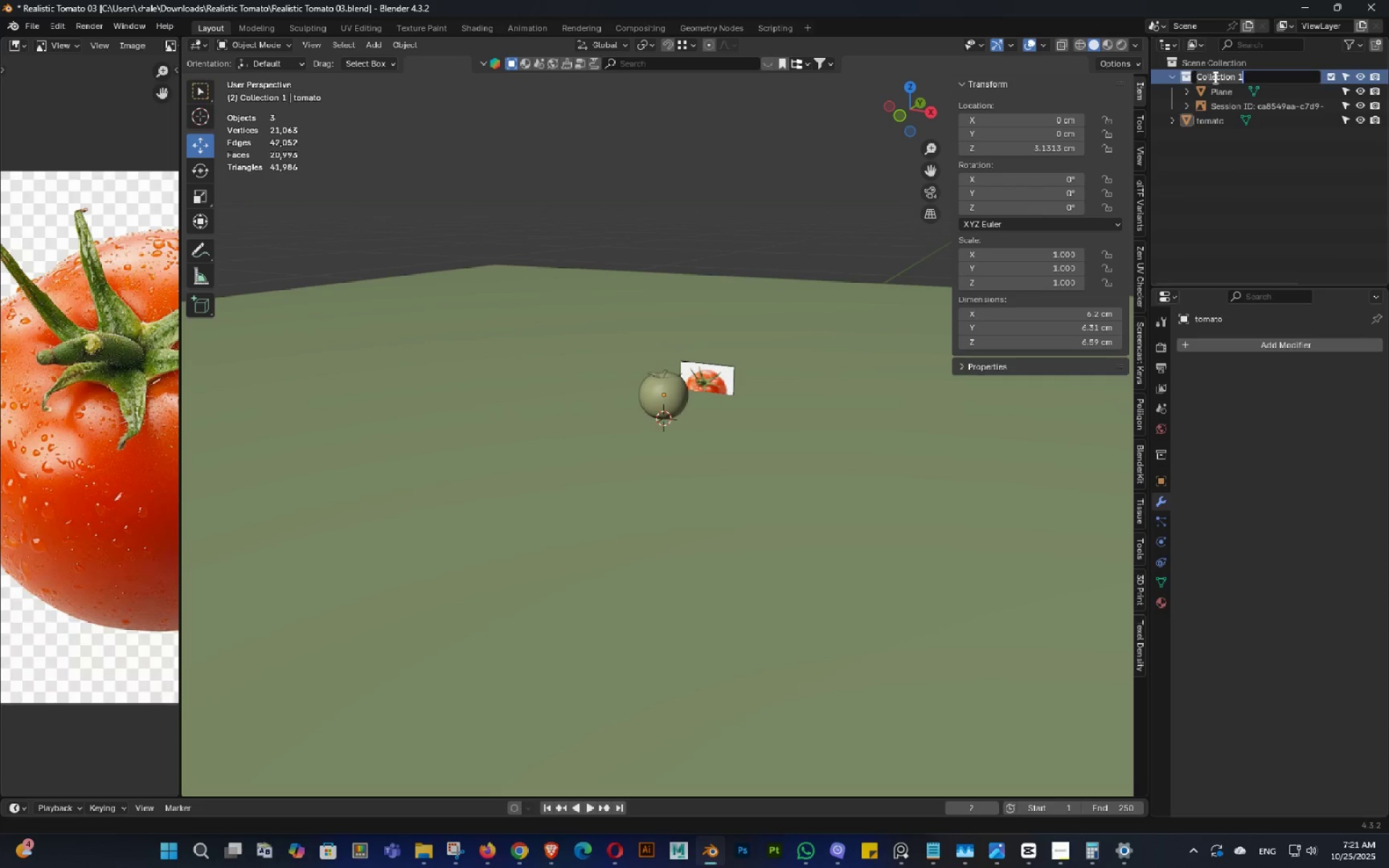 
type(LCA)
 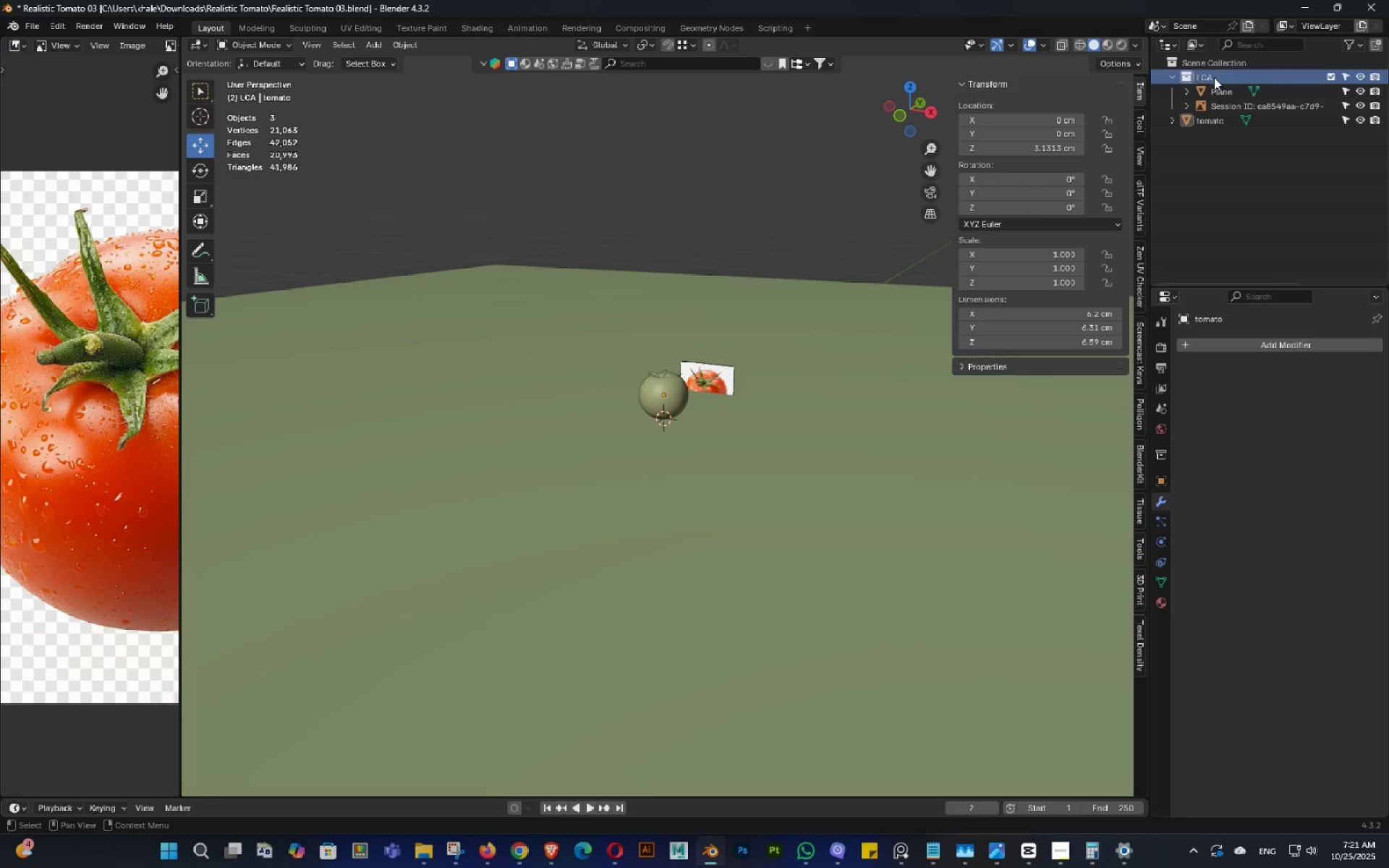 
key(Enter)
 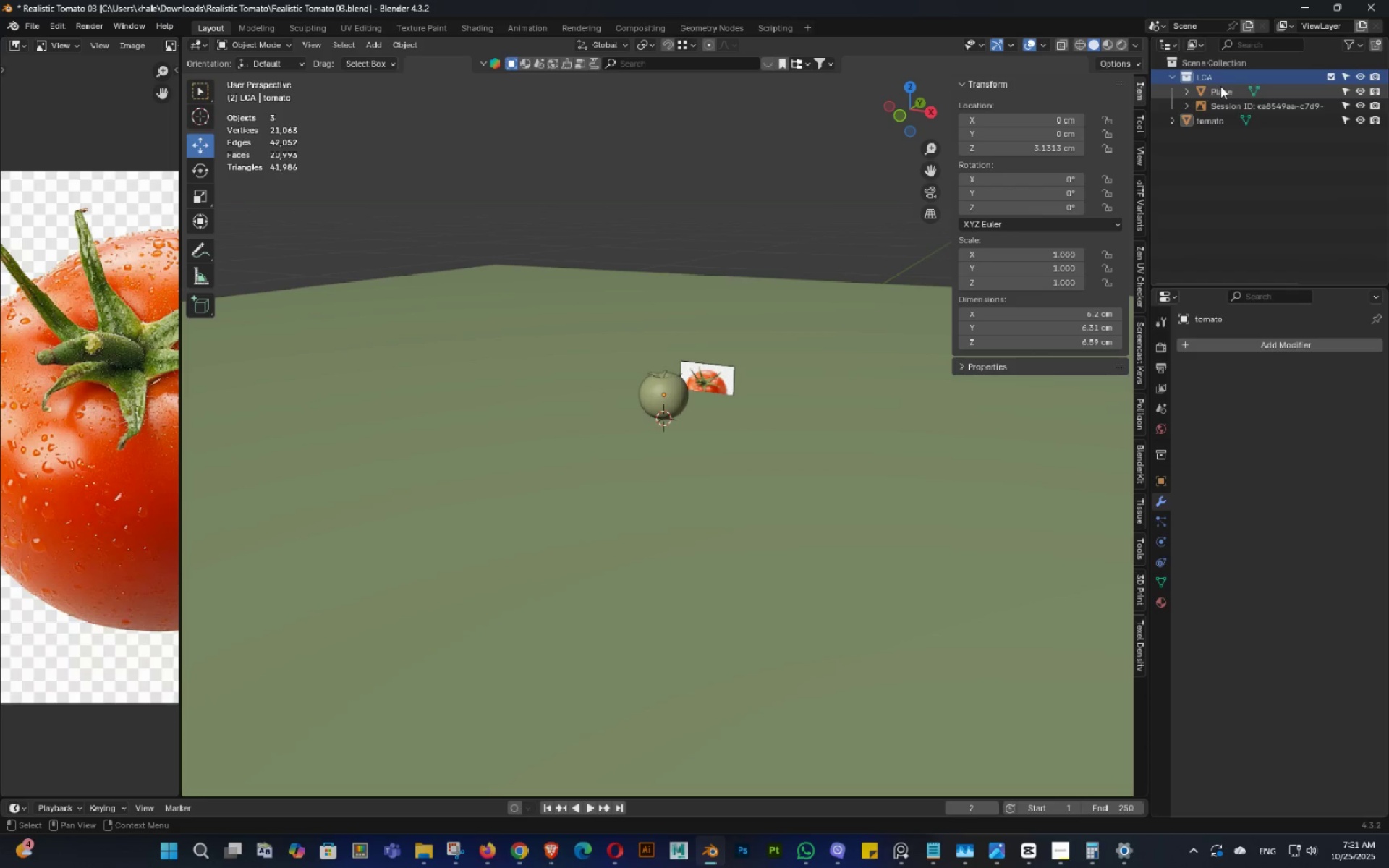 
double_click([1220, 86])
 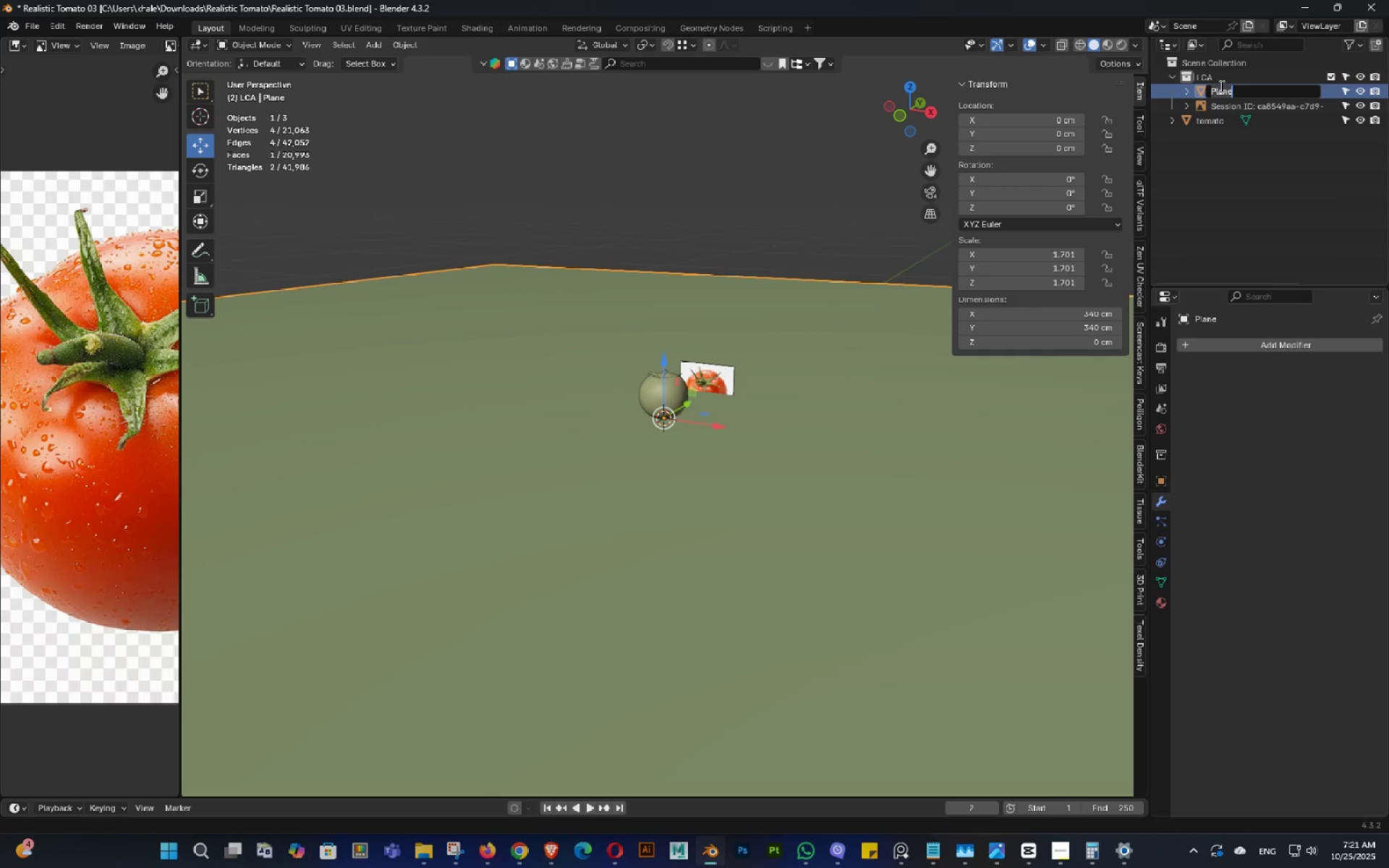 
type(LAnd)
 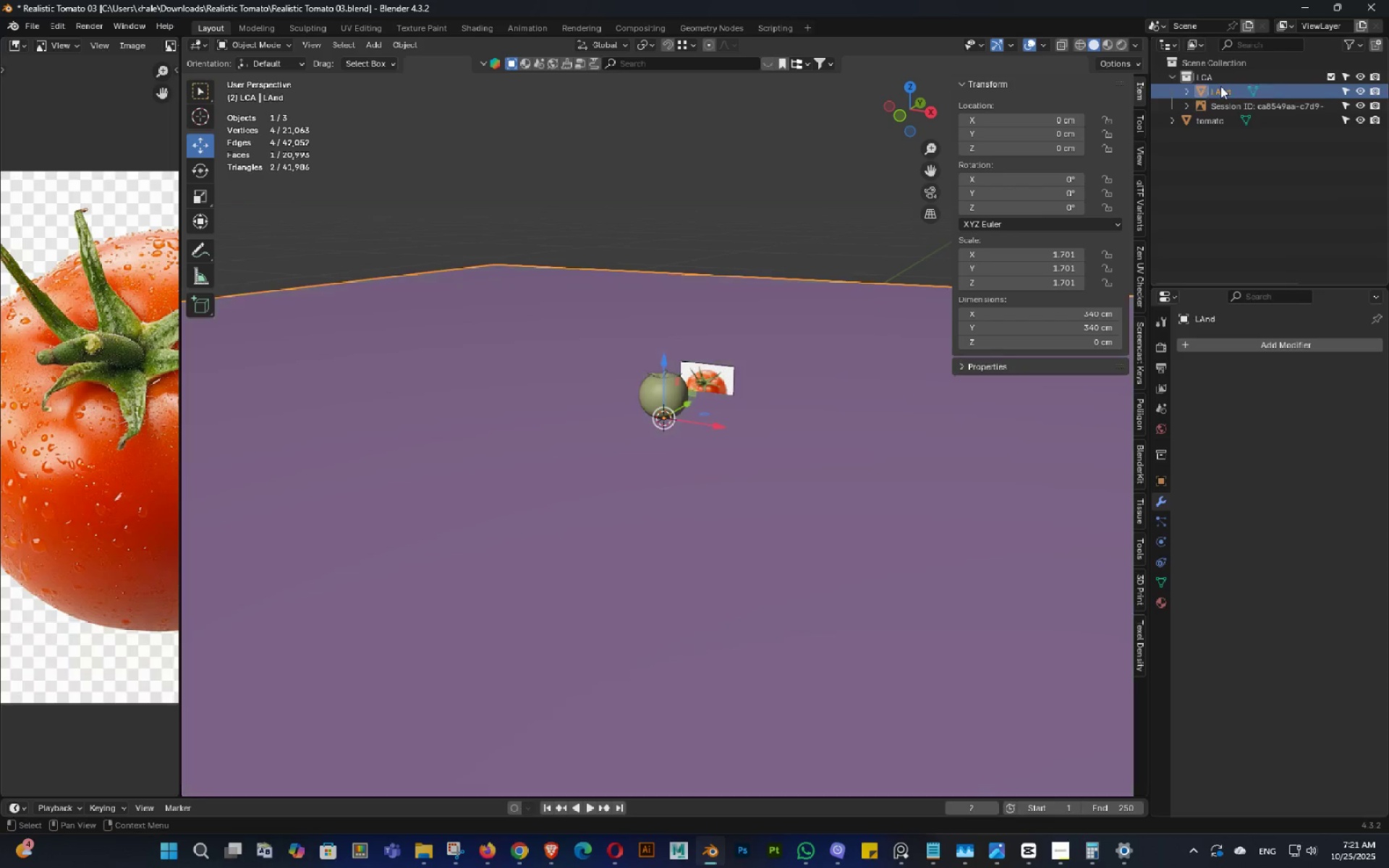 
key(Enter)
 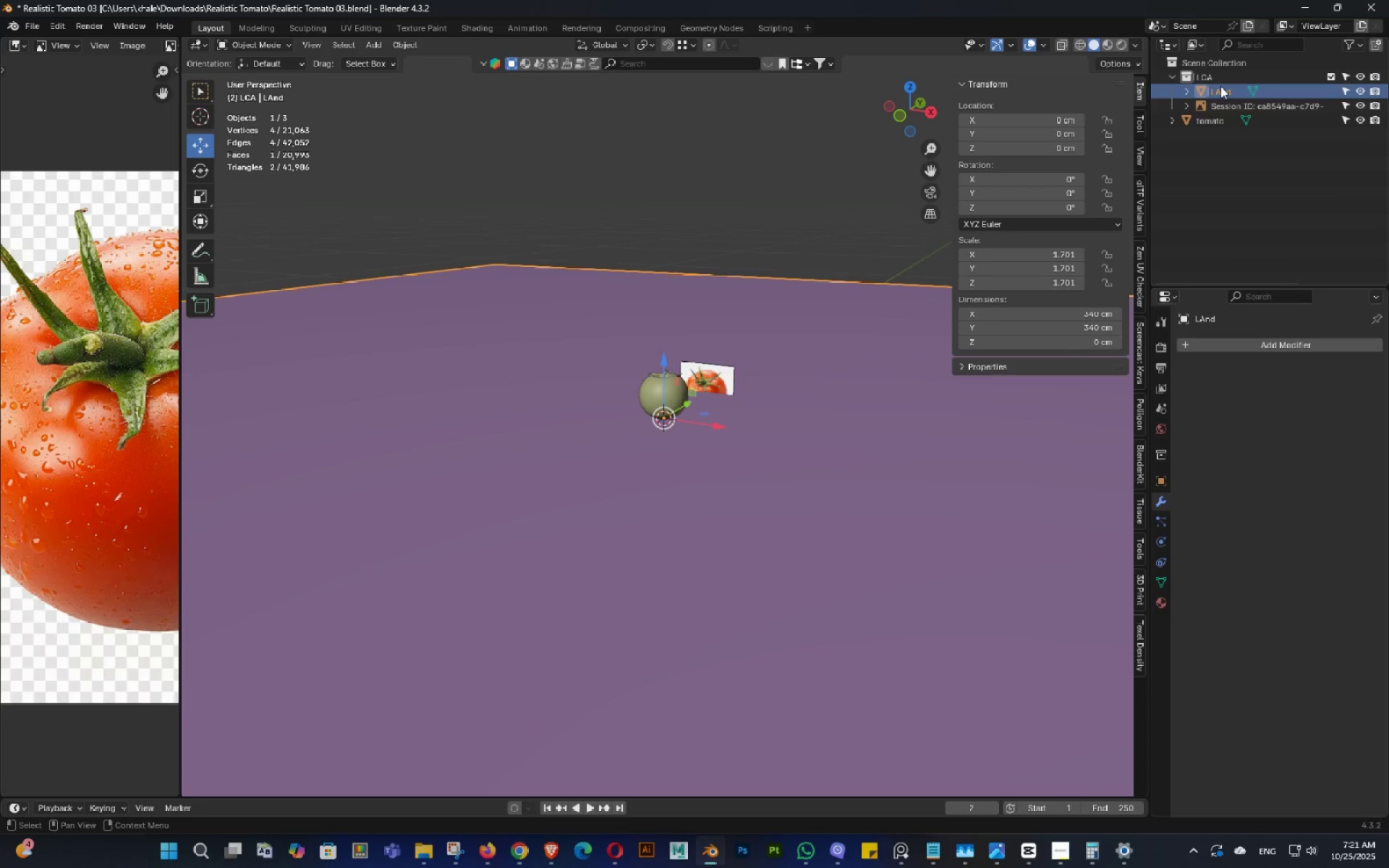 
double_click([1220, 86])
 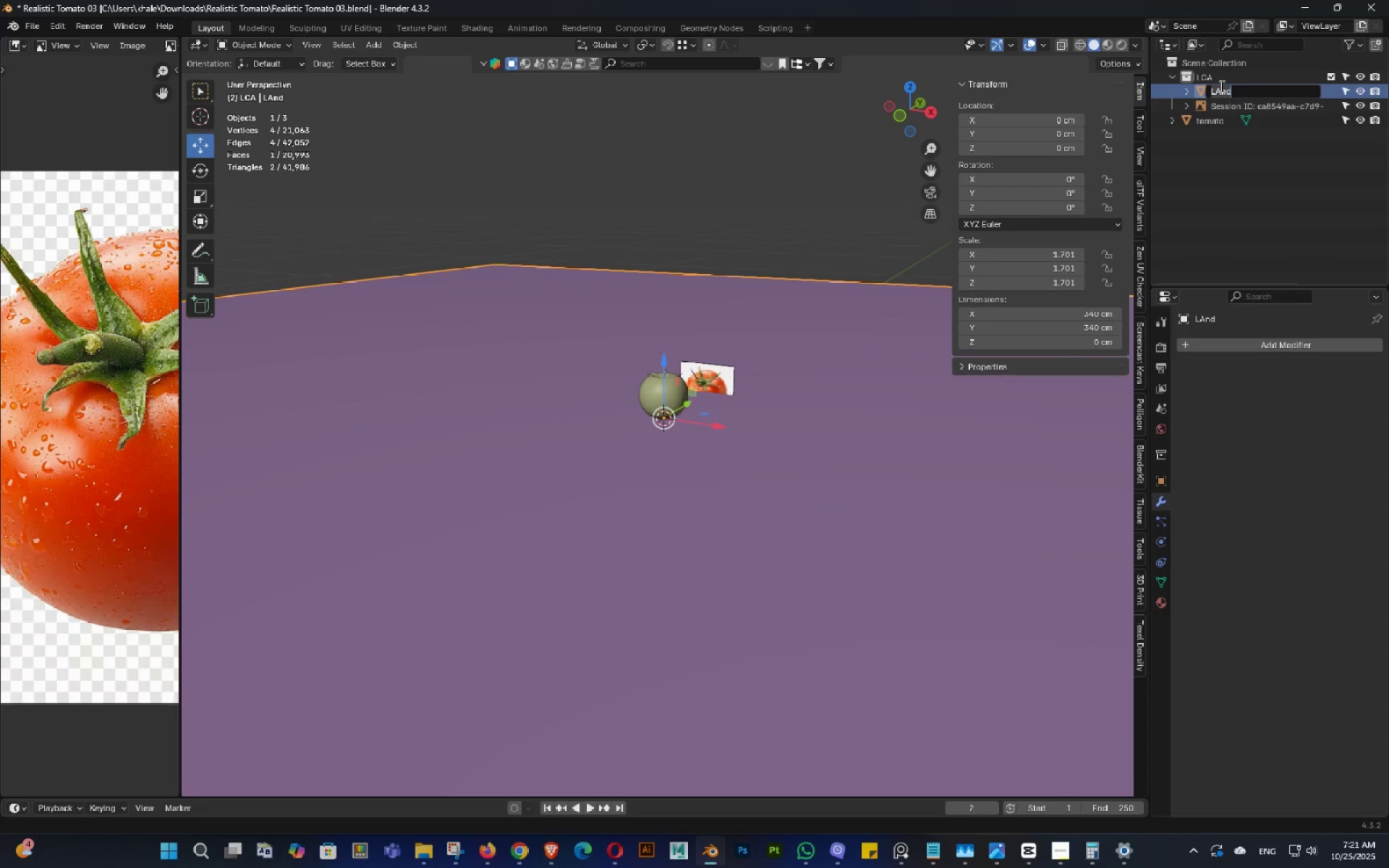 
type(Land)
 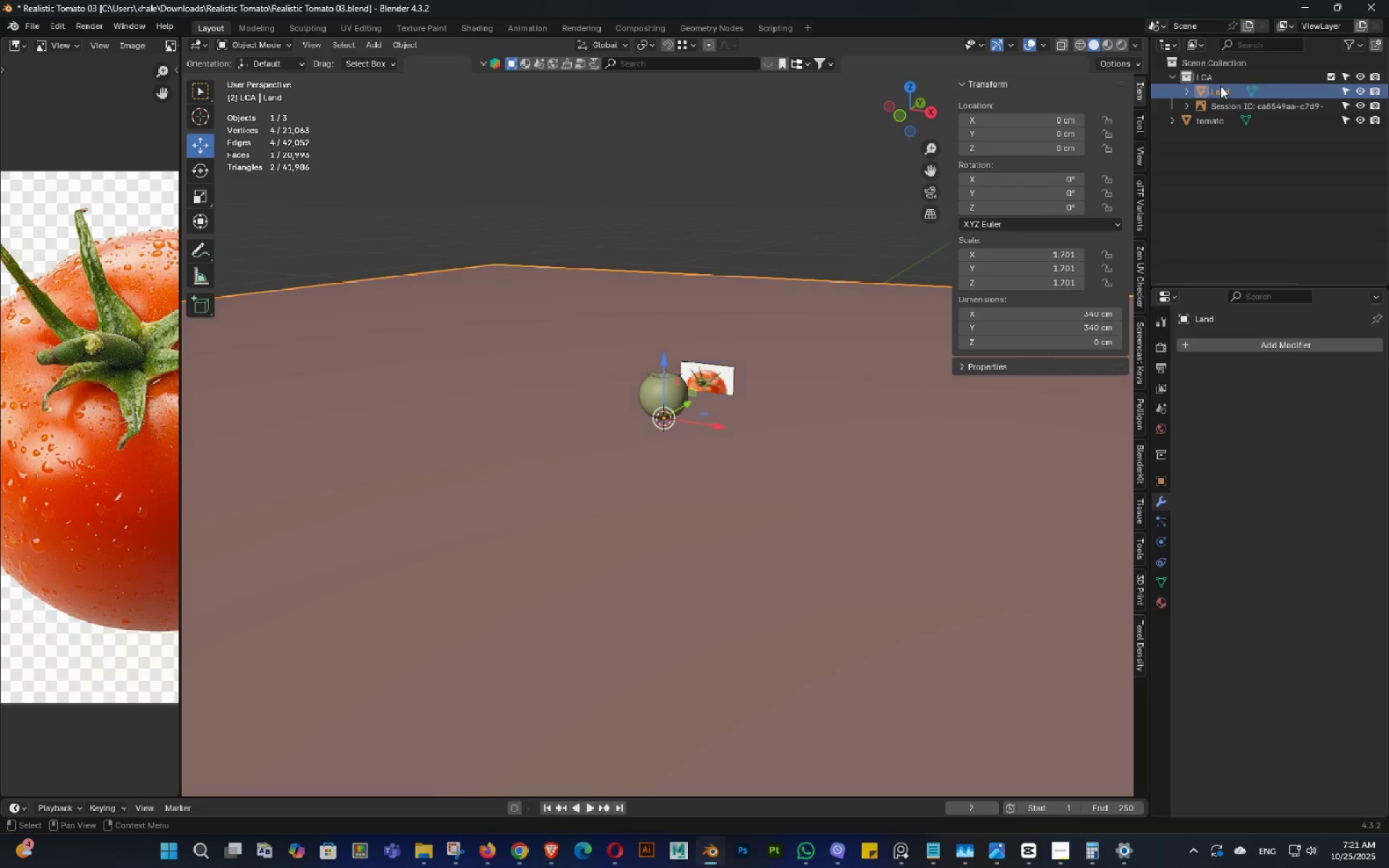 
key(Enter)
 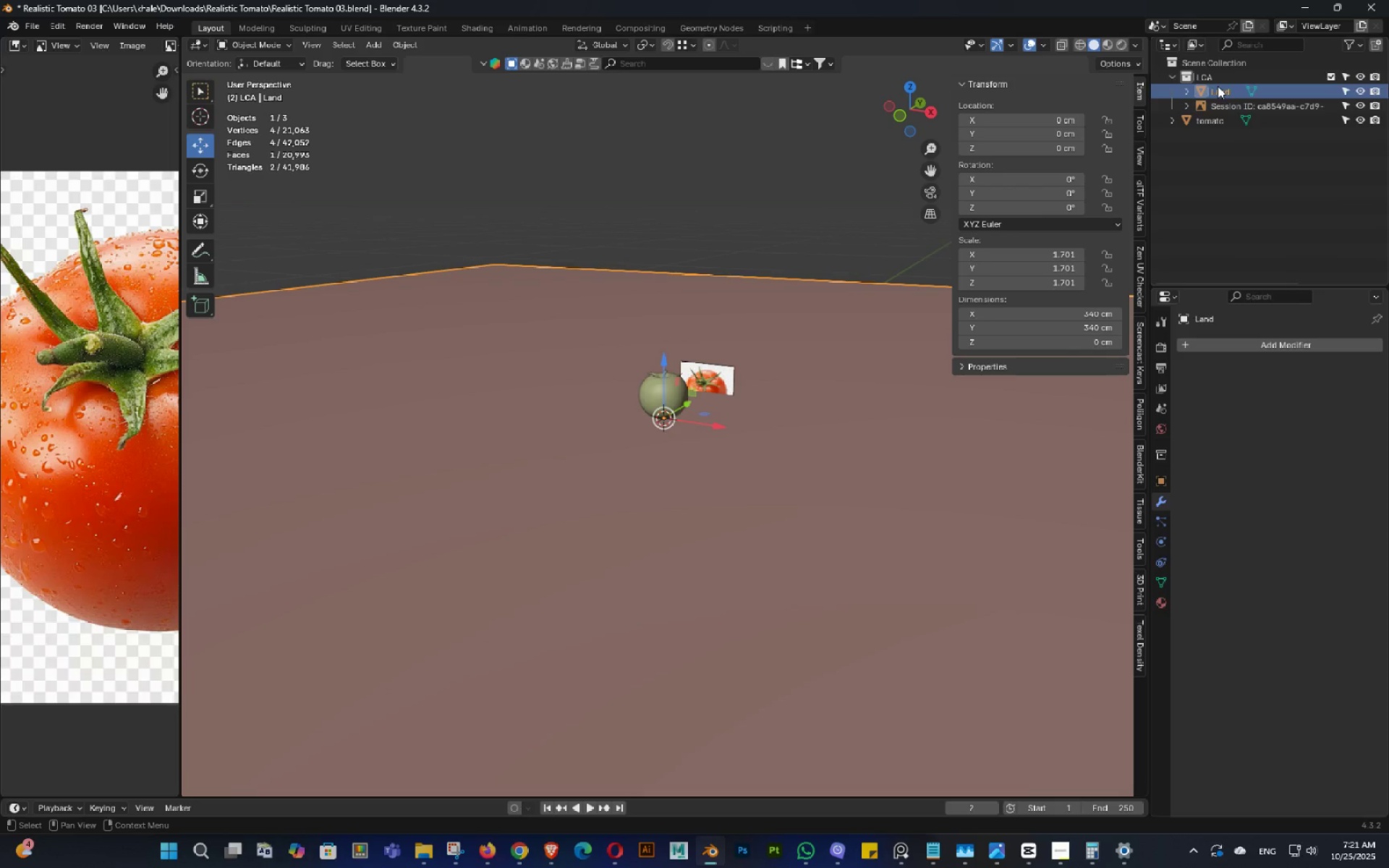 
key(Control+ControlLeft)
 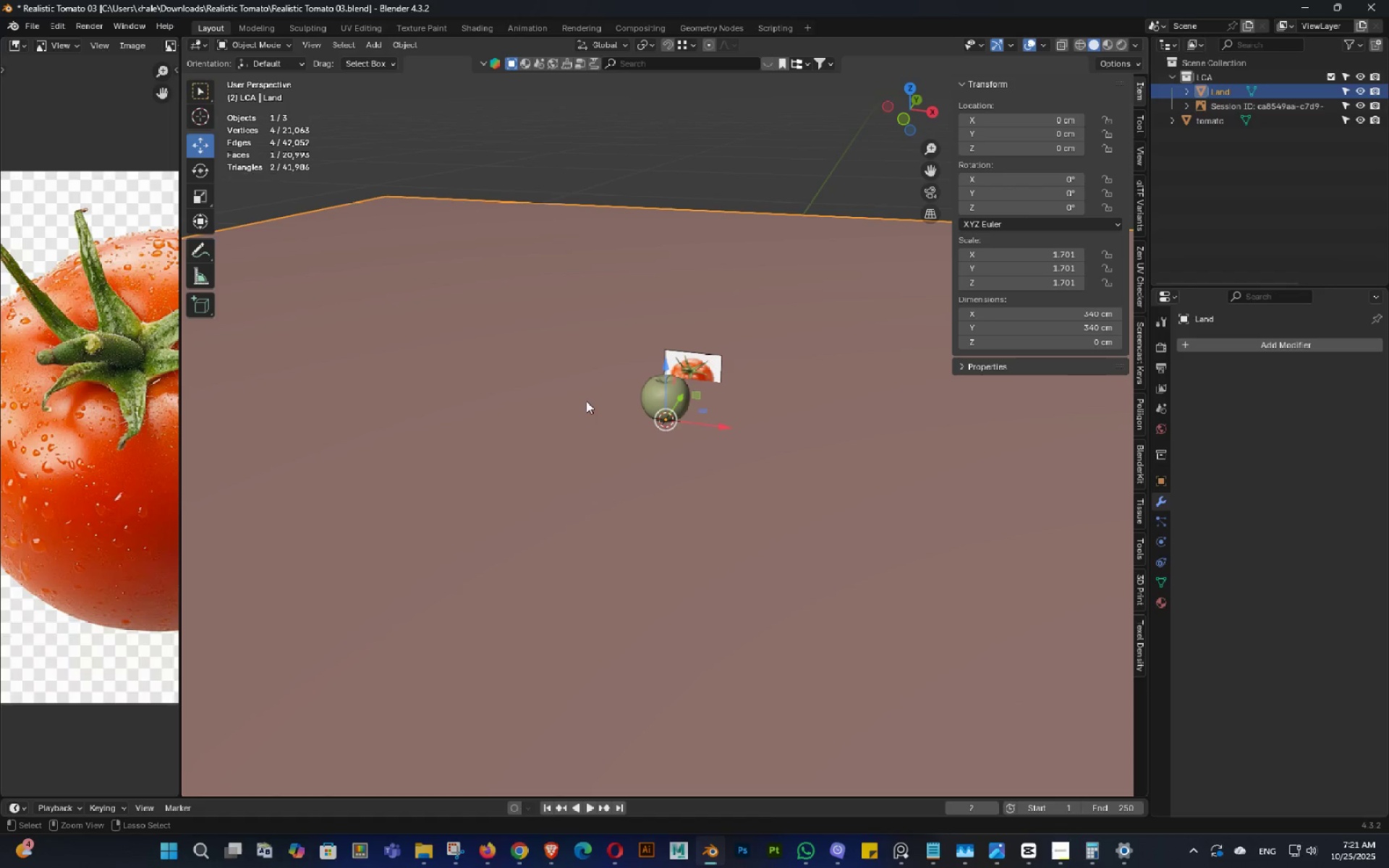 
key(Control+S)
 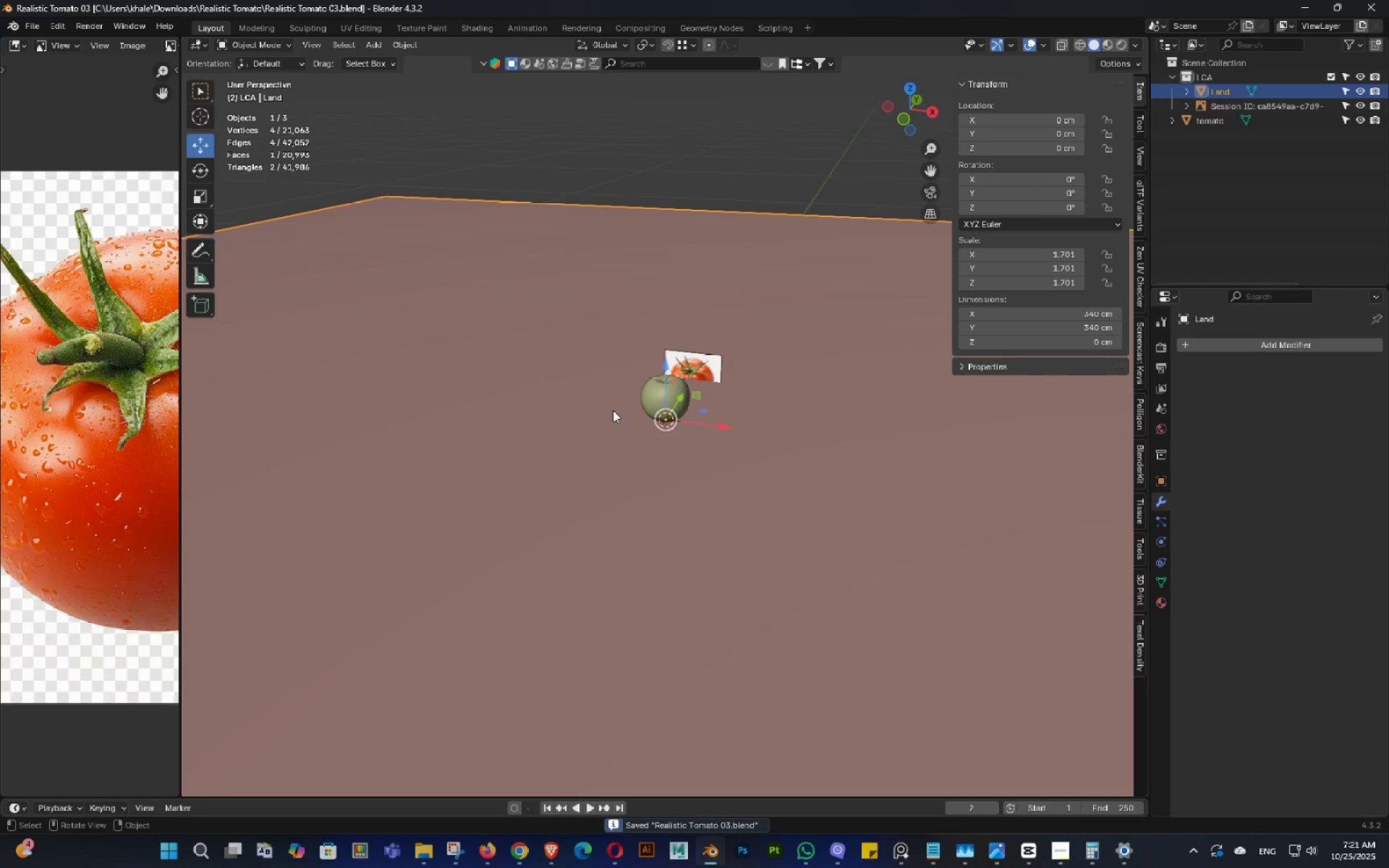 
key(Shift+ShiftLeft)
 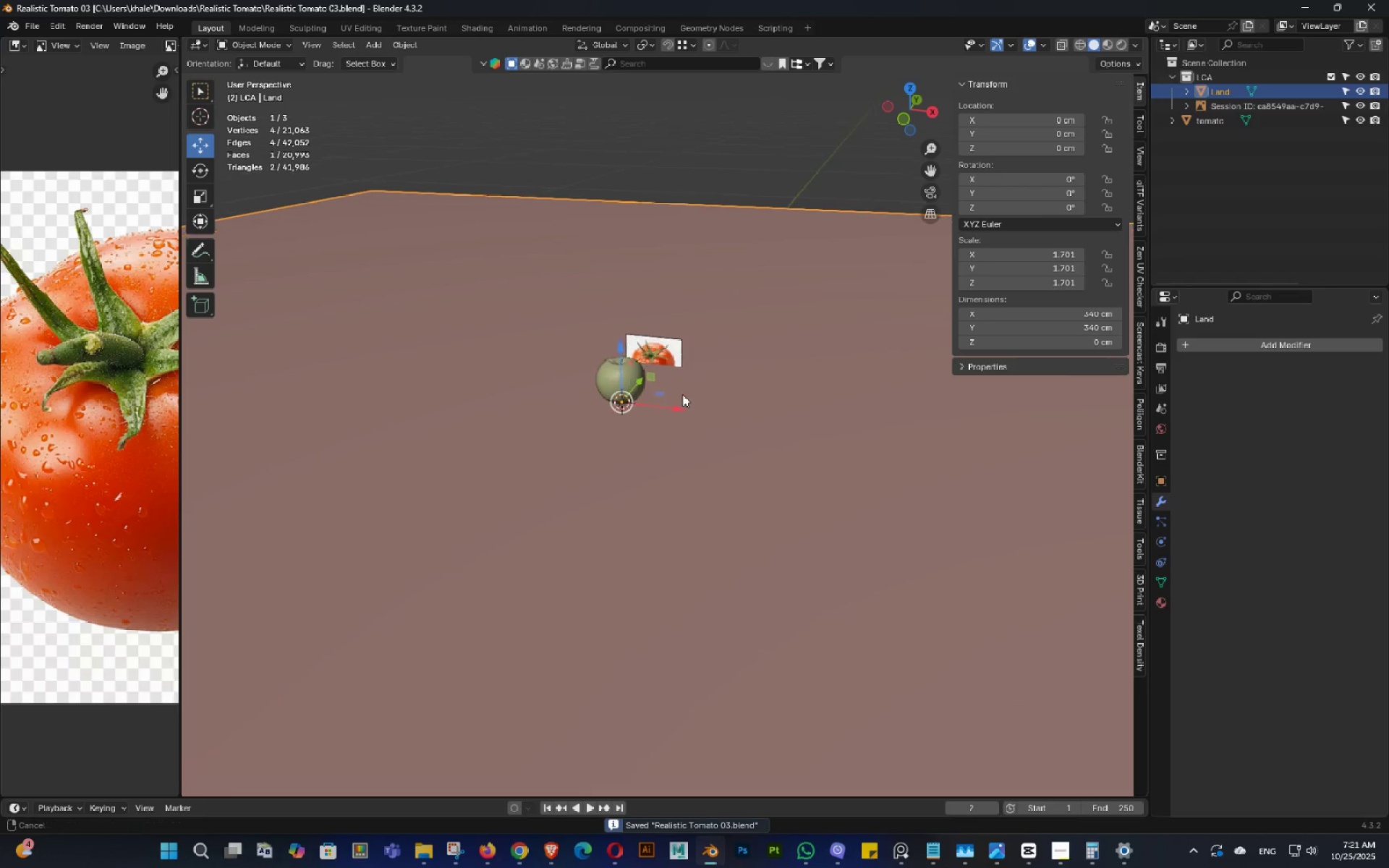 
double_click([682, 394])
 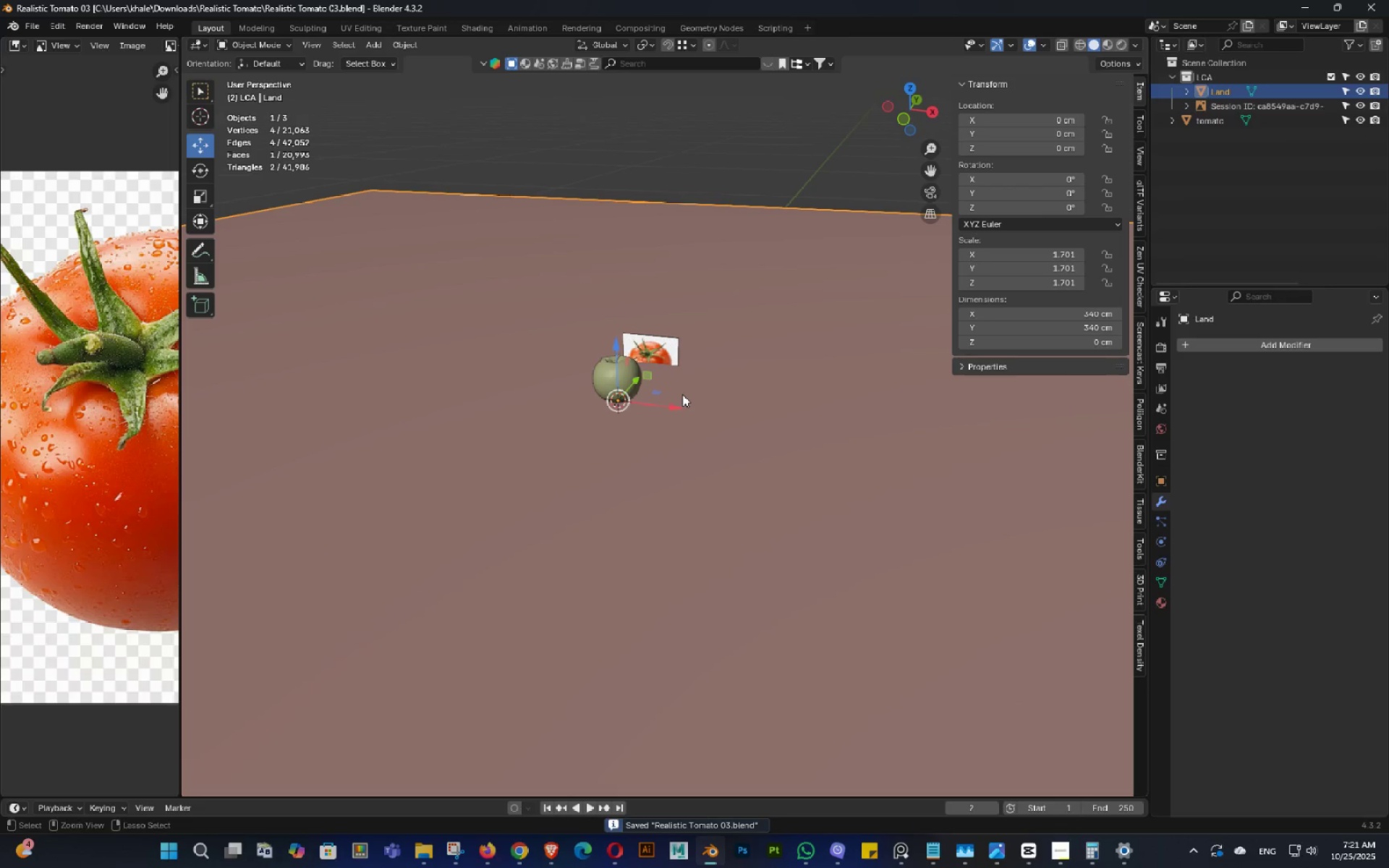 
key(Control+ControlLeft)
 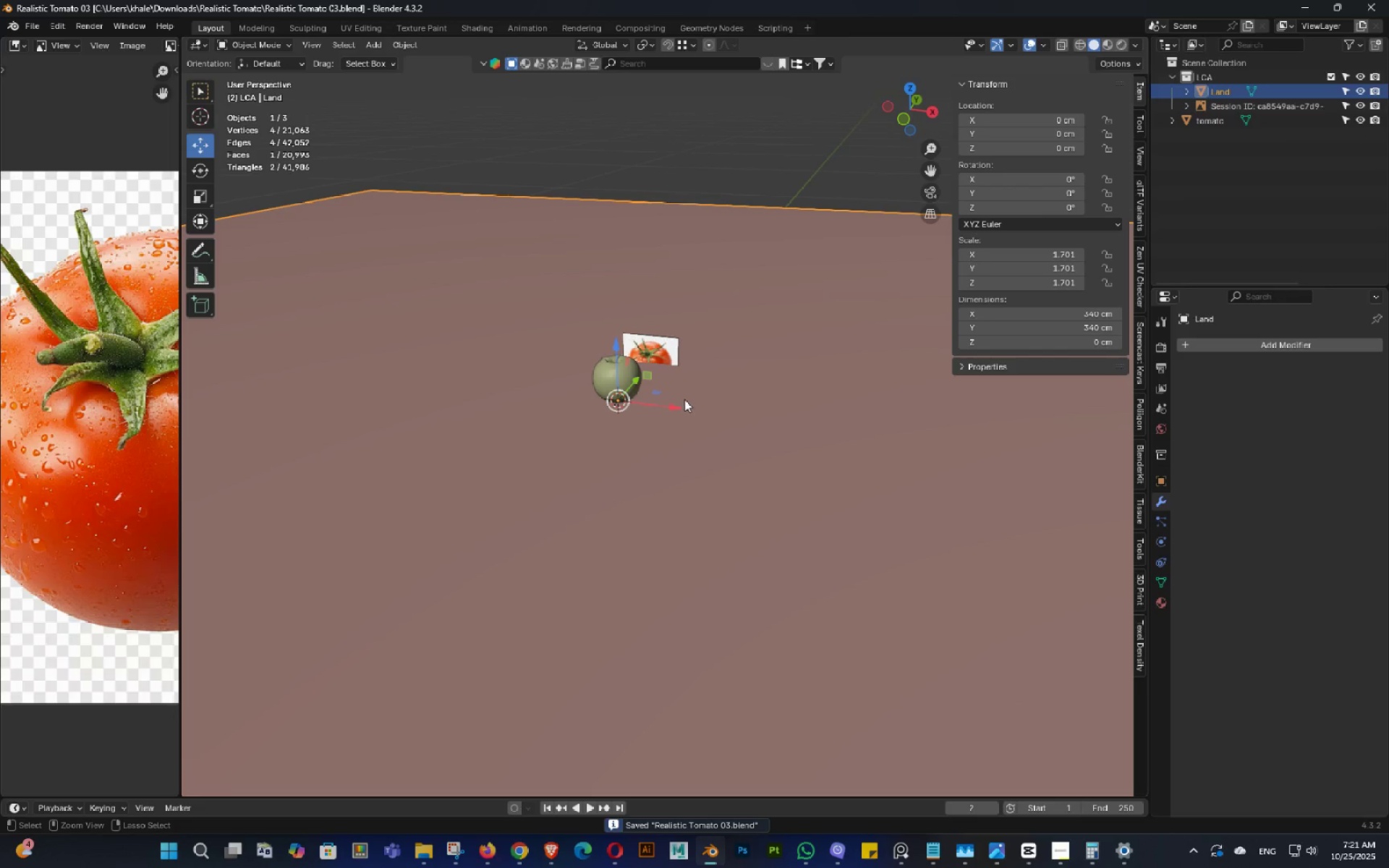 
key(Control+S)
 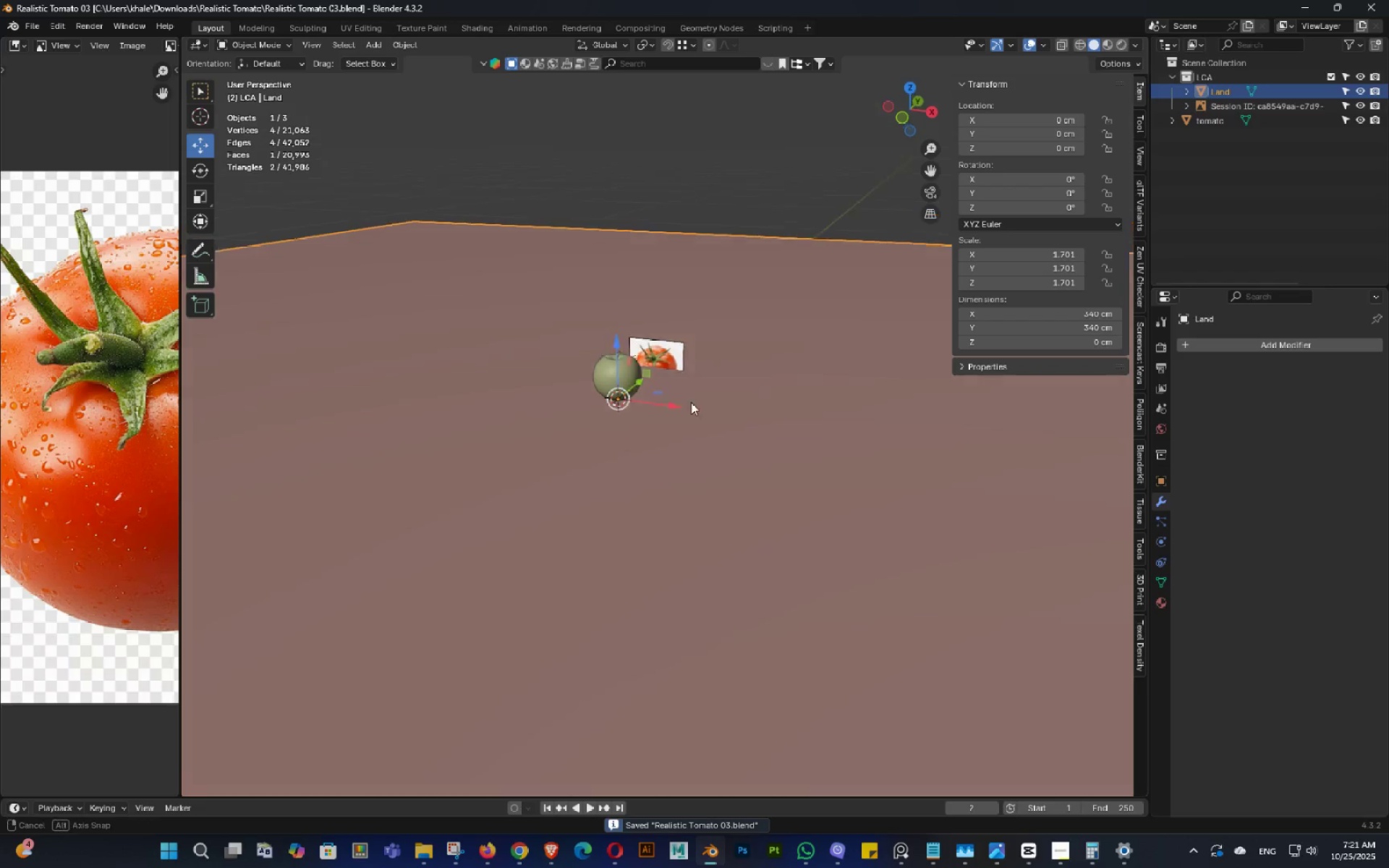 
triple_click([683, 399])
 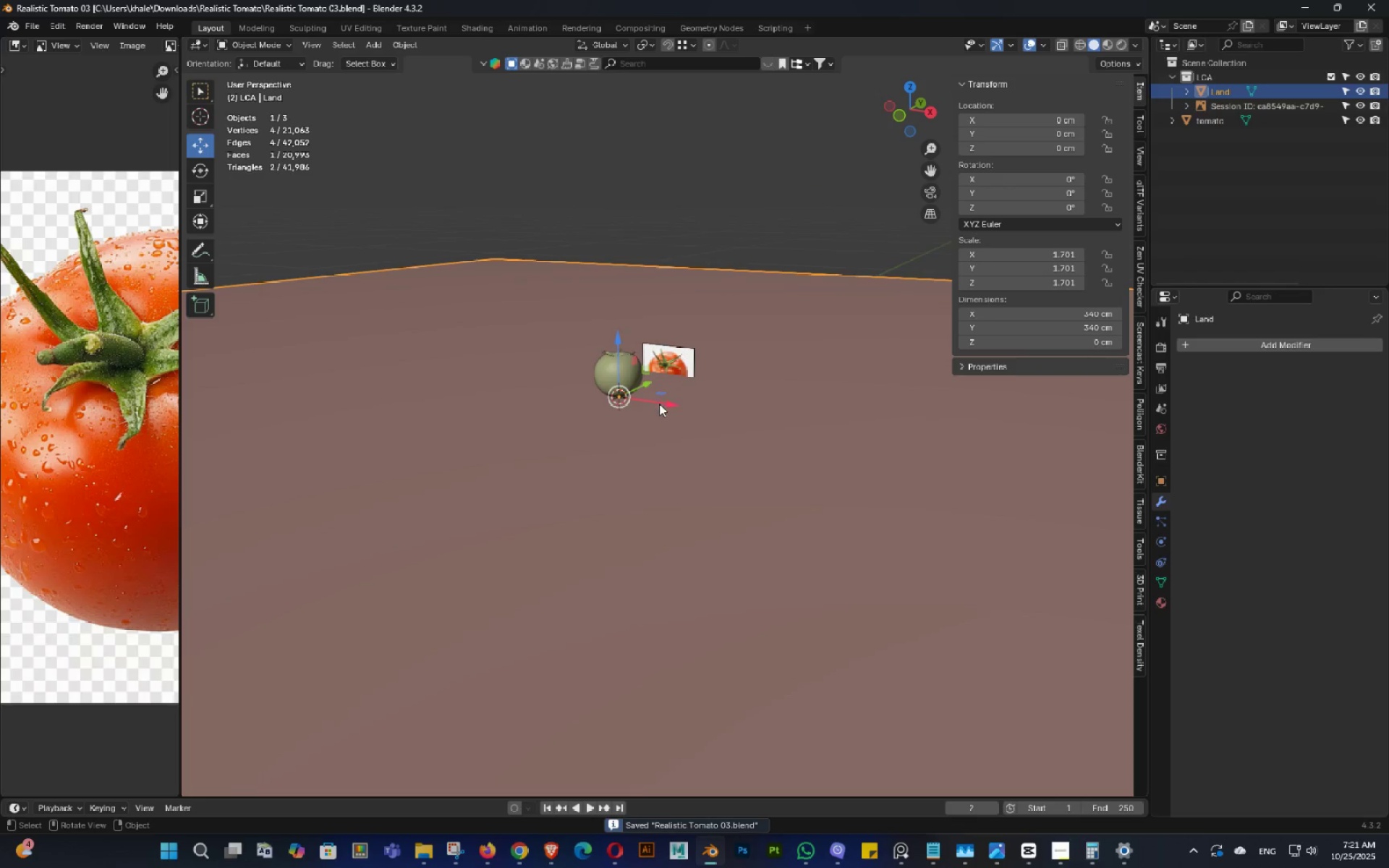 
scroll: coordinate [659, 404], scroll_direction: up, amount: 3.0
 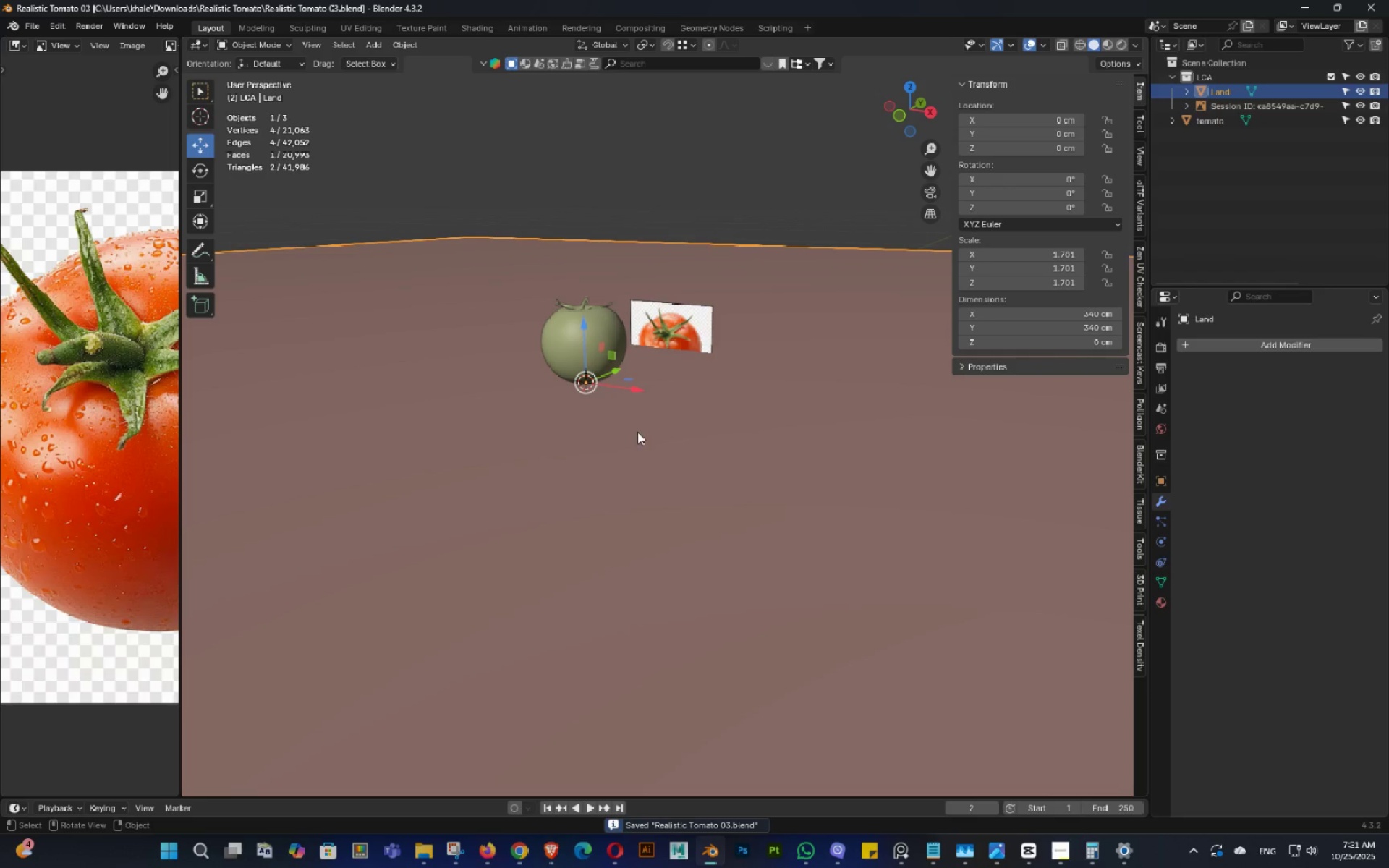 
key(Shift+ShiftLeft)
 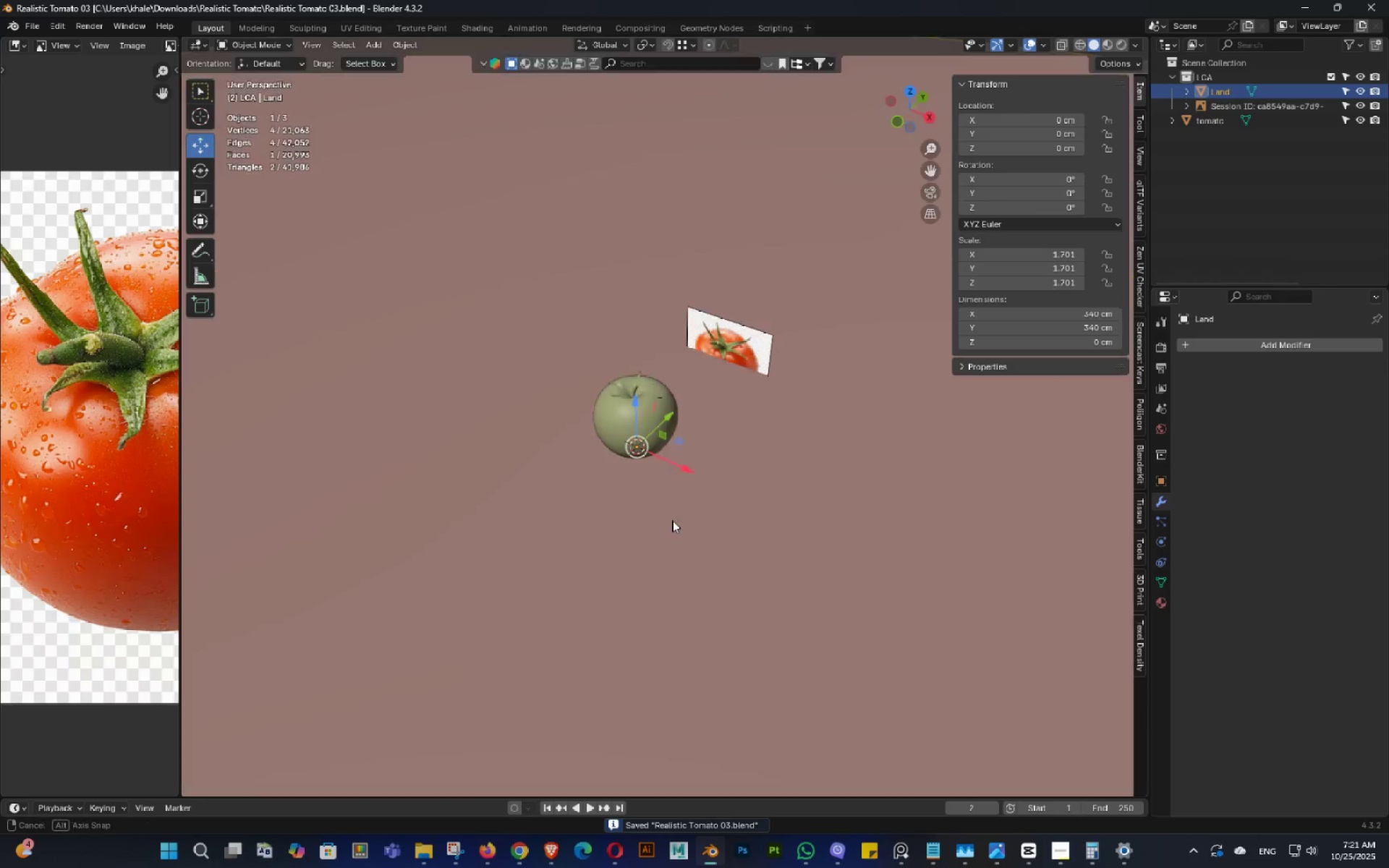 
key(Control+ControlLeft)
 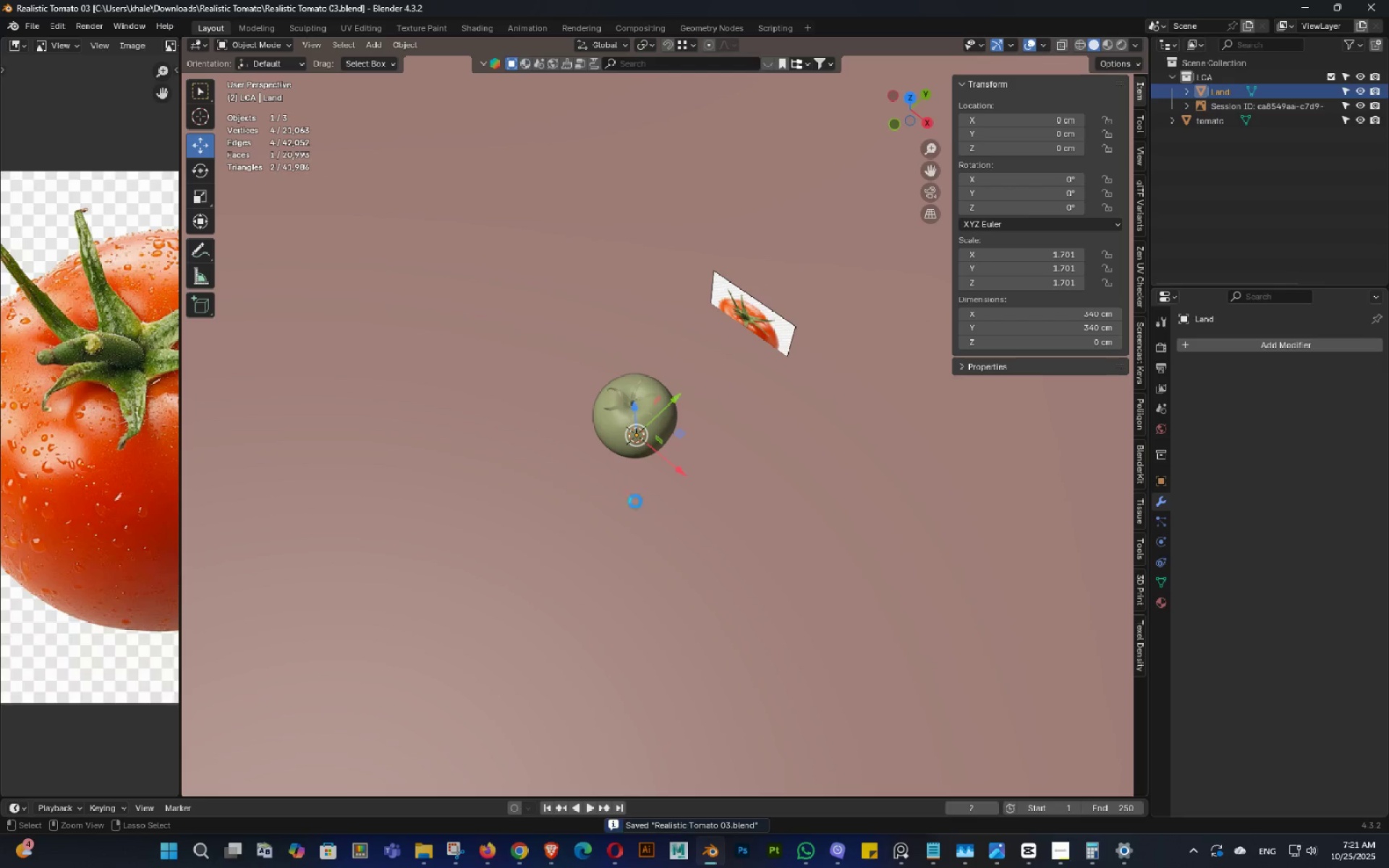 
key(Control+S)
 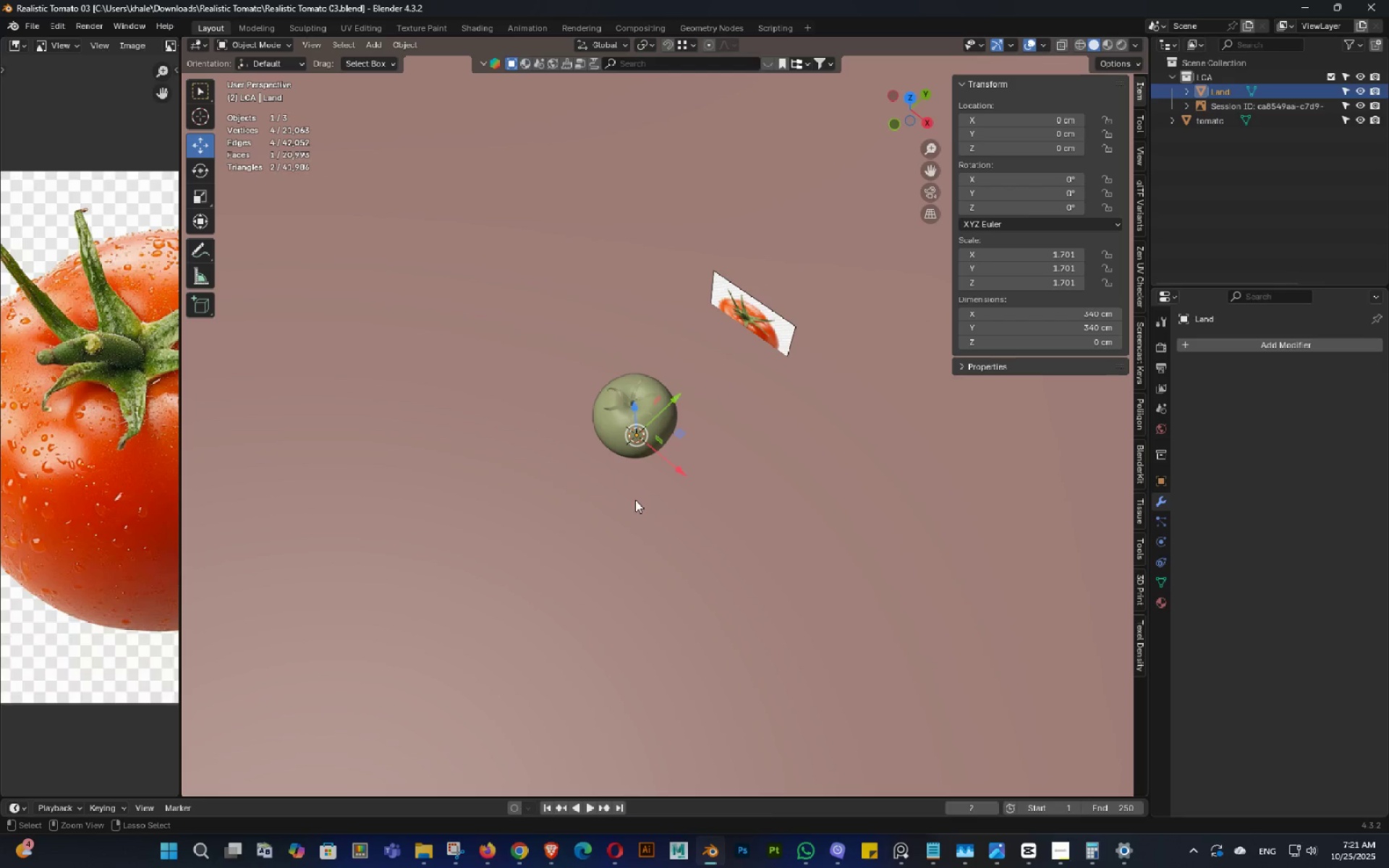 
scroll: coordinate [620, 503], scroll_direction: up, amount: 6.0
 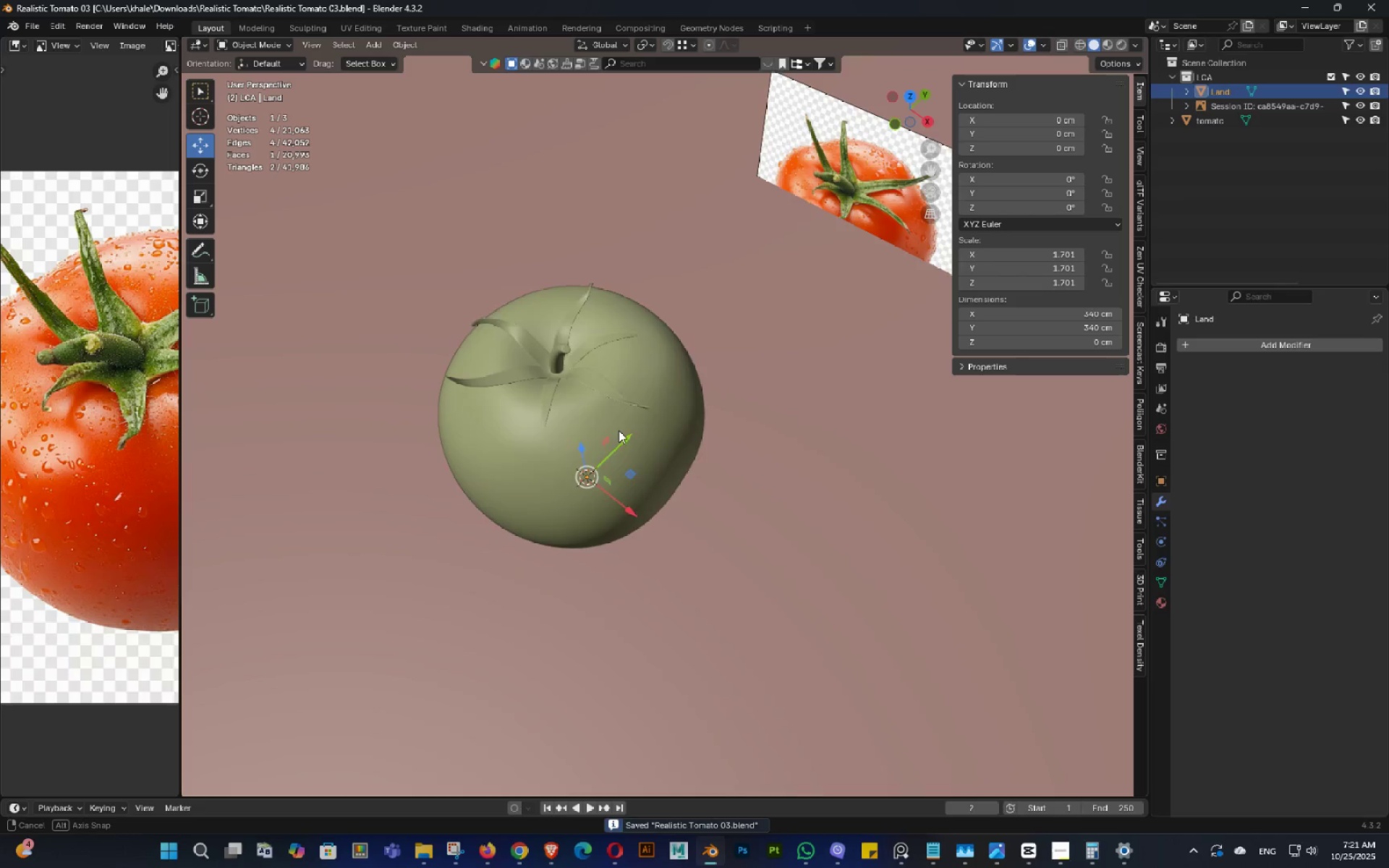 
key(Control+ControlLeft)
 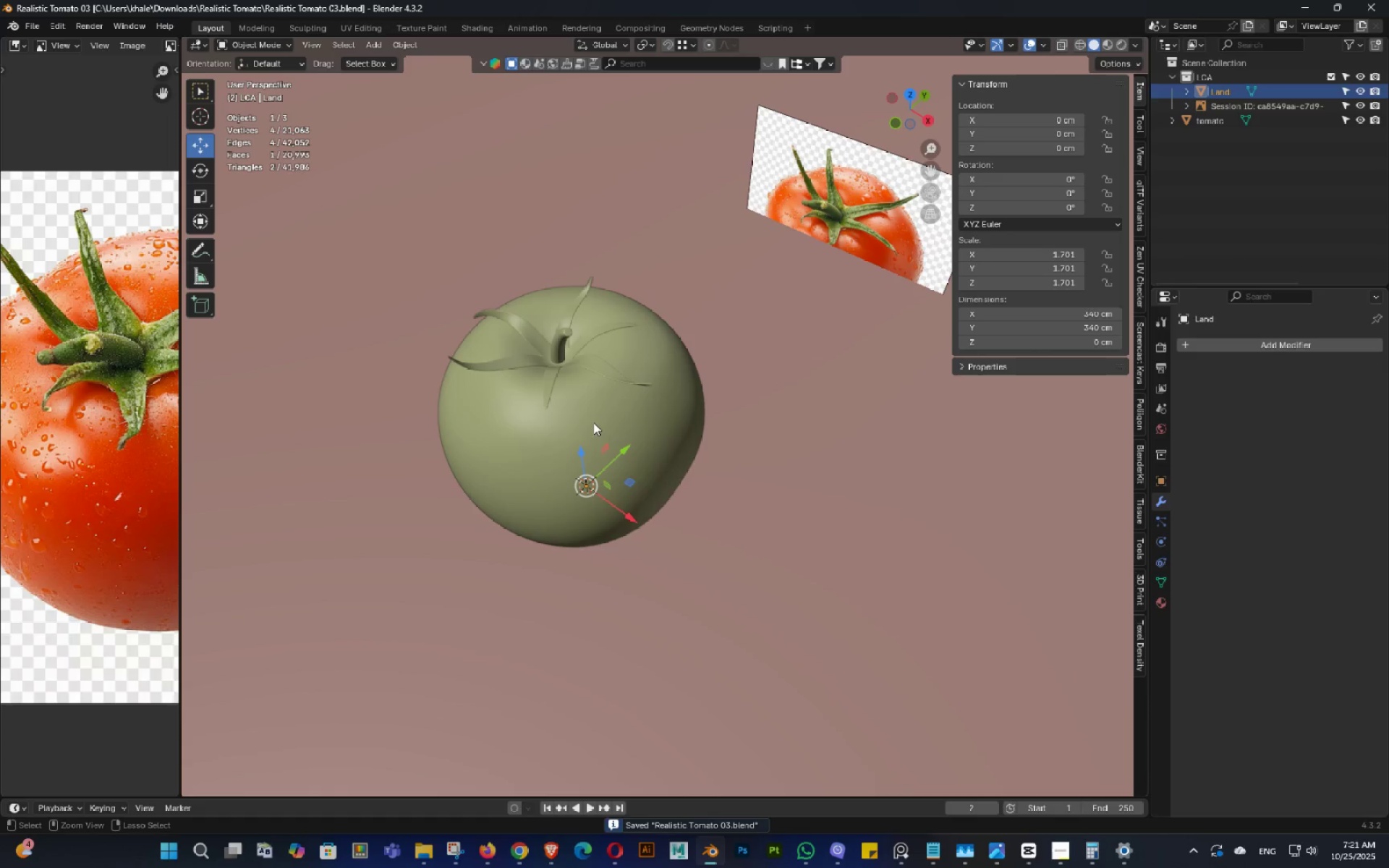 
key(Control+S)
 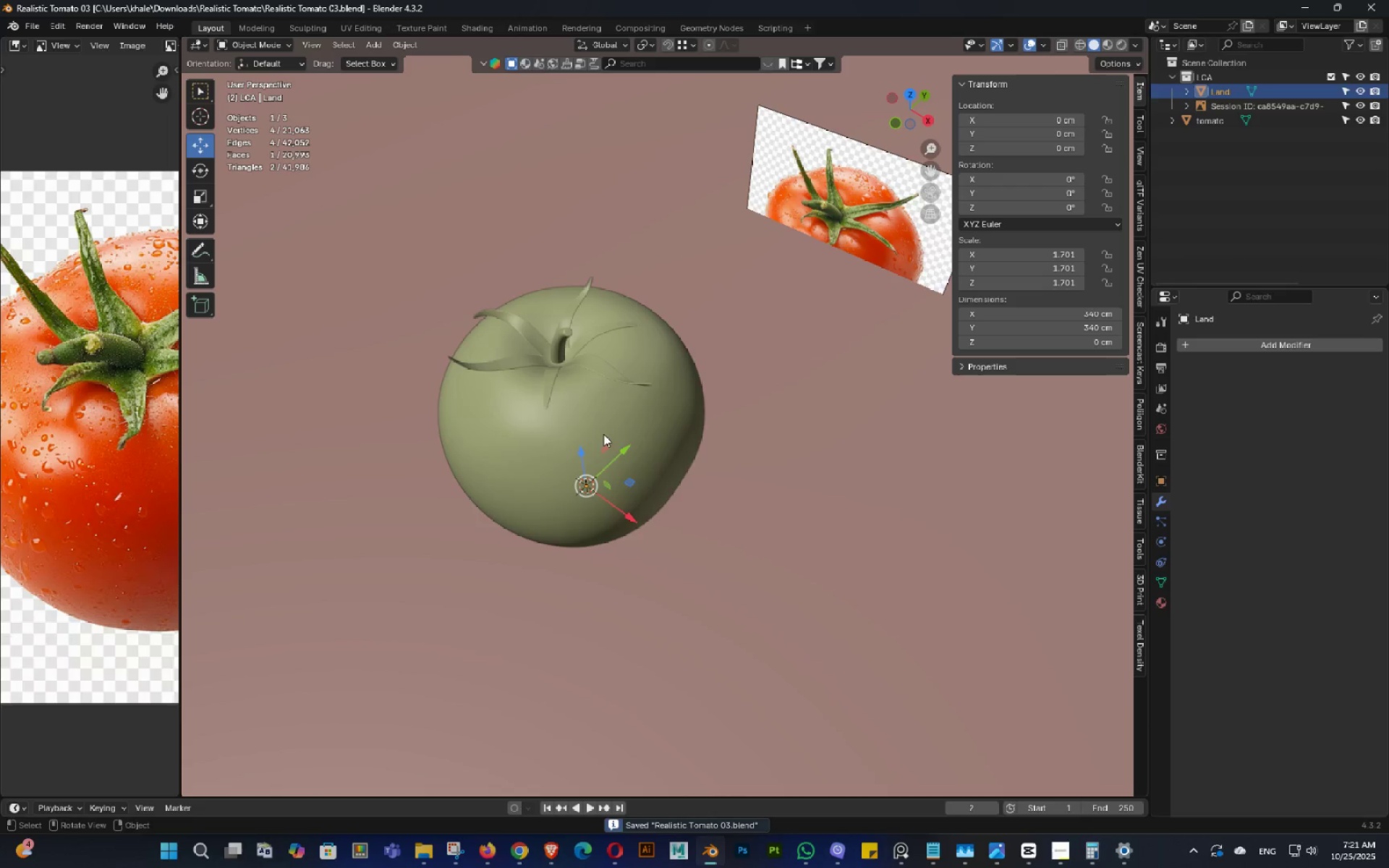 
key(Shift+ShiftLeft)
 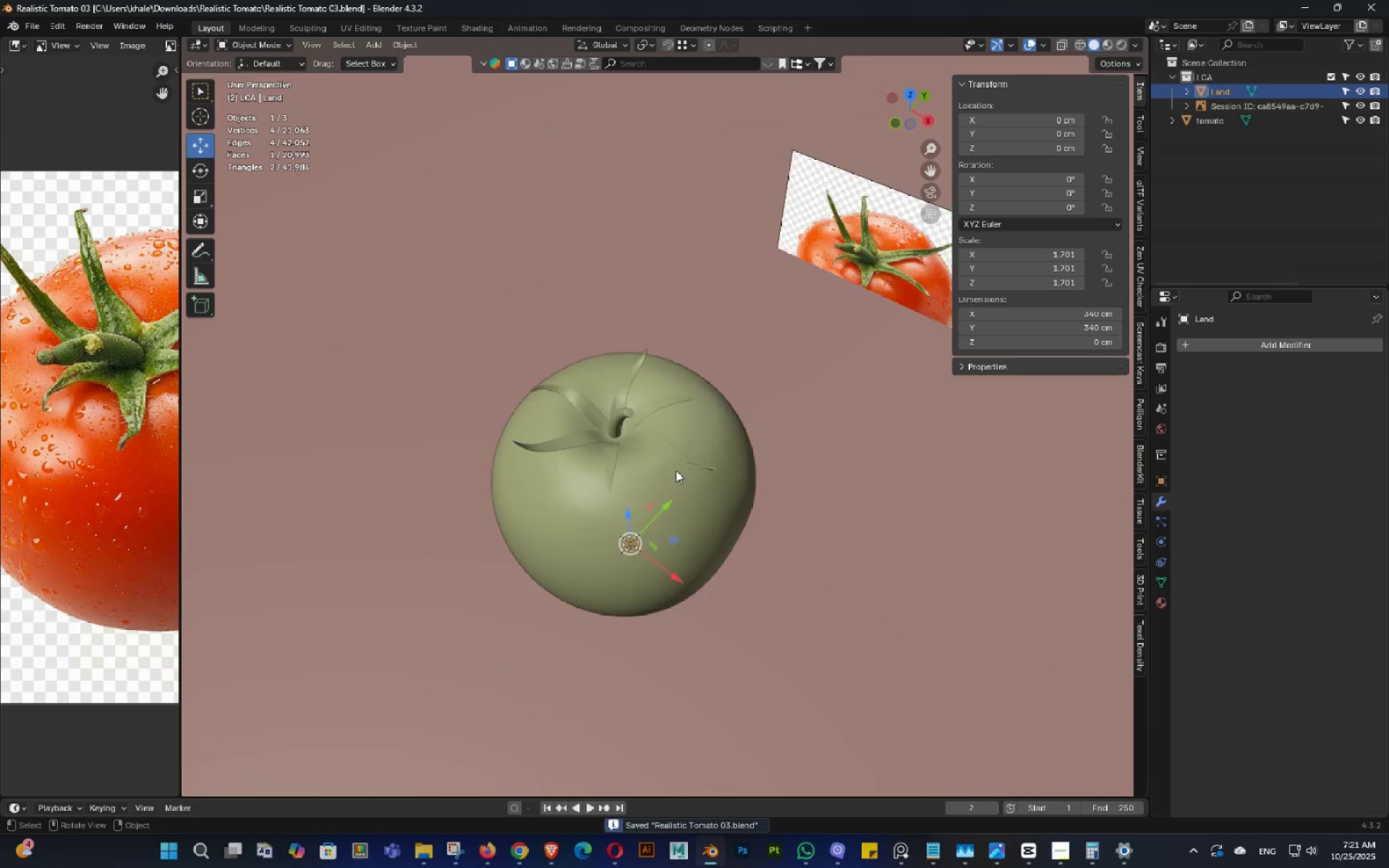 
key(Control+ControlLeft)
 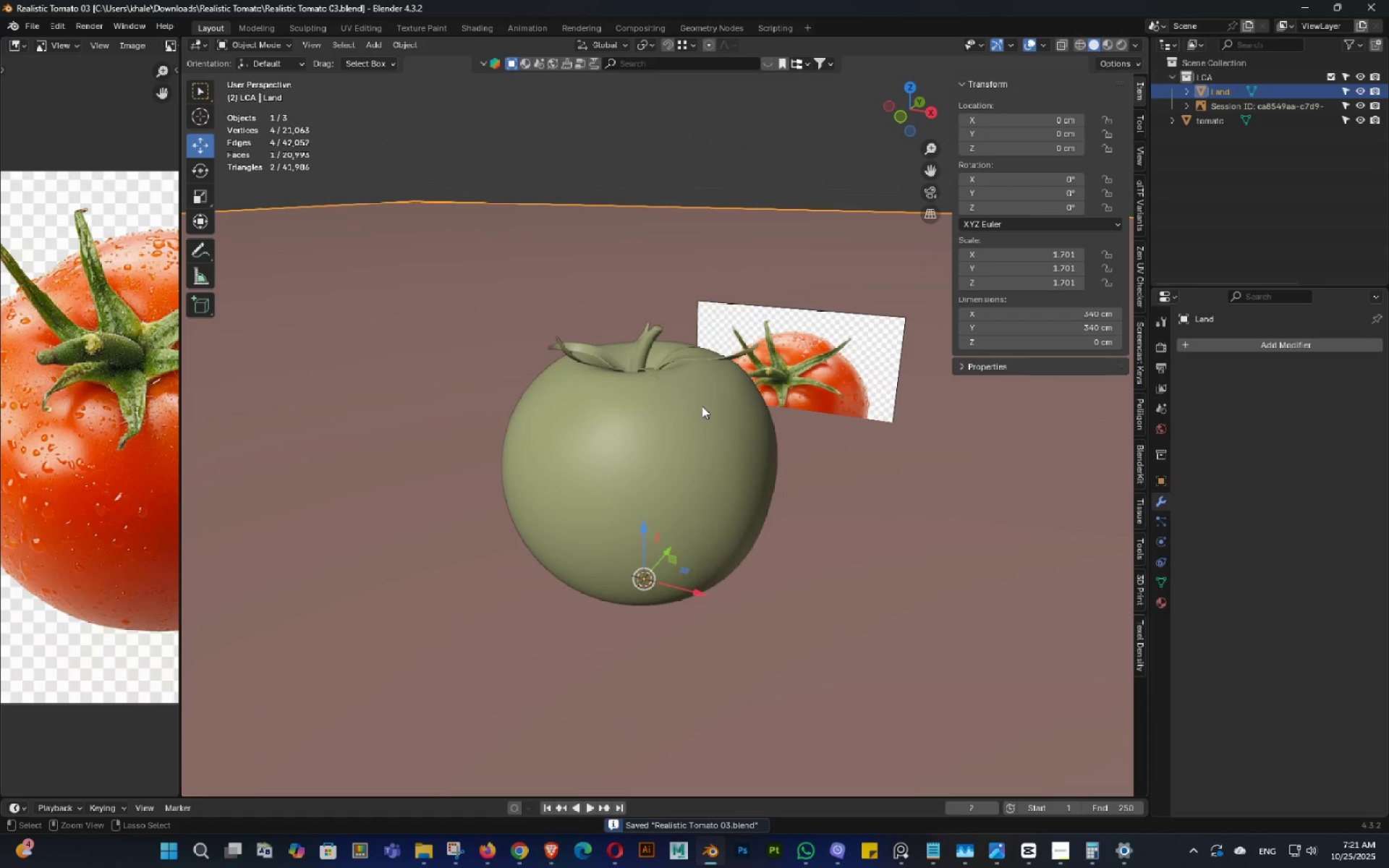 
key(Control+S)
 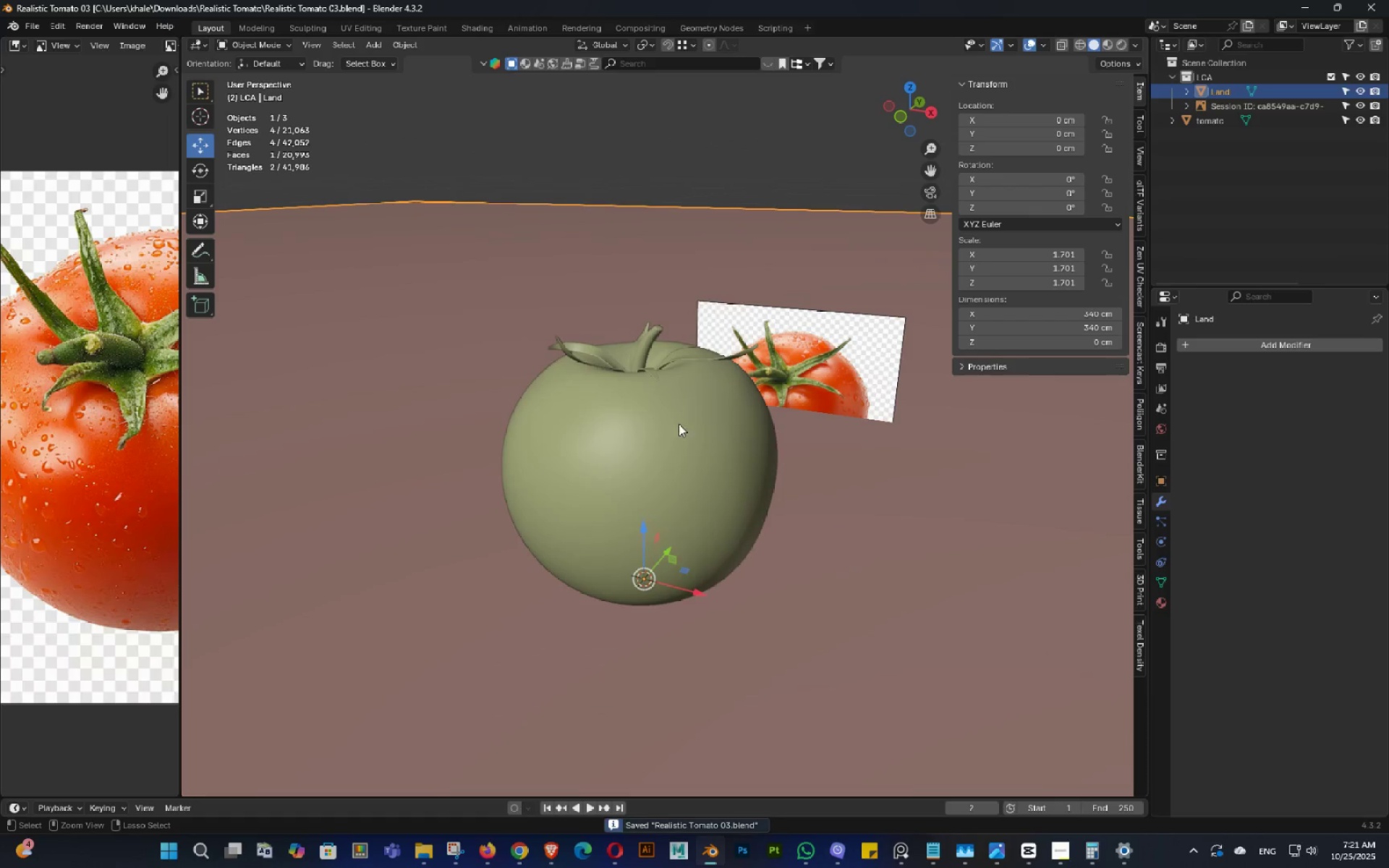 
scroll: coordinate [670, 437], scroll_direction: down, amount: 3.0
 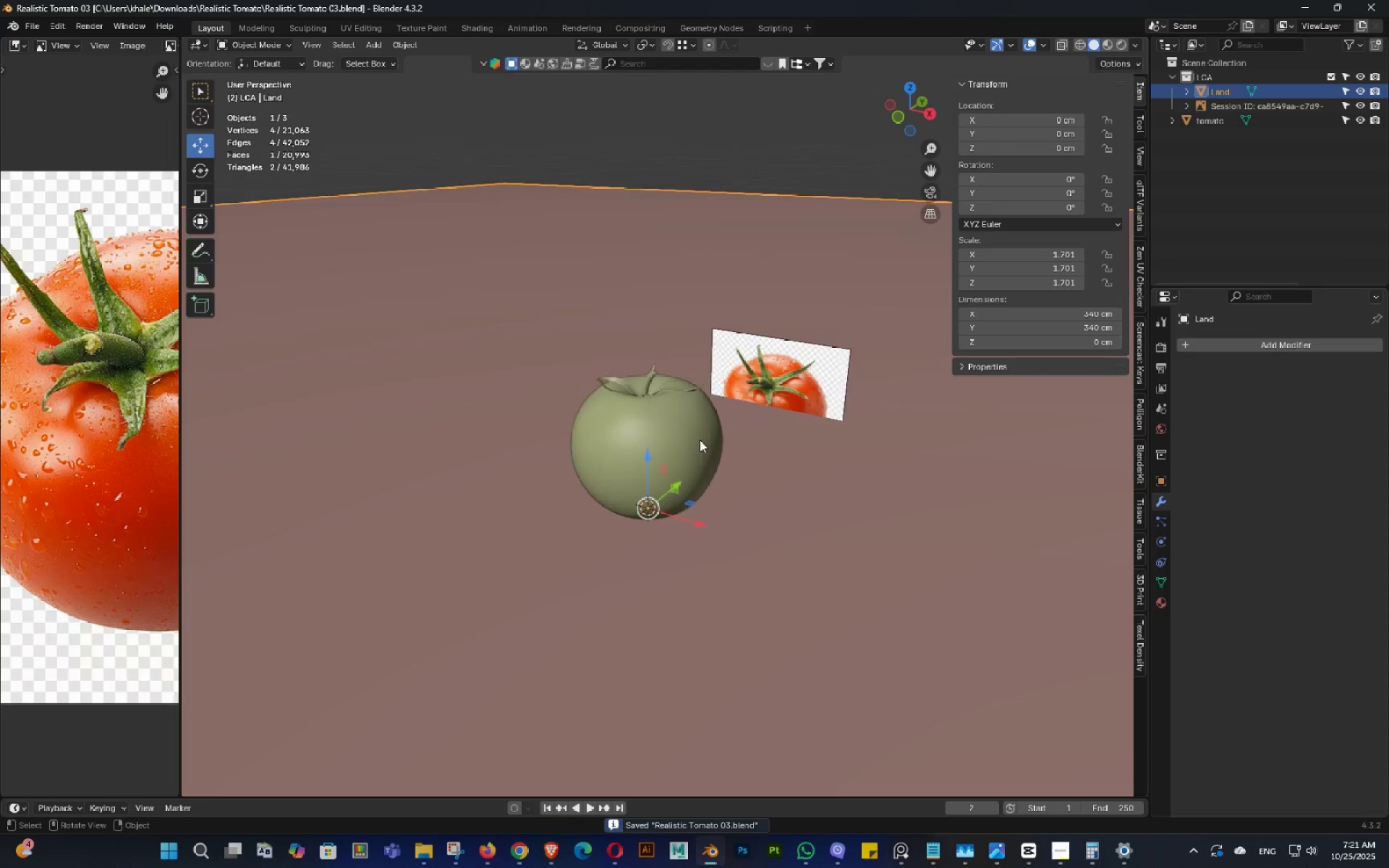 
key(Control+ControlLeft)
 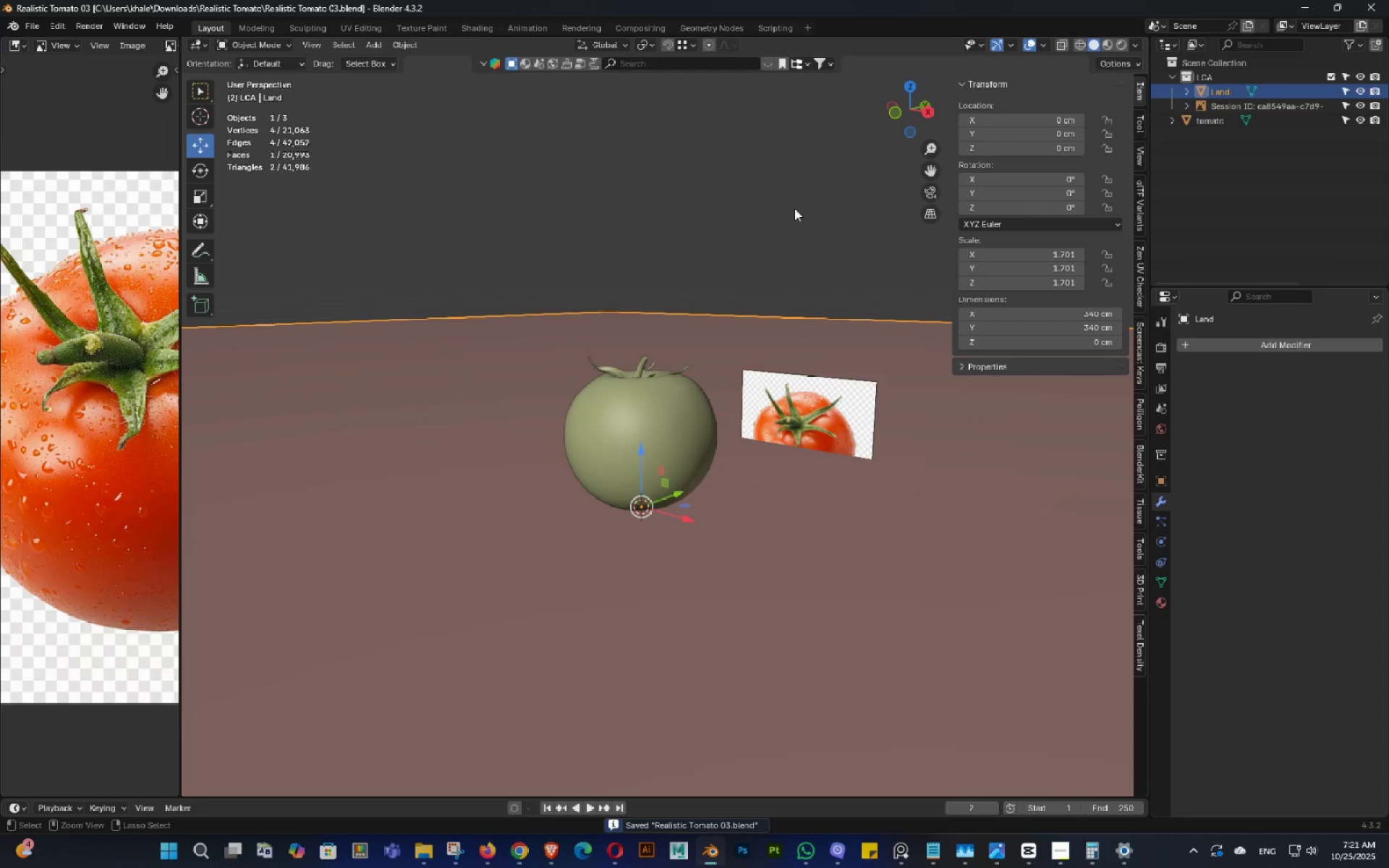 
key(Control+S)
 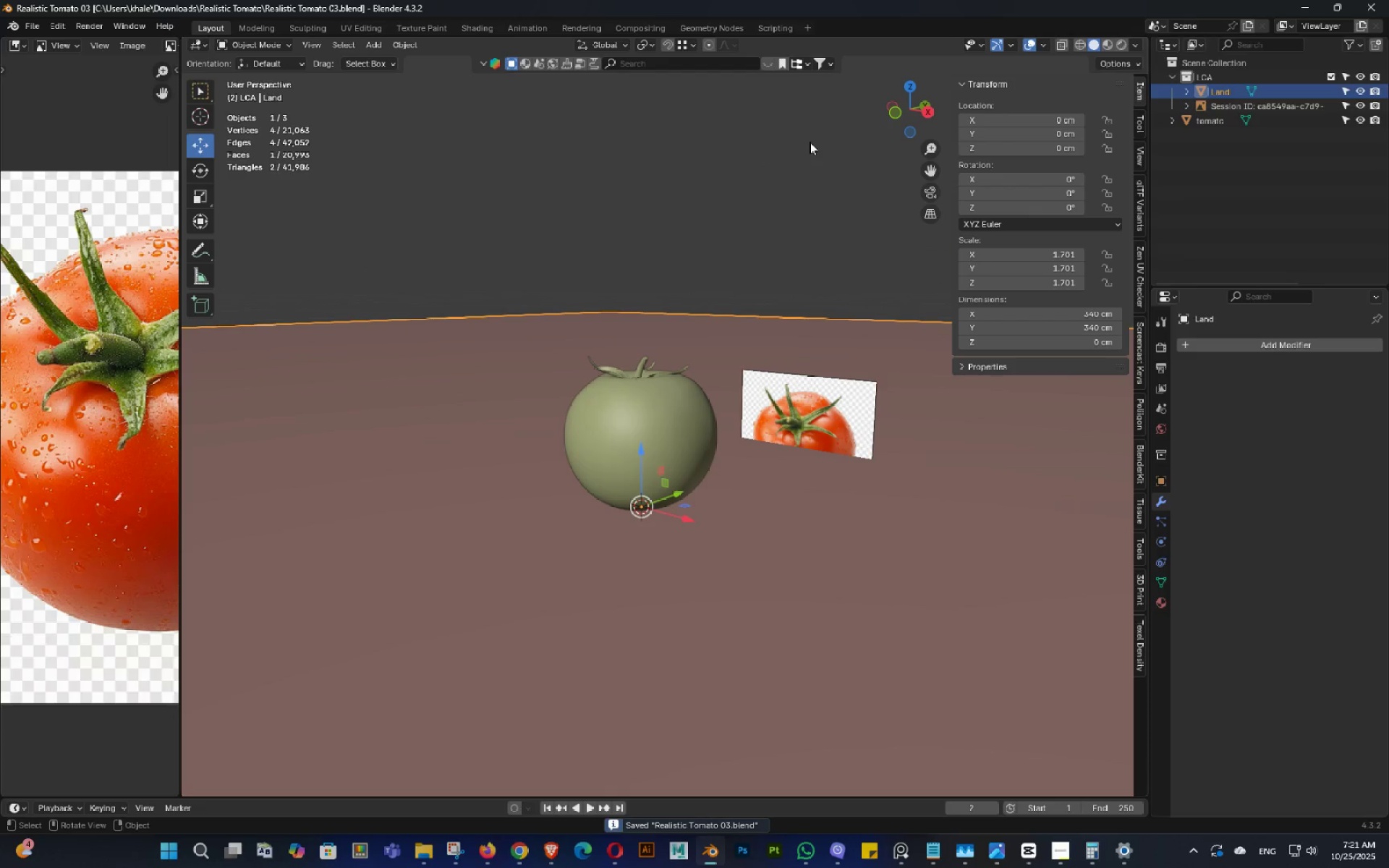 
left_click([810, 142])
 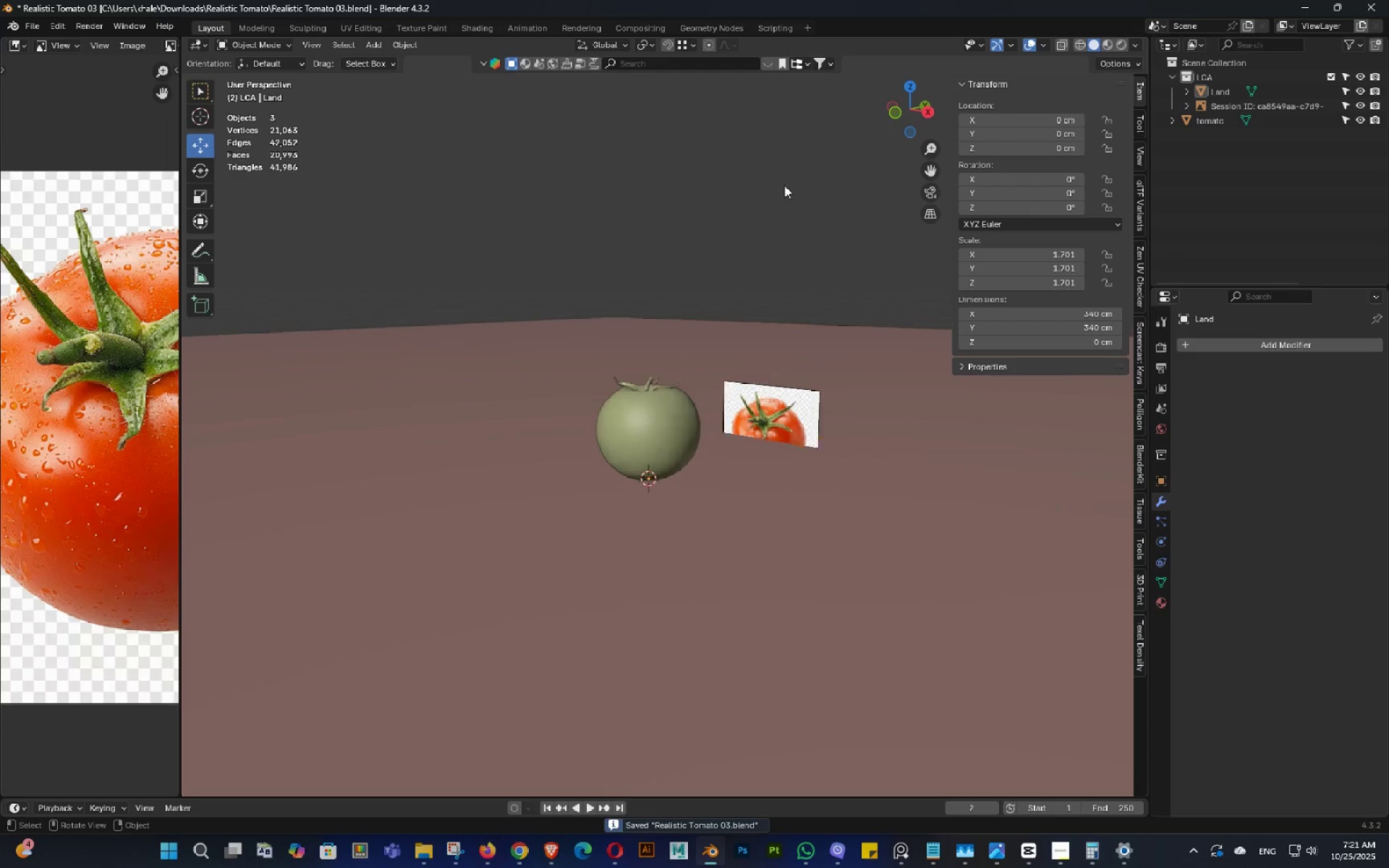 
scroll: coordinate [784, 185], scroll_direction: down, amount: 4.0
 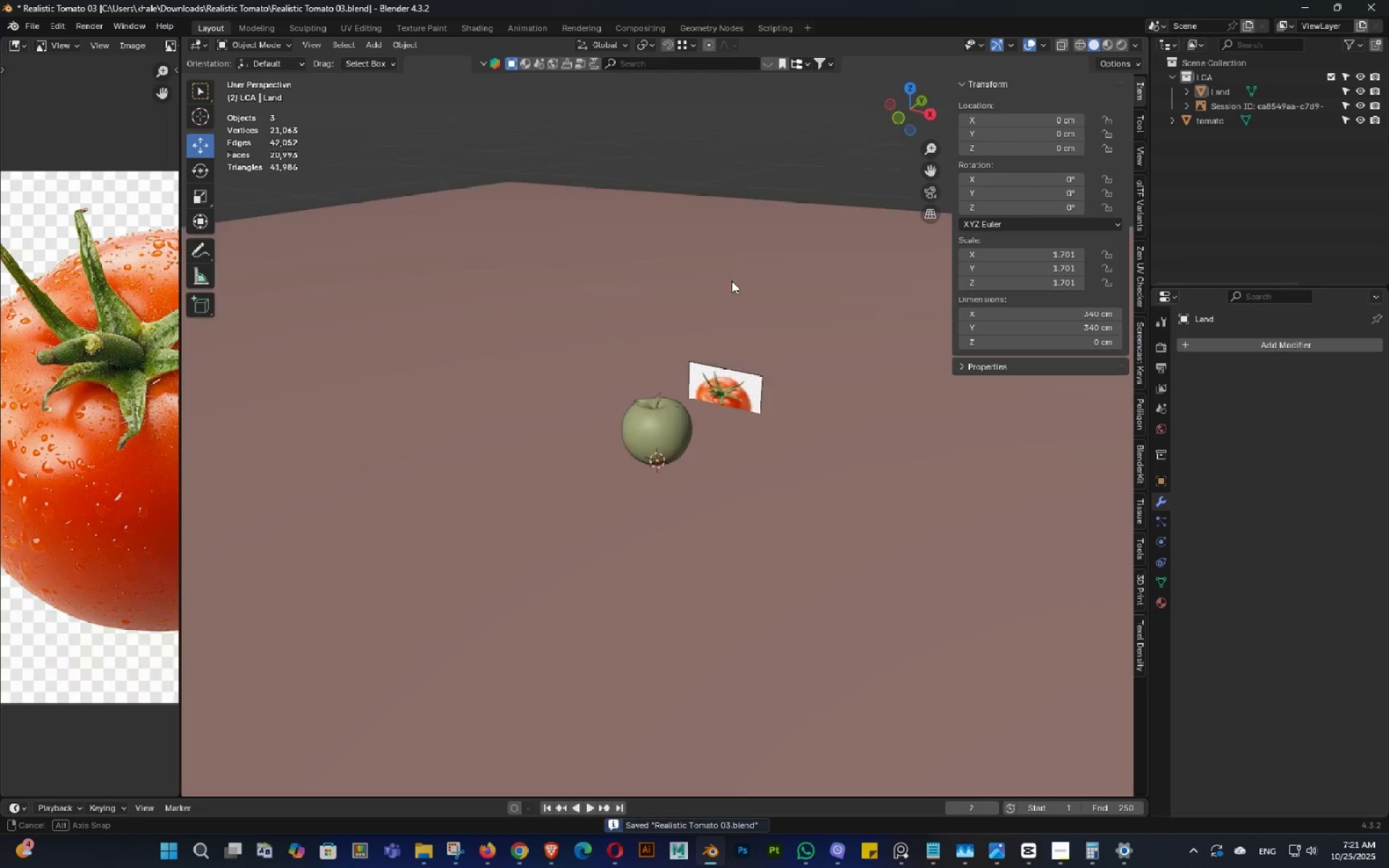 
double_click([732, 283])
 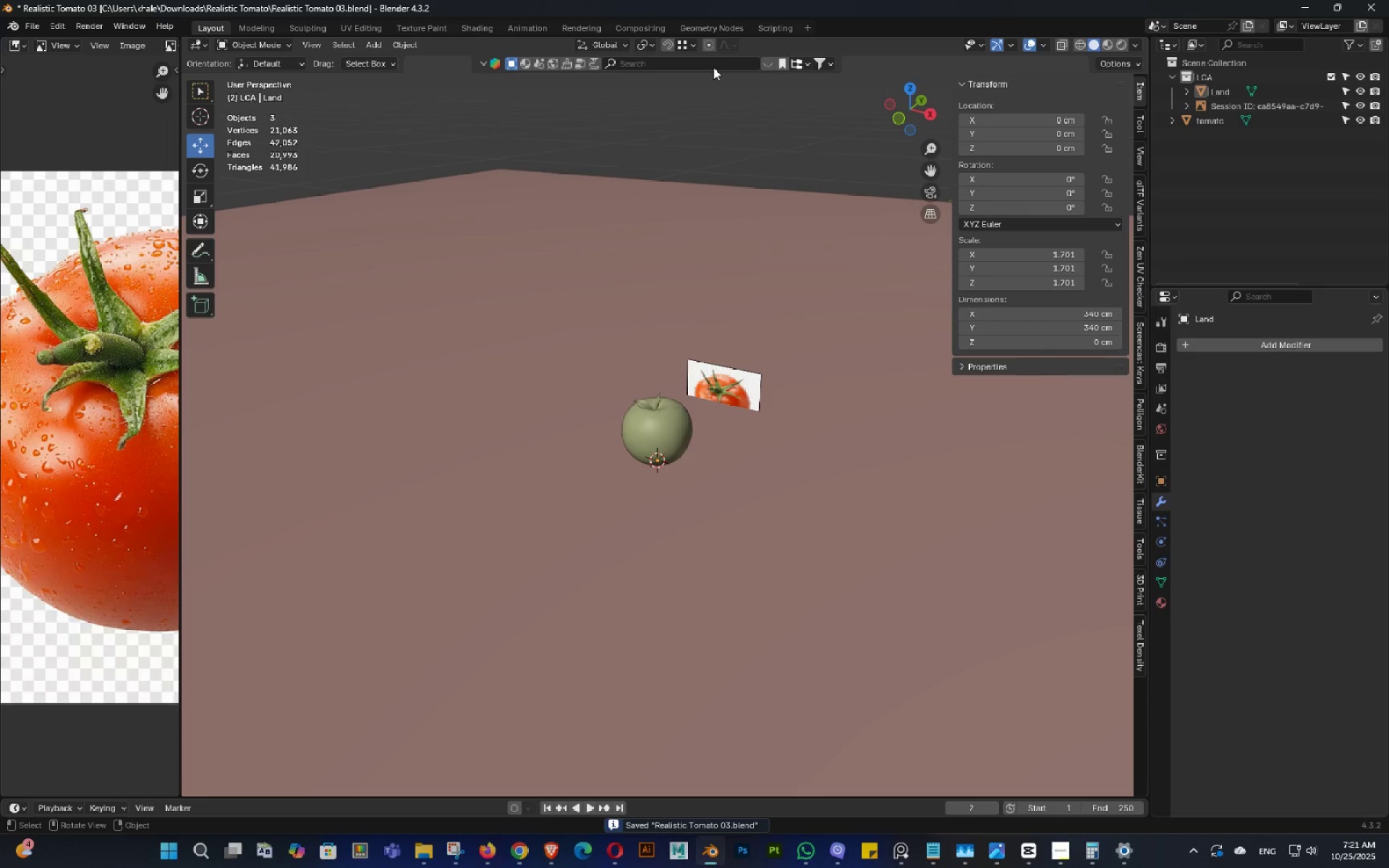 
left_click([711, 61])
 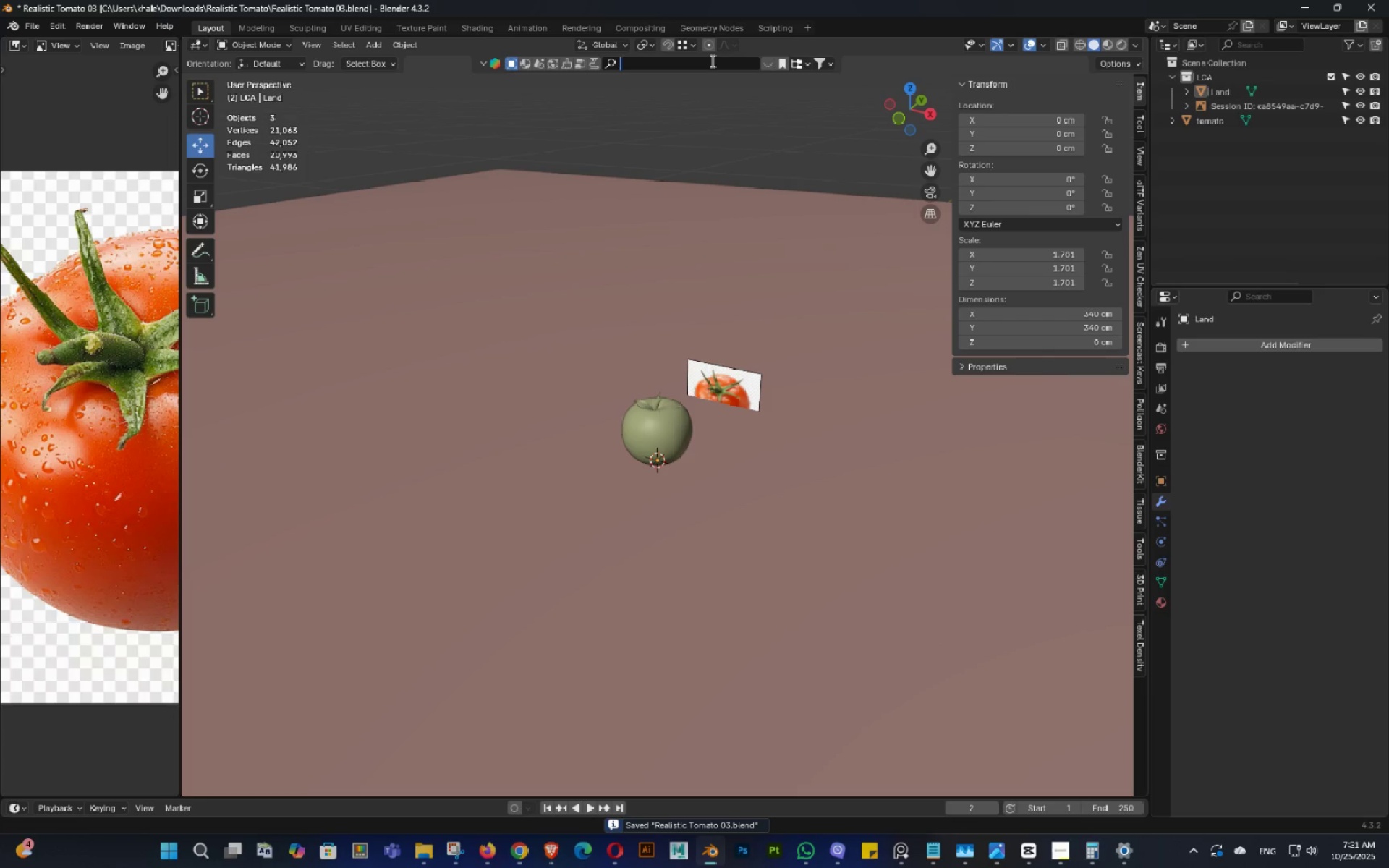 
type(bors)
key(Backspace)
type(d)
 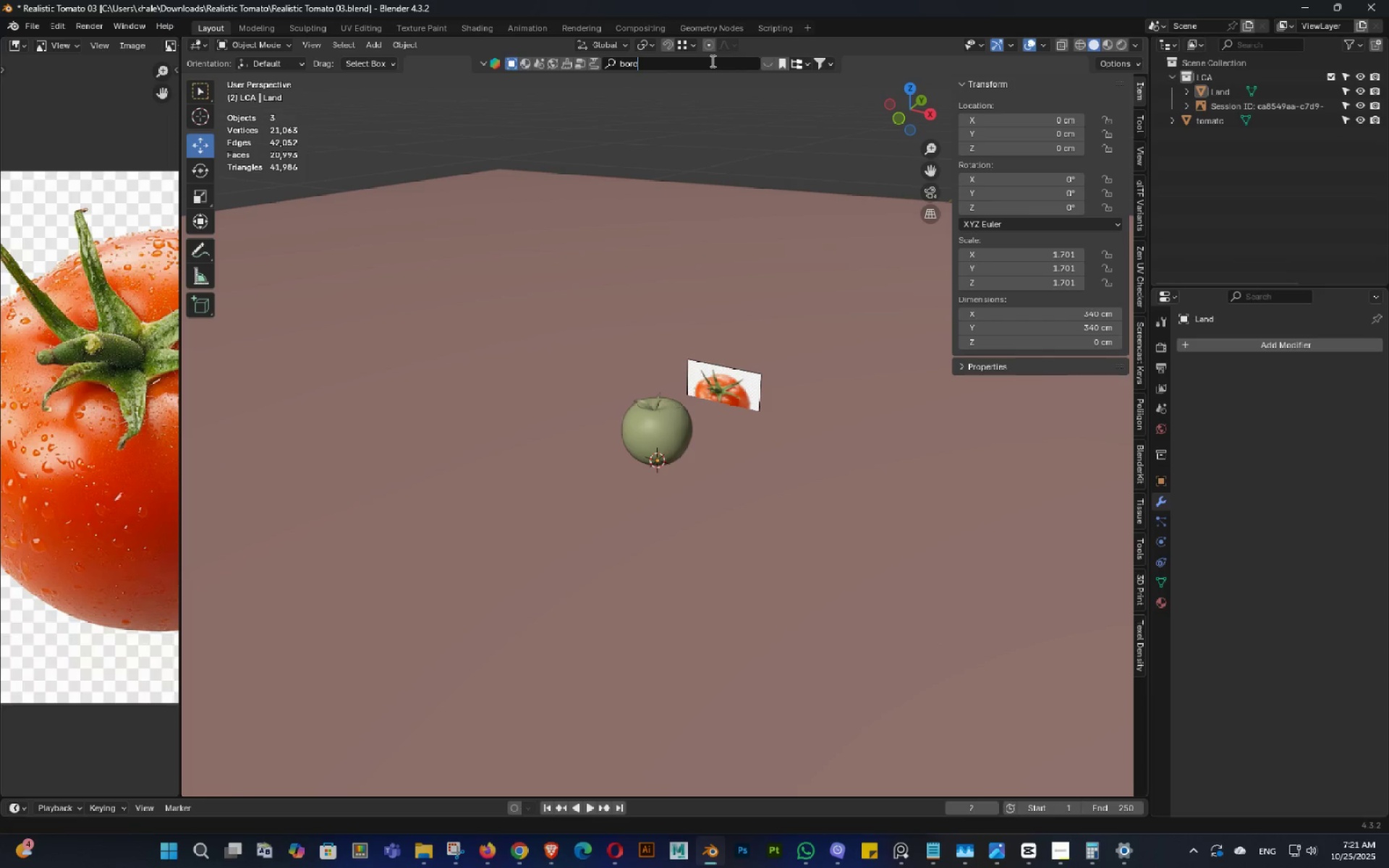 
key(Enter)
 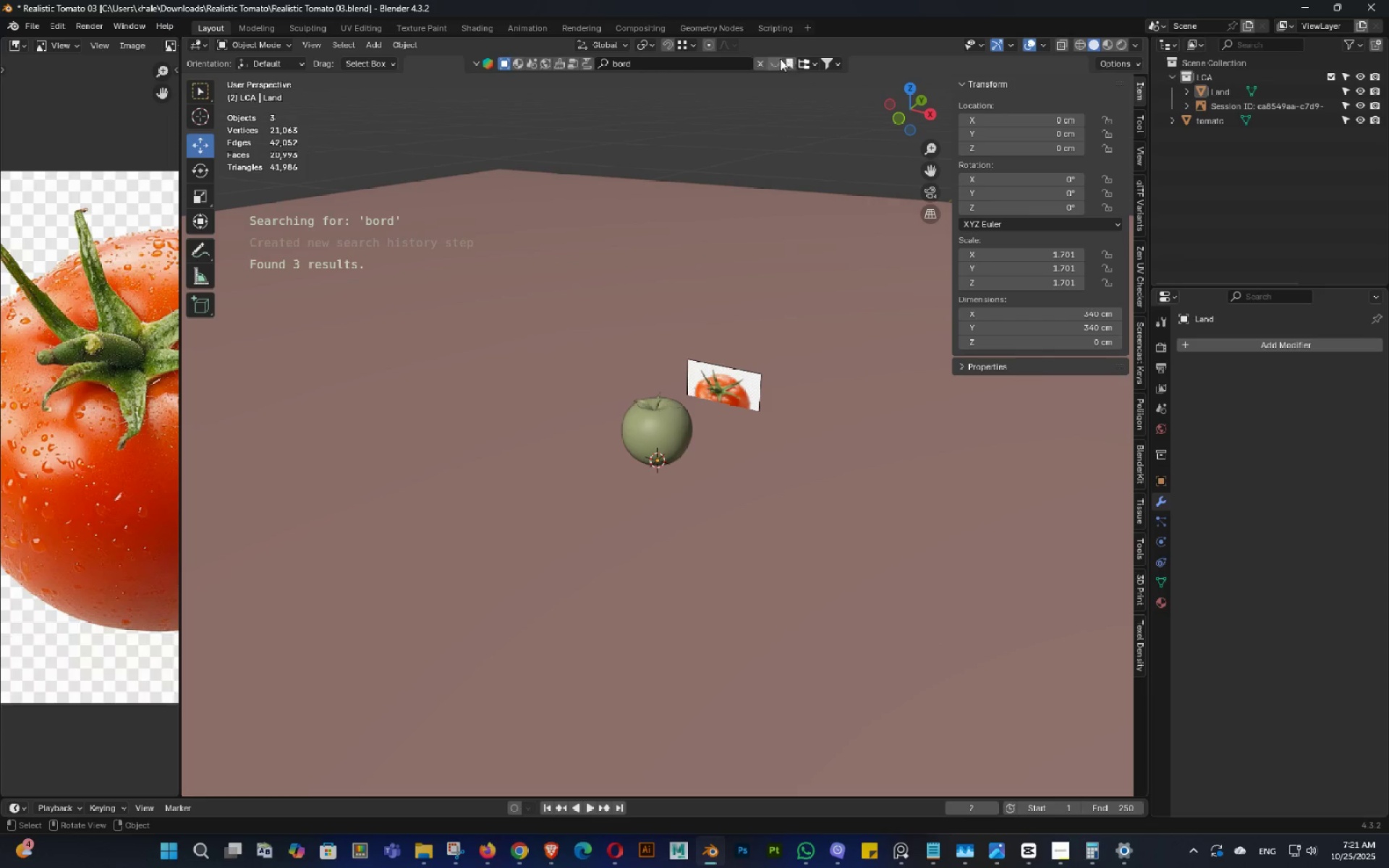 
left_click([773, 61])
 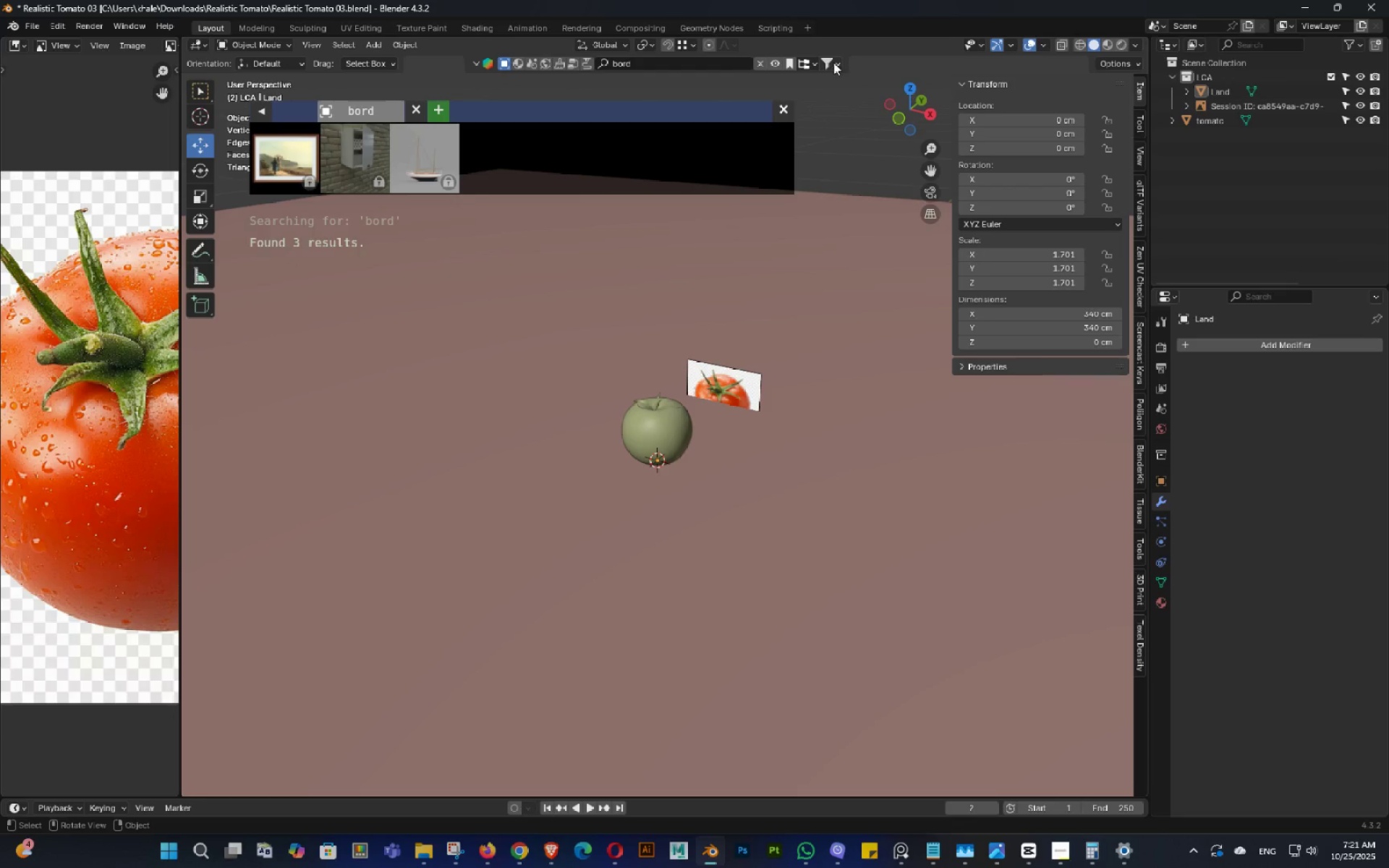 
left_click([833, 62])
 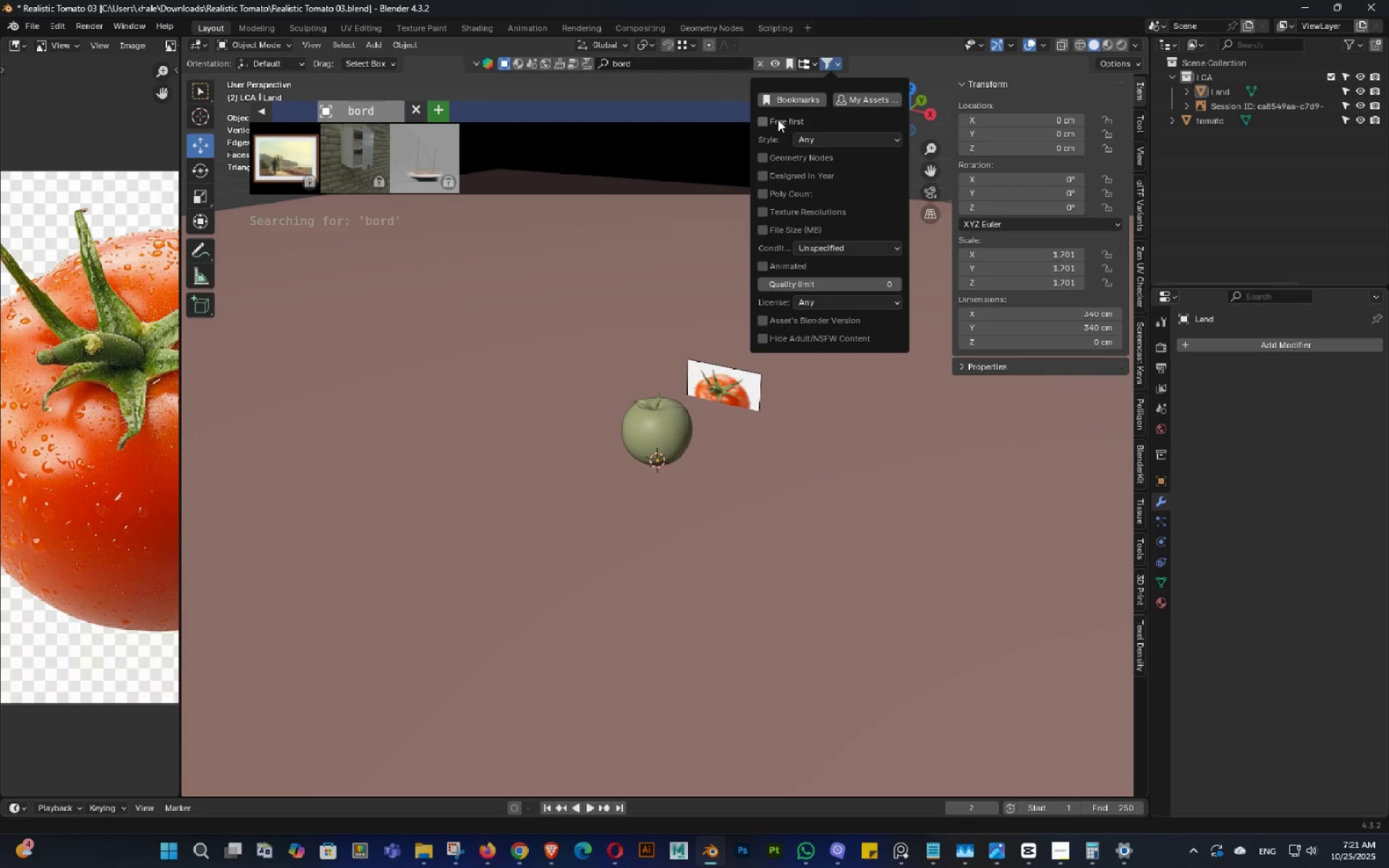 
left_click([777, 122])
 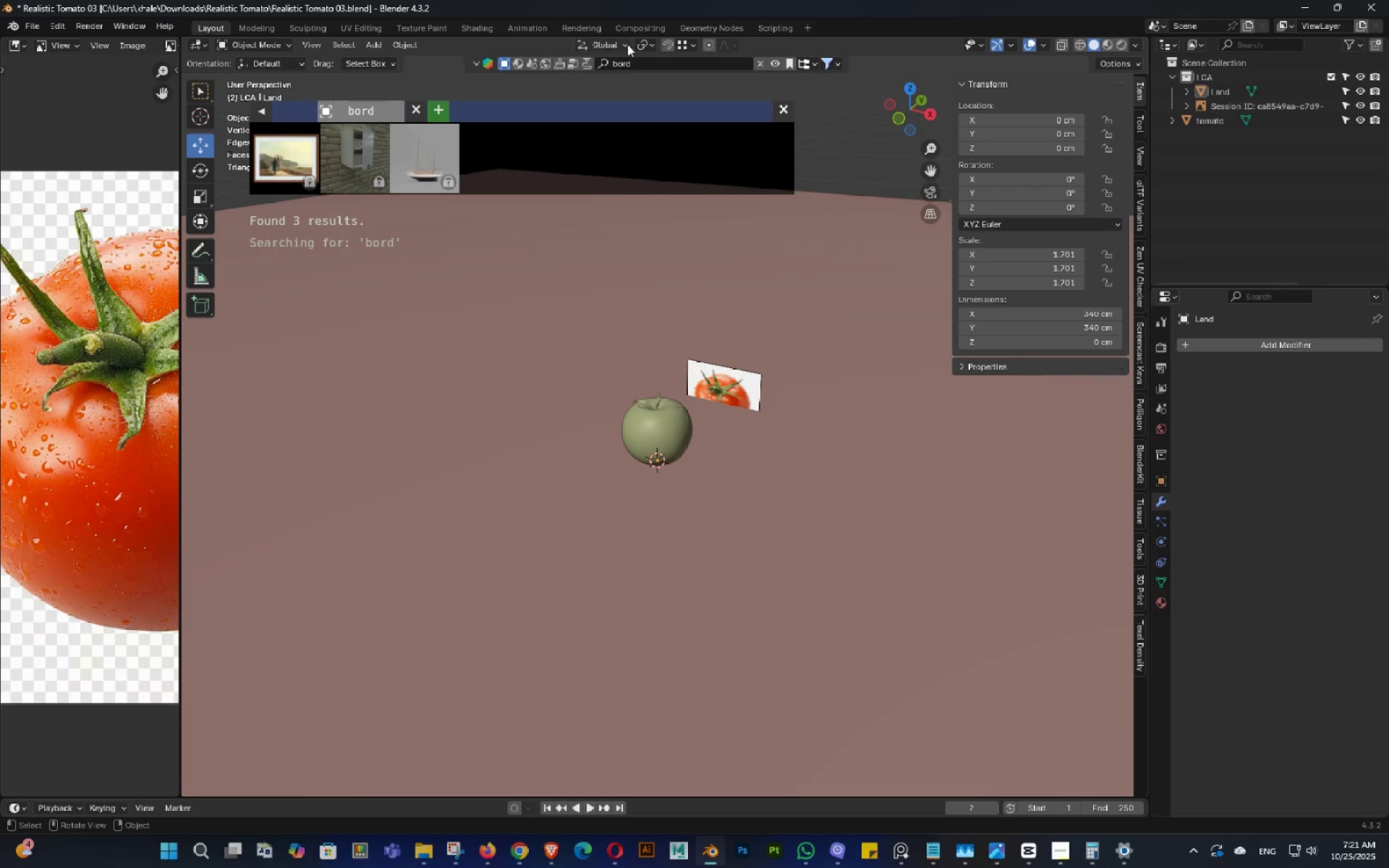 
left_click([648, 68])
 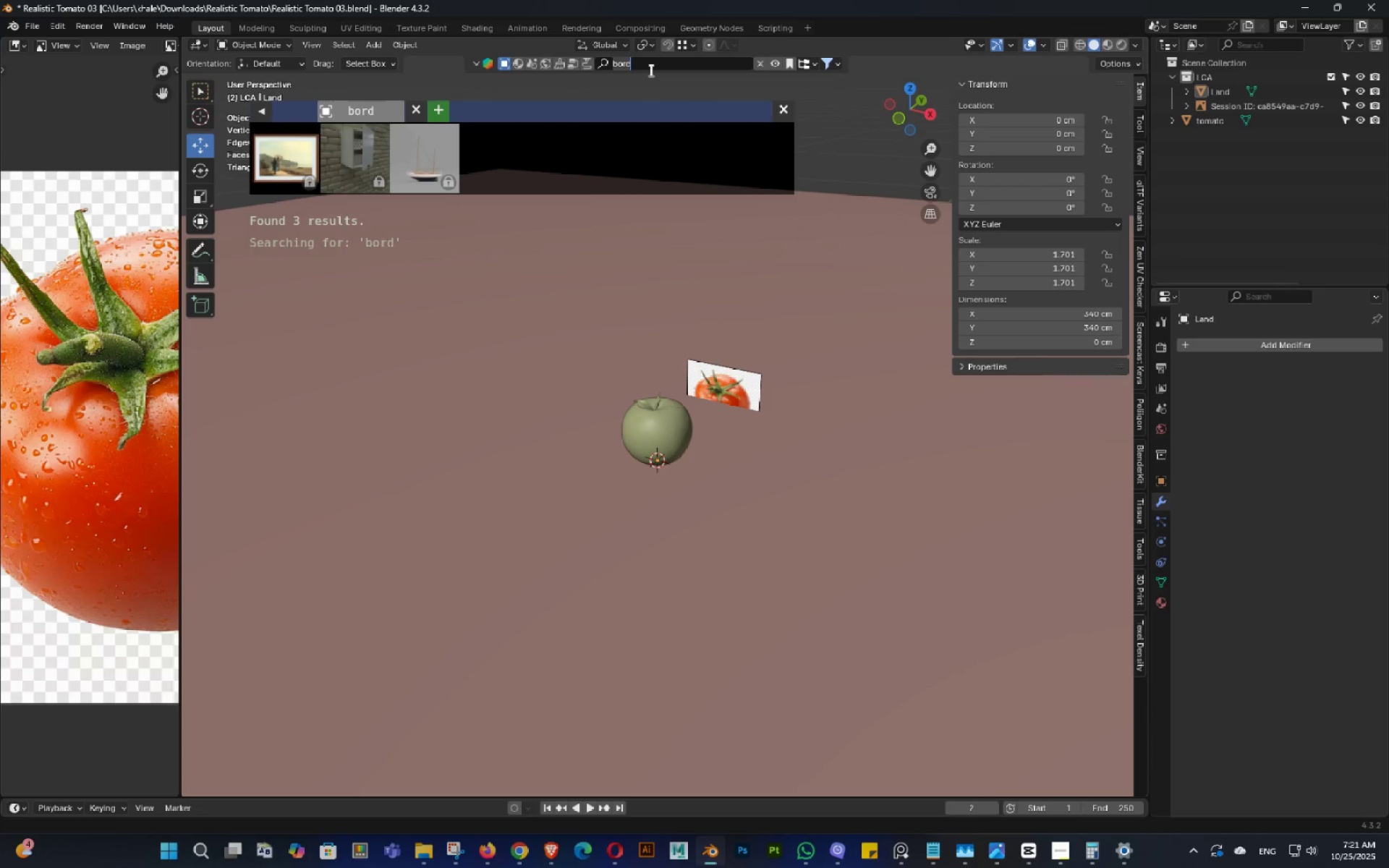 
key(Backspace)
 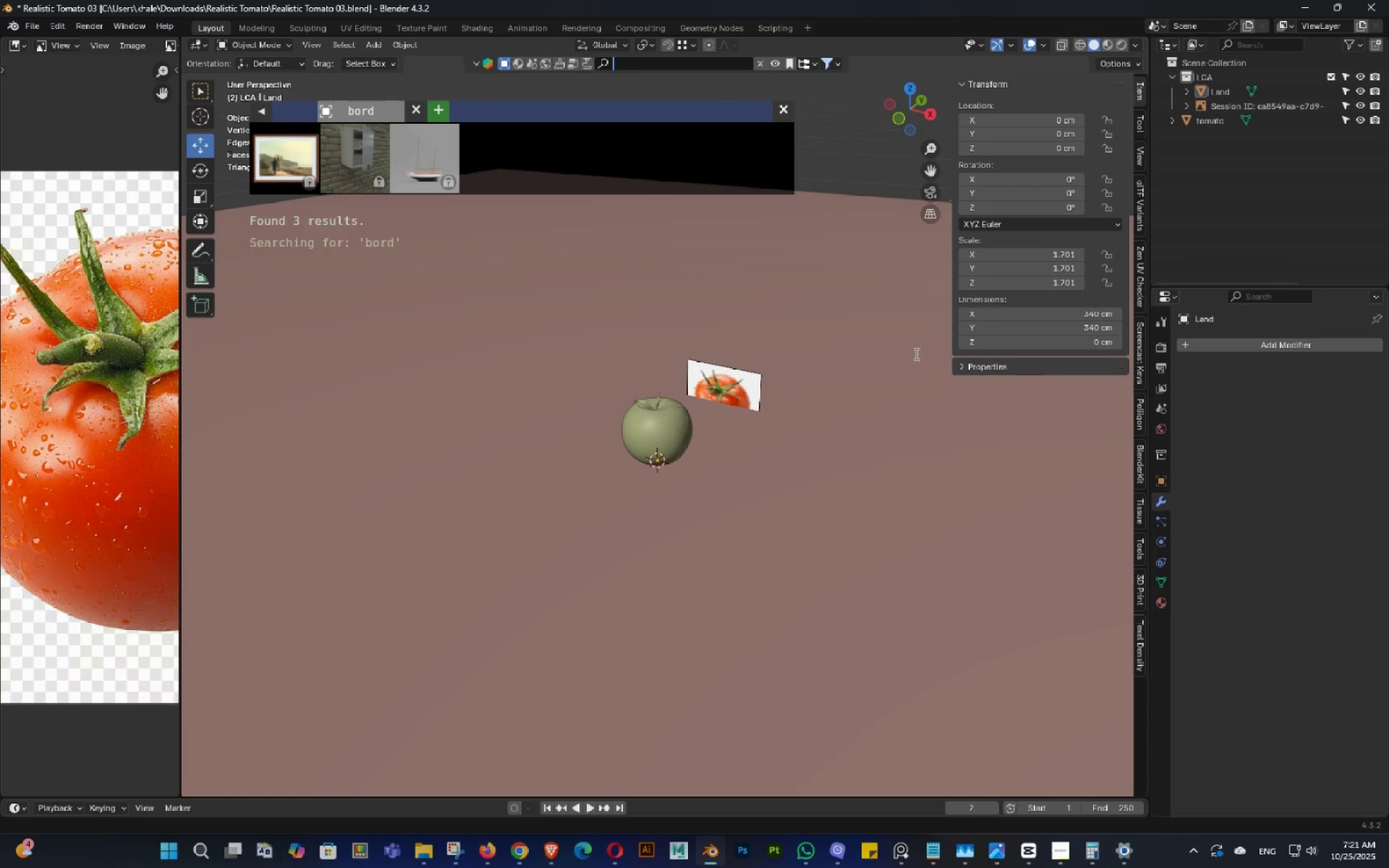 
left_click([912, 357])
 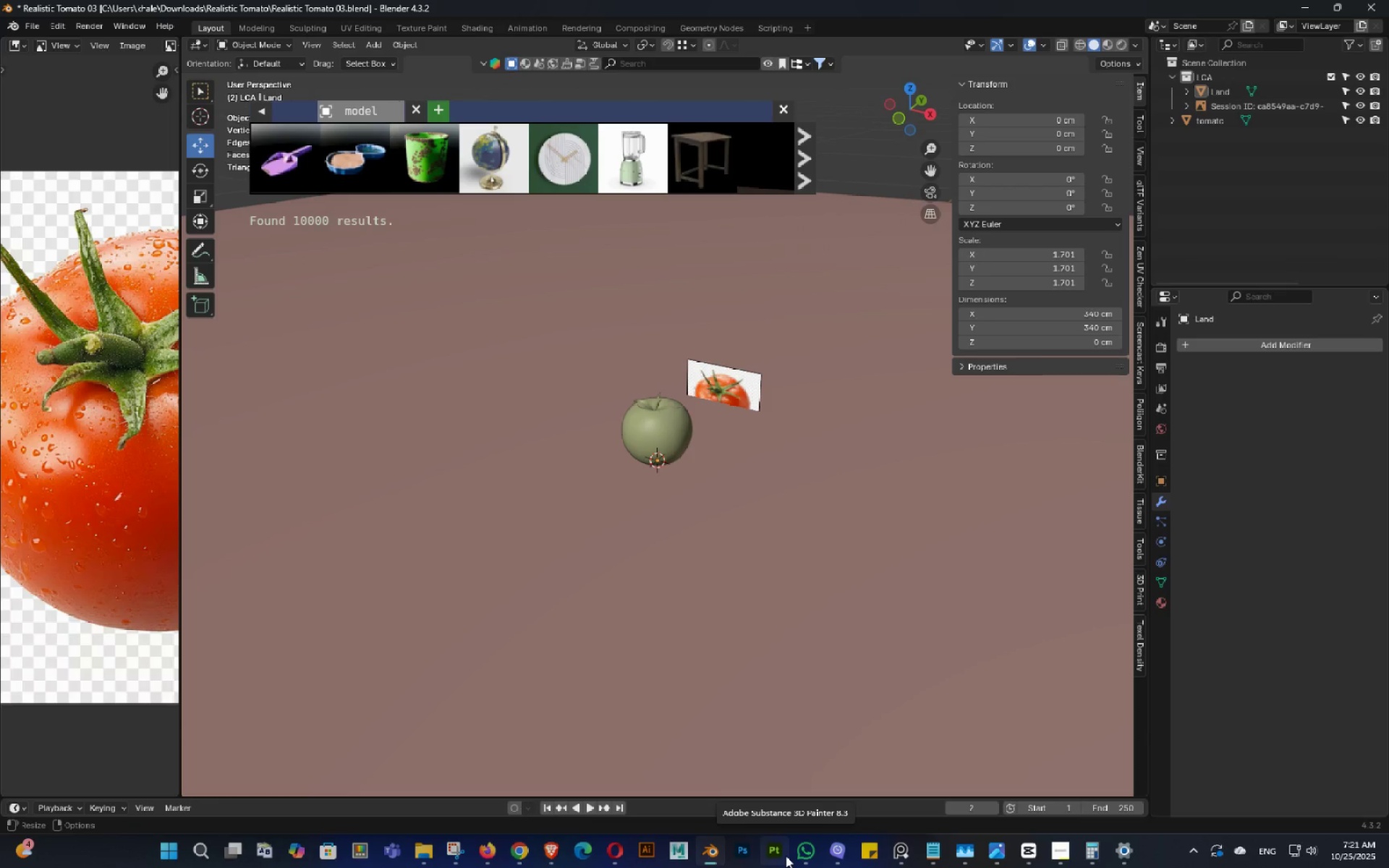 
wait(29.87)
 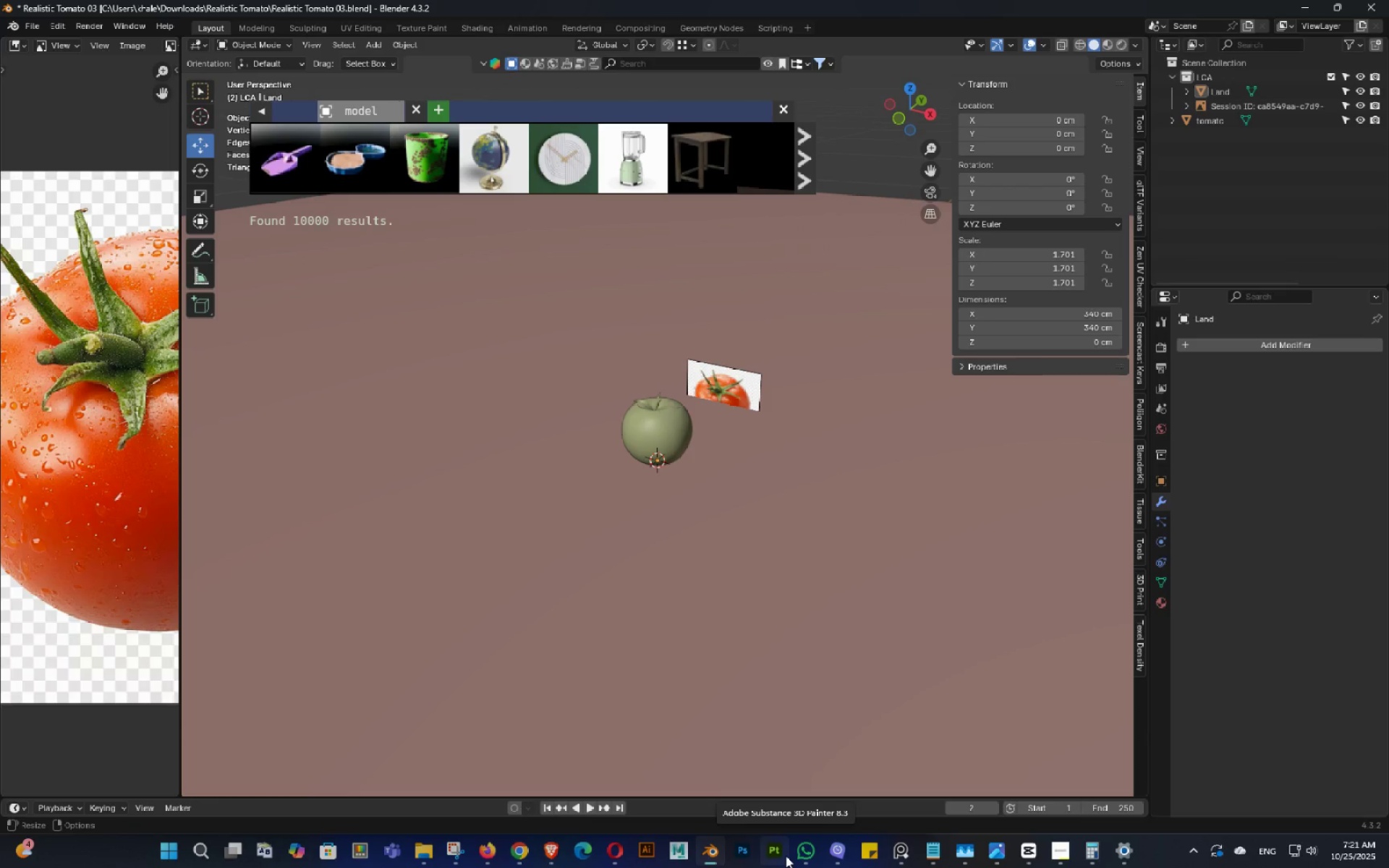 
left_click([653, 64])
 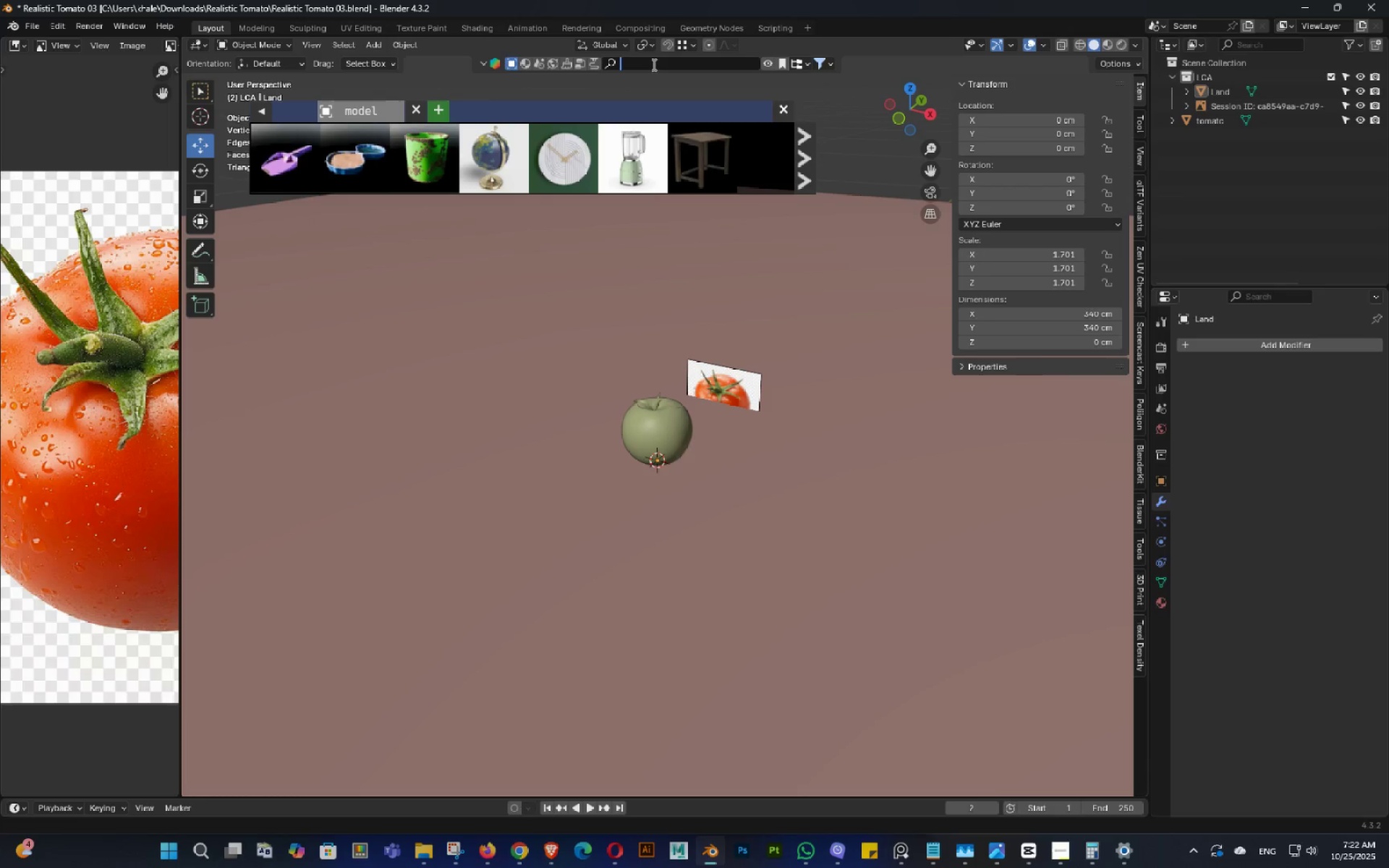 
type(cuting bard)
 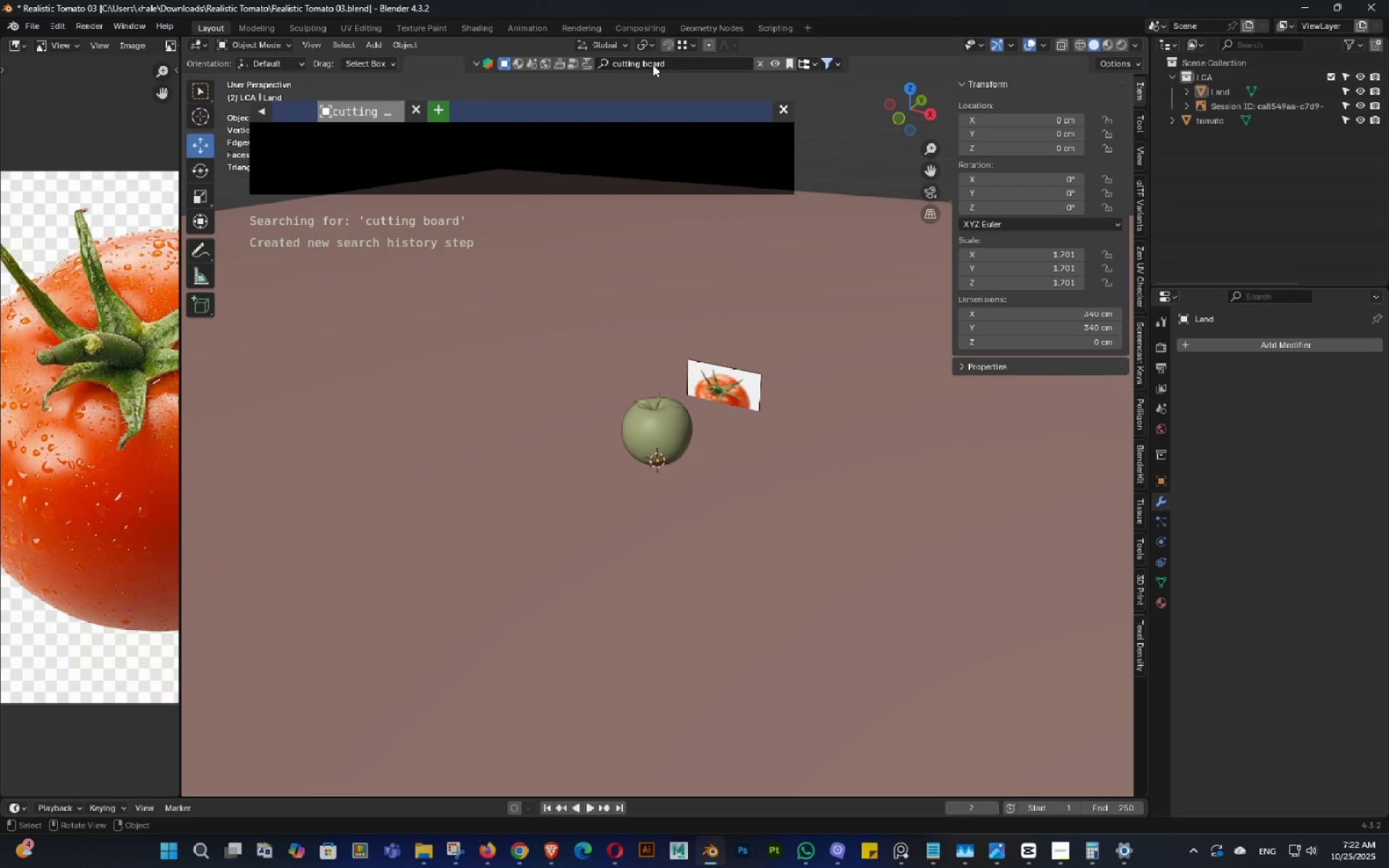 
key(Enter)
 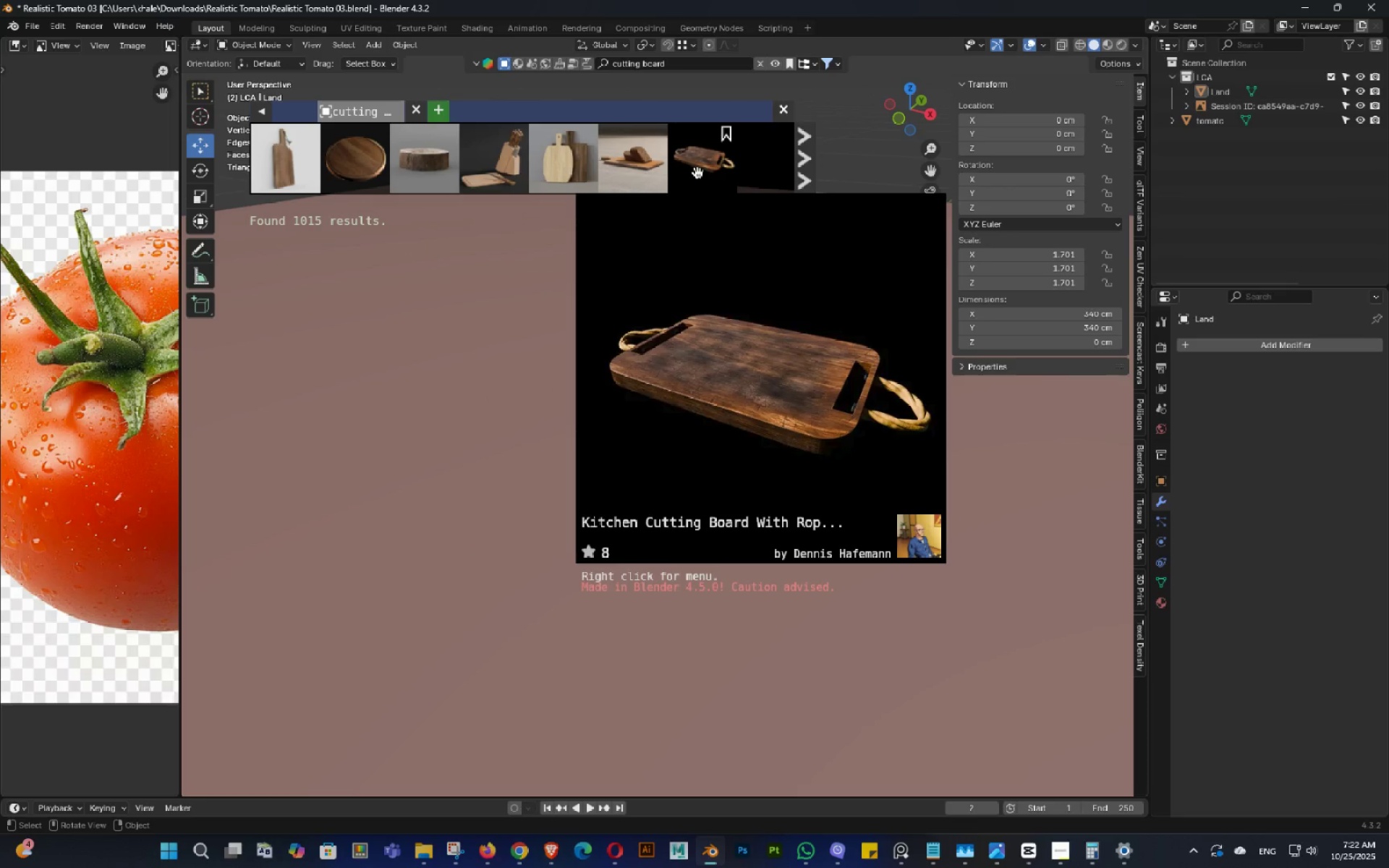 
wait(7.78)
 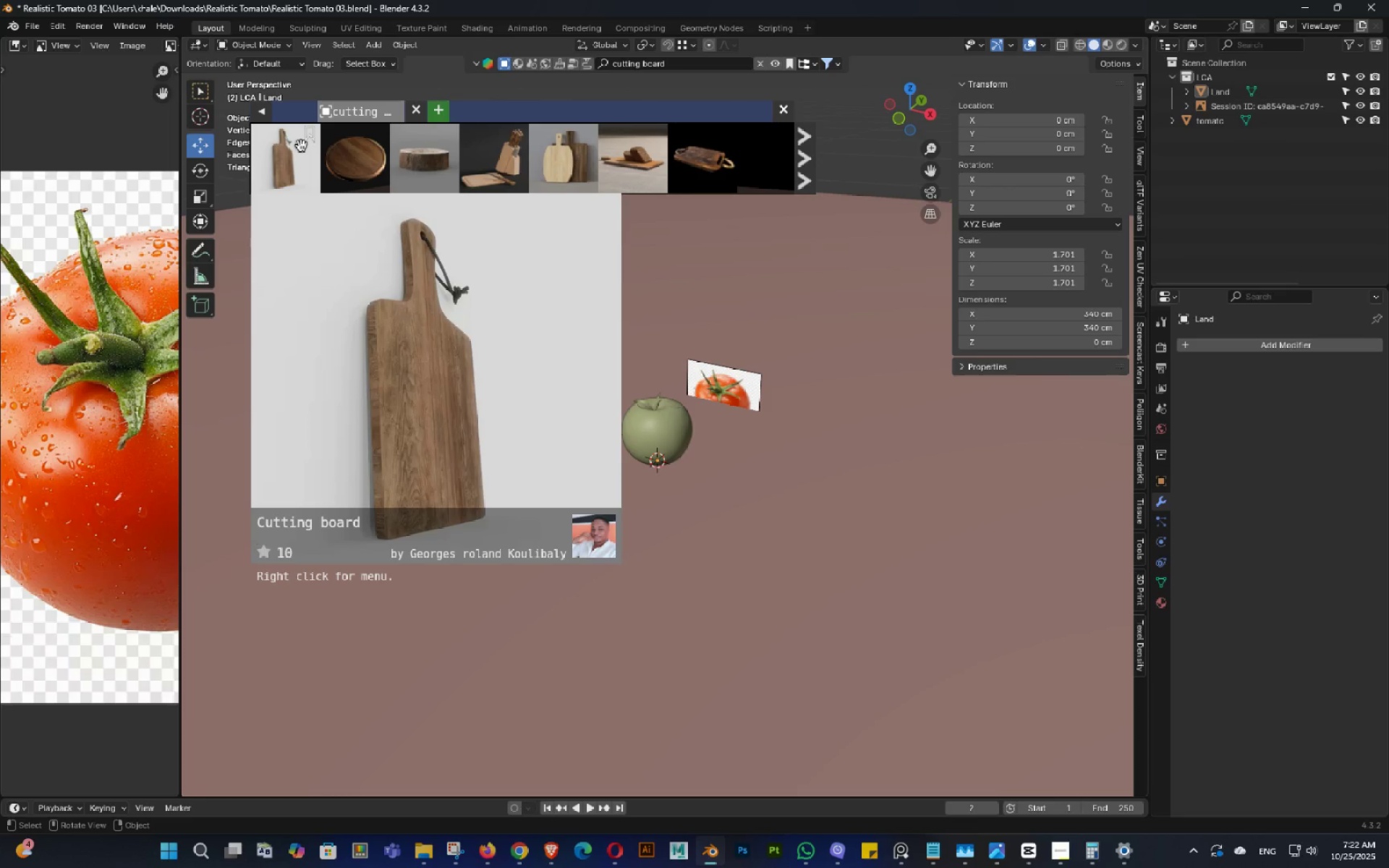 
left_click_drag(start_coordinate=[632, 171], to_coordinate=[545, 336])
 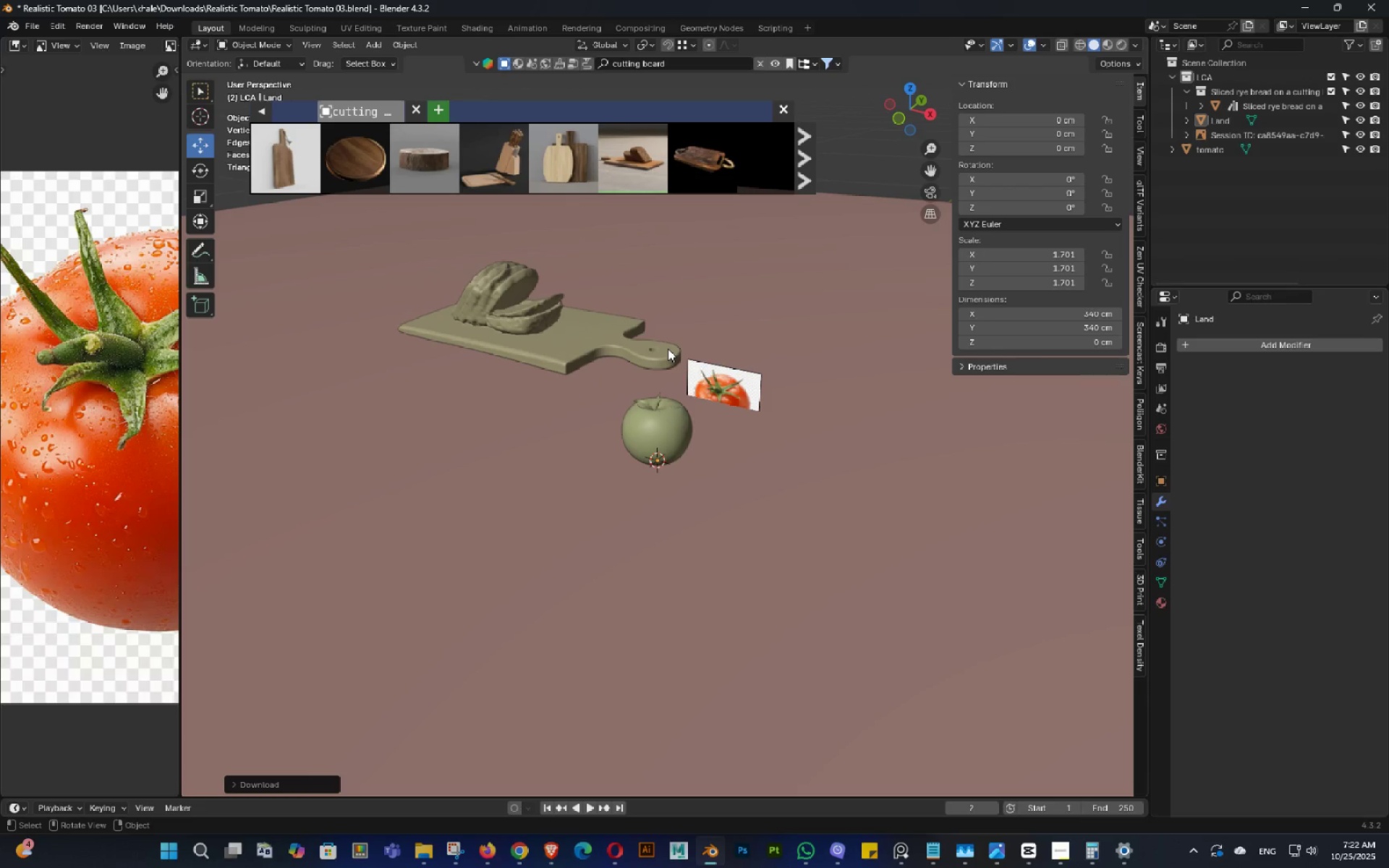 
wait(9.32)
 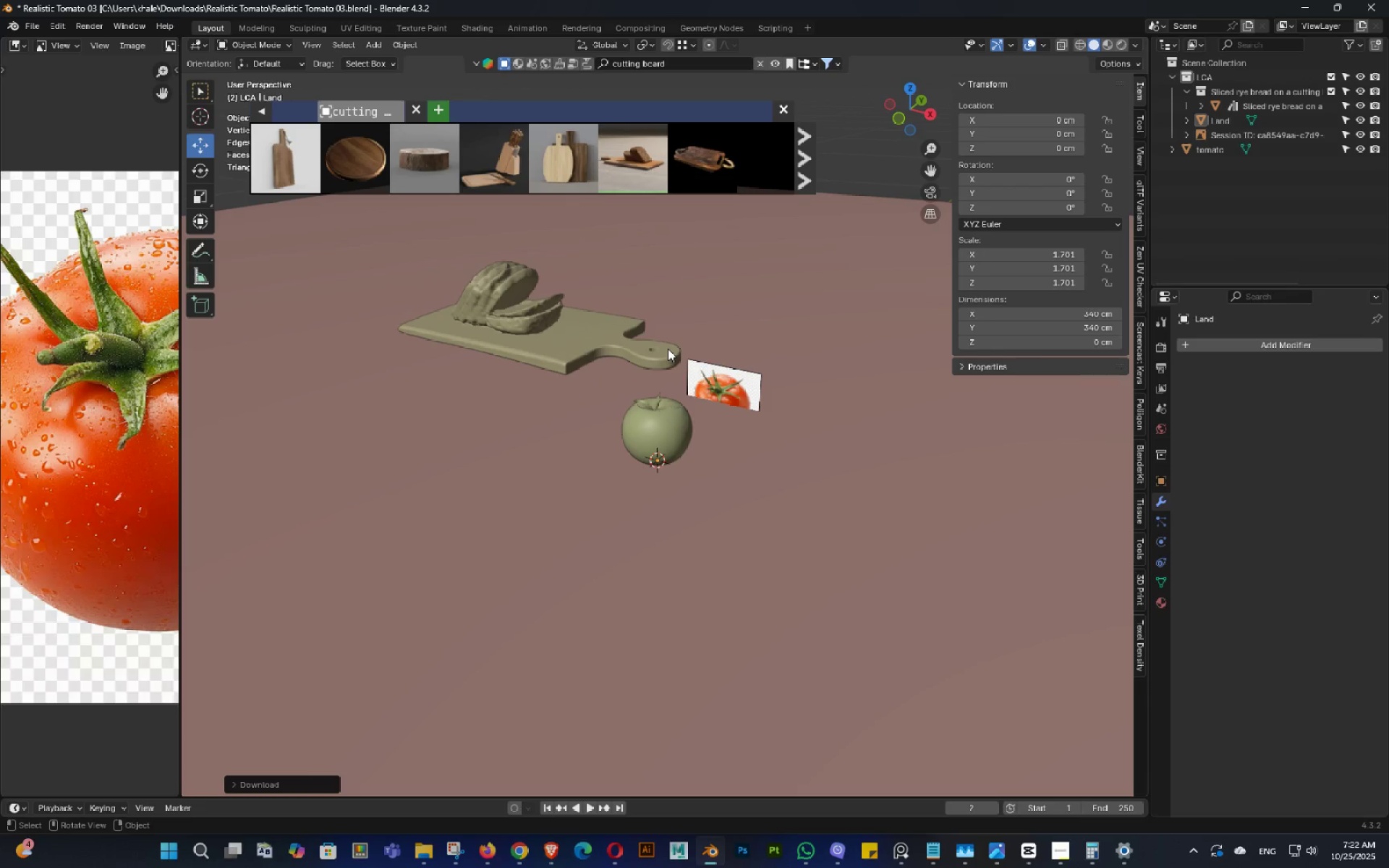 
triple_click([585, 459])
 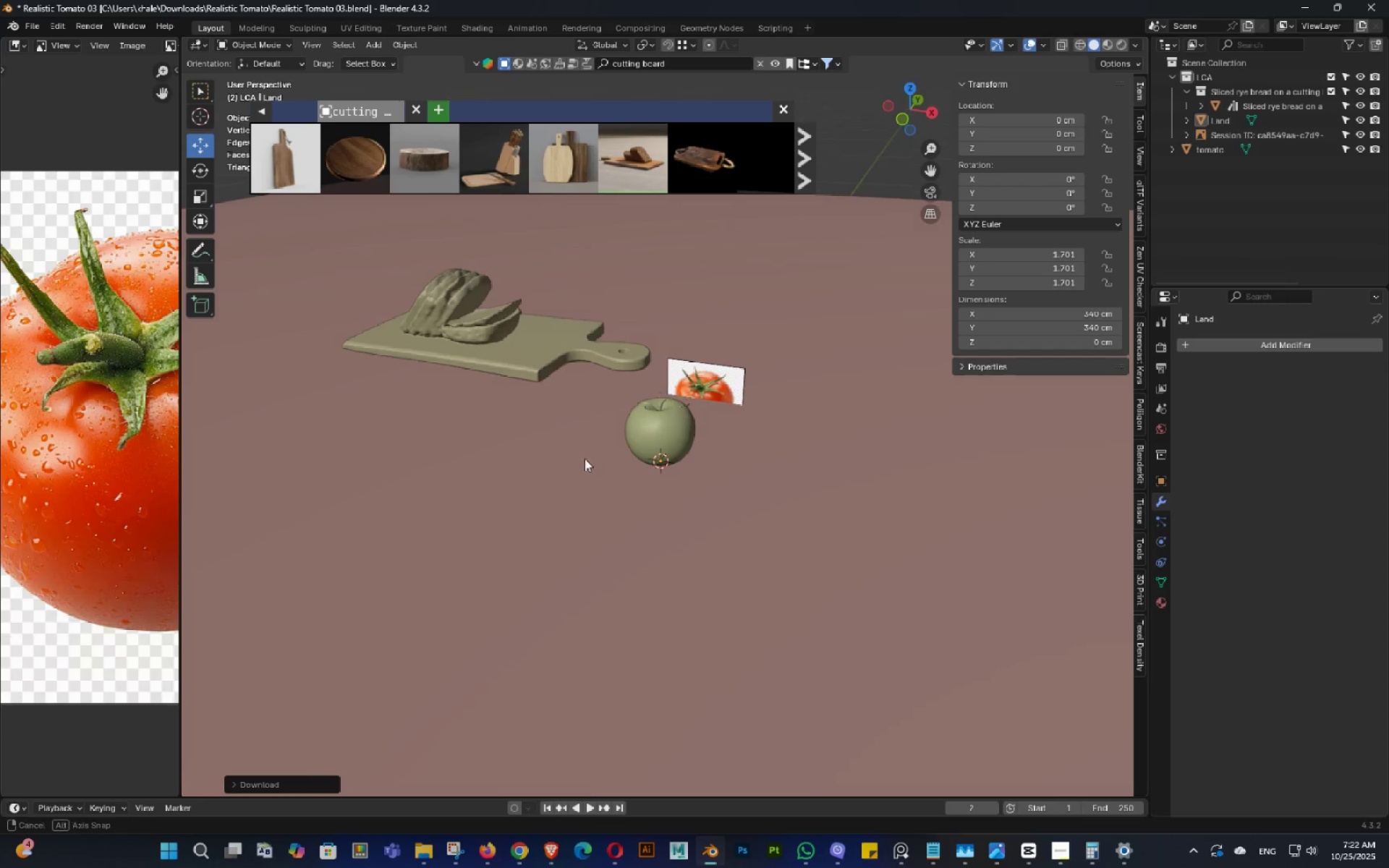 
key(Alt+AltLeft)
 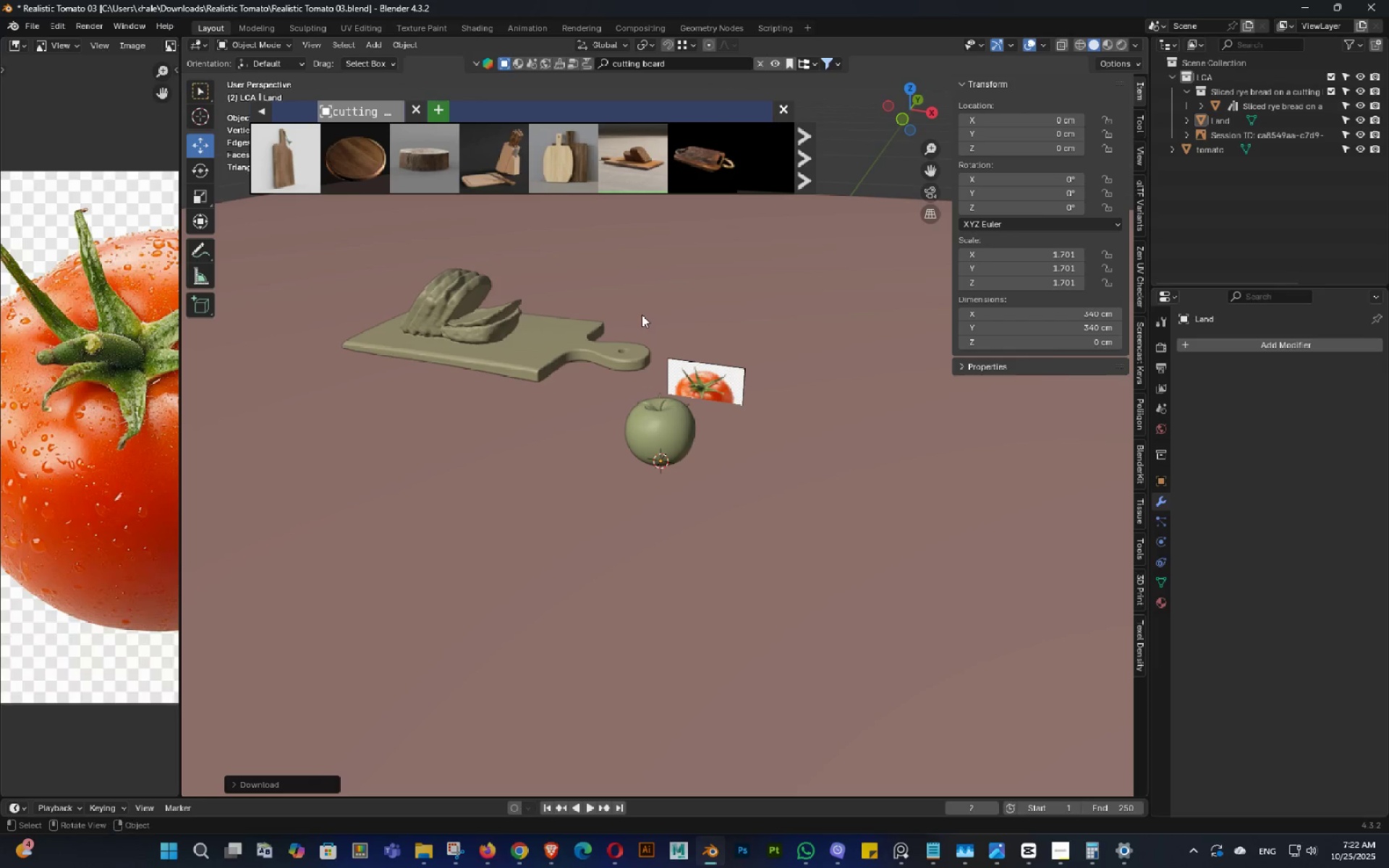 
key(Alt+AltLeft)
 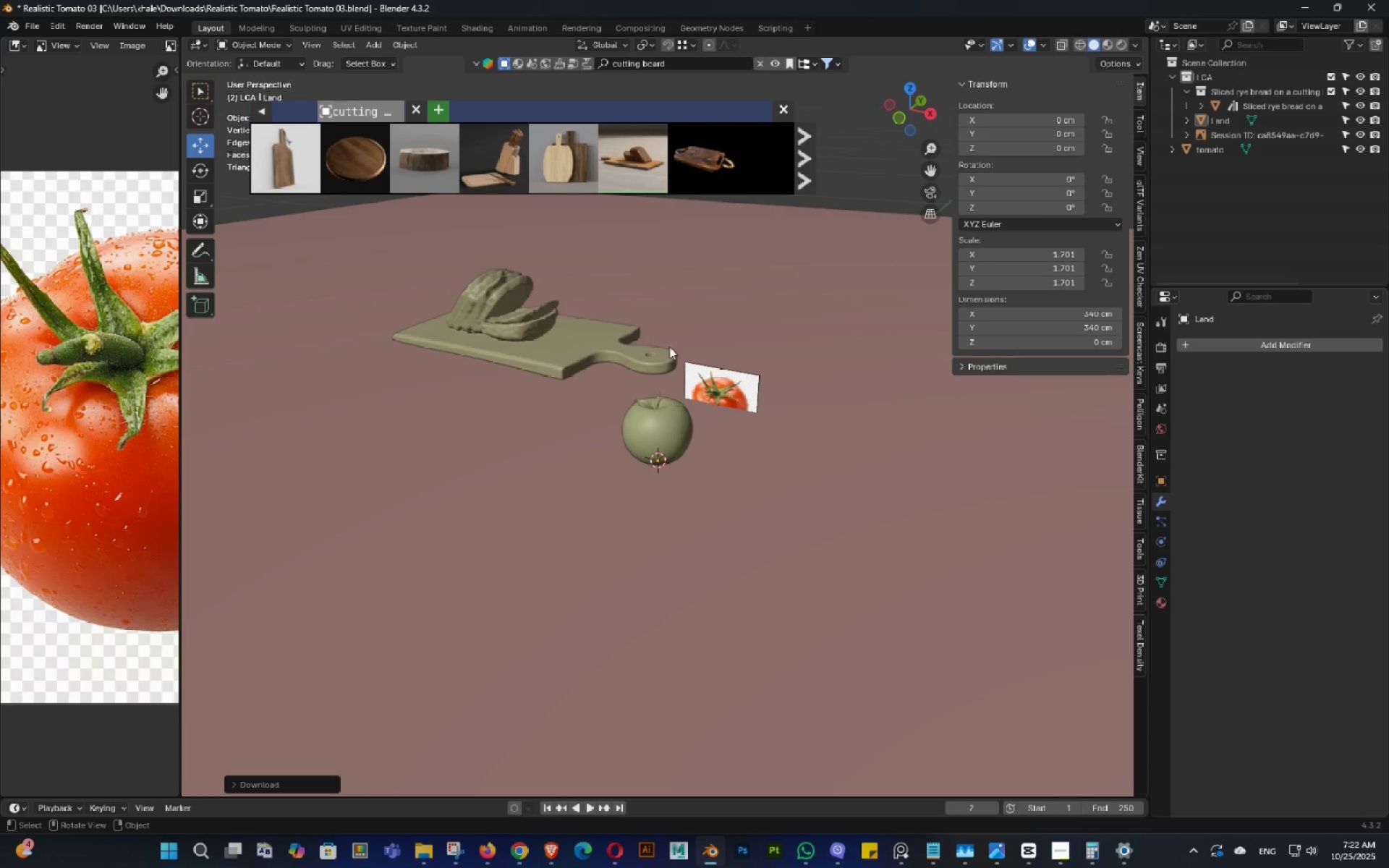 
hold_key(key=Z, duration=0.33)
 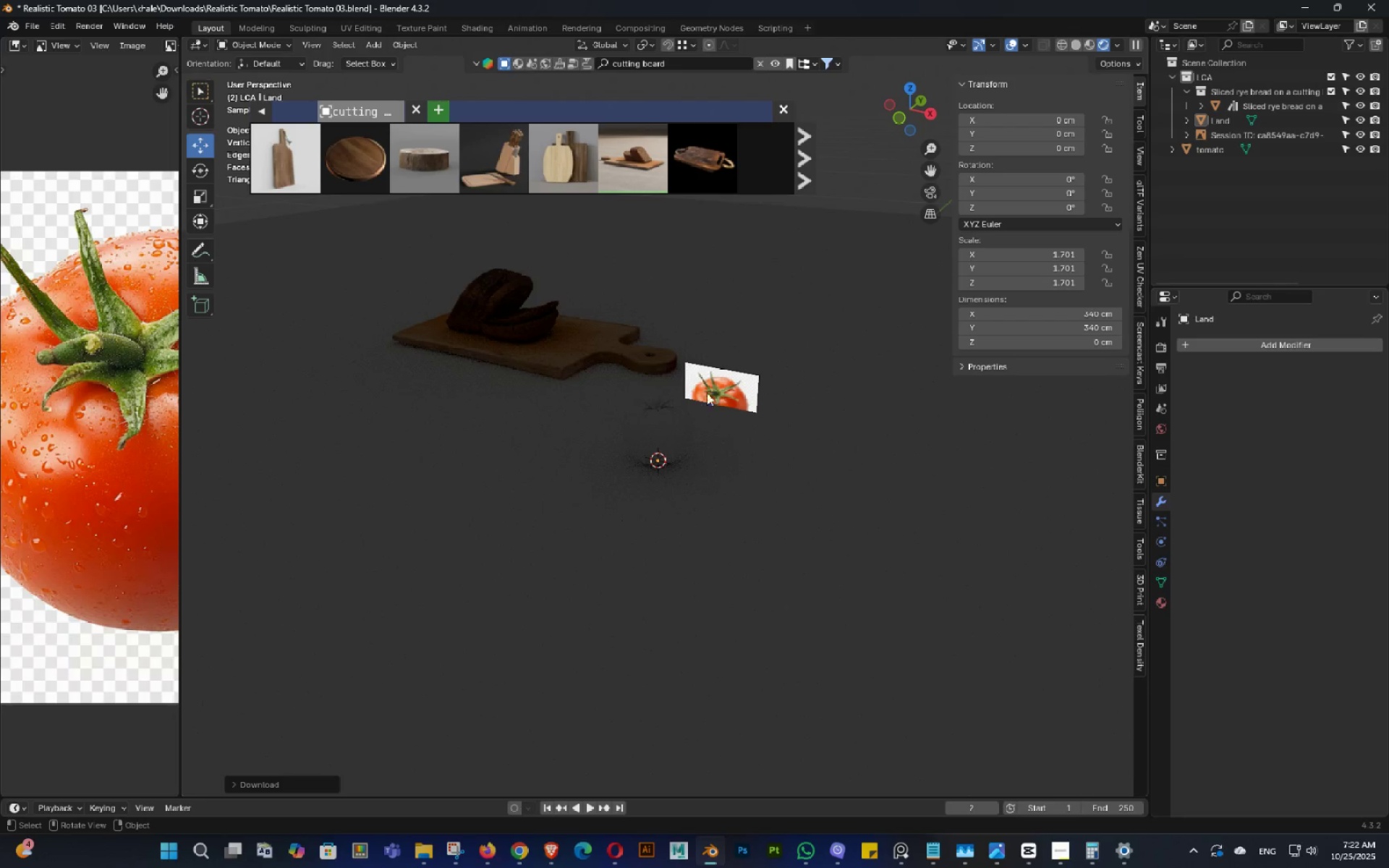 
scroll: coordinate [540, 273], scroll_direction: up, amount: 3.0
 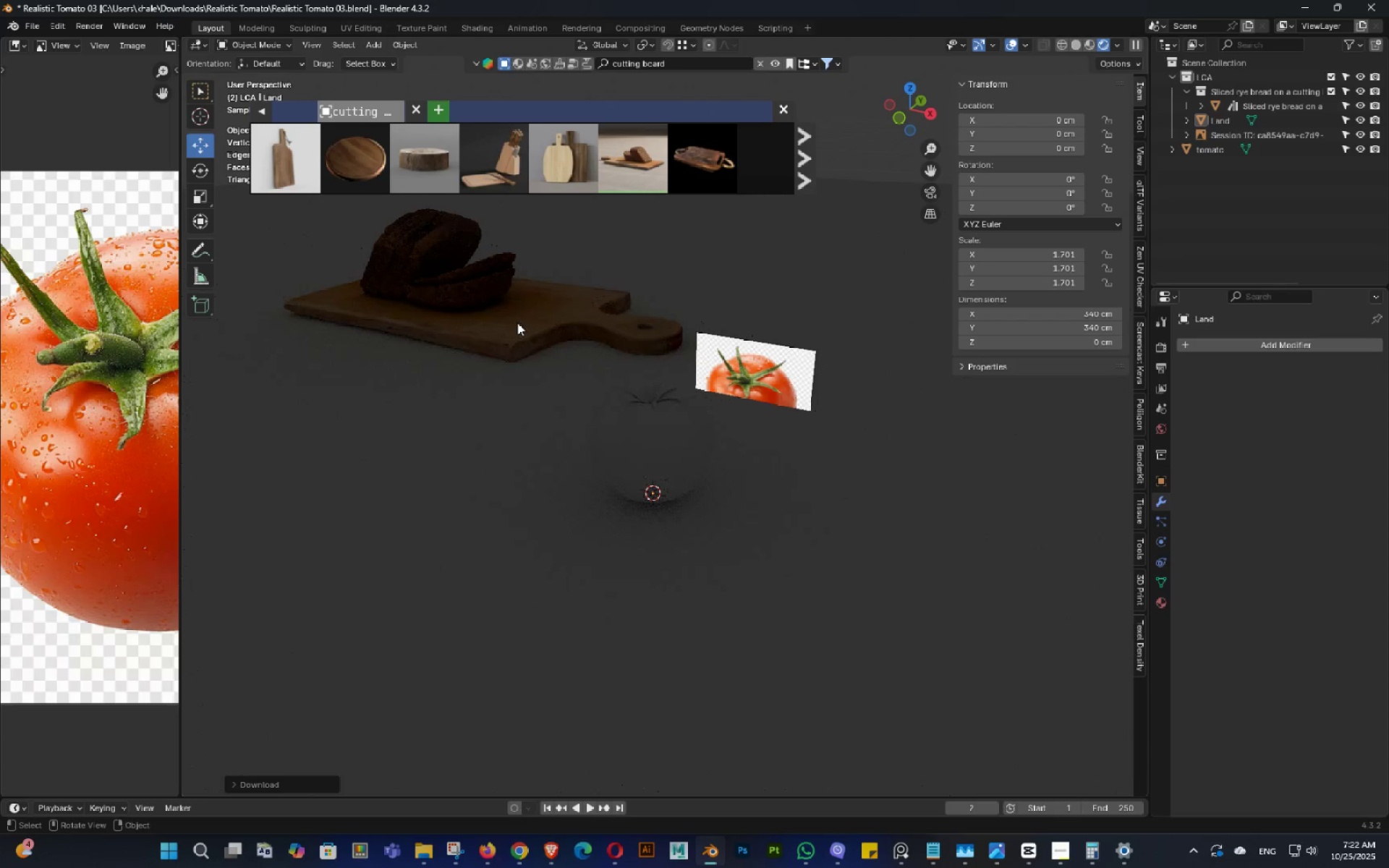 
hold_key(key=ShiftLeft, duration=0.35)
 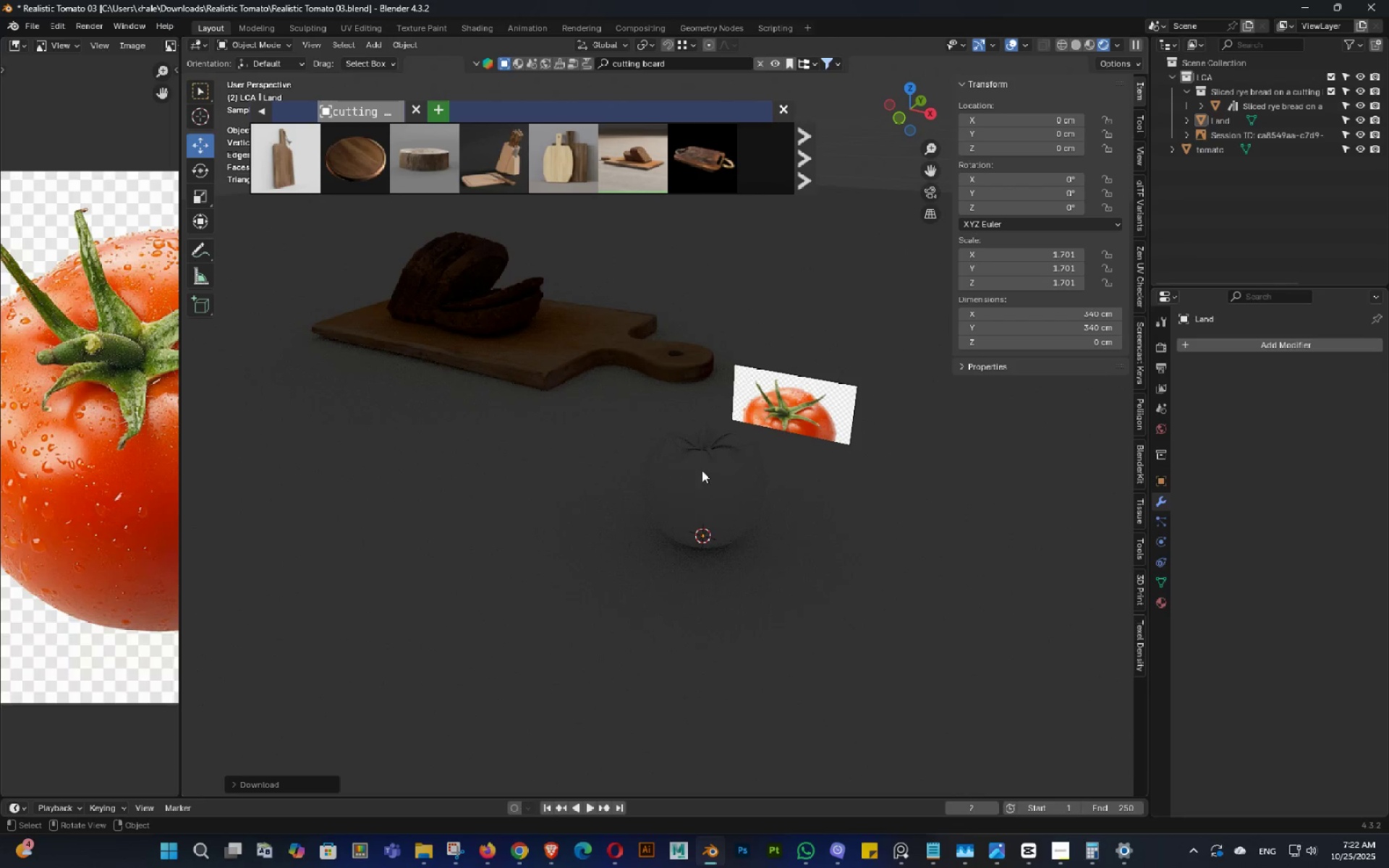 
scroll: coordinate [702, 470], scroll_direction: down, amount: 4.0
 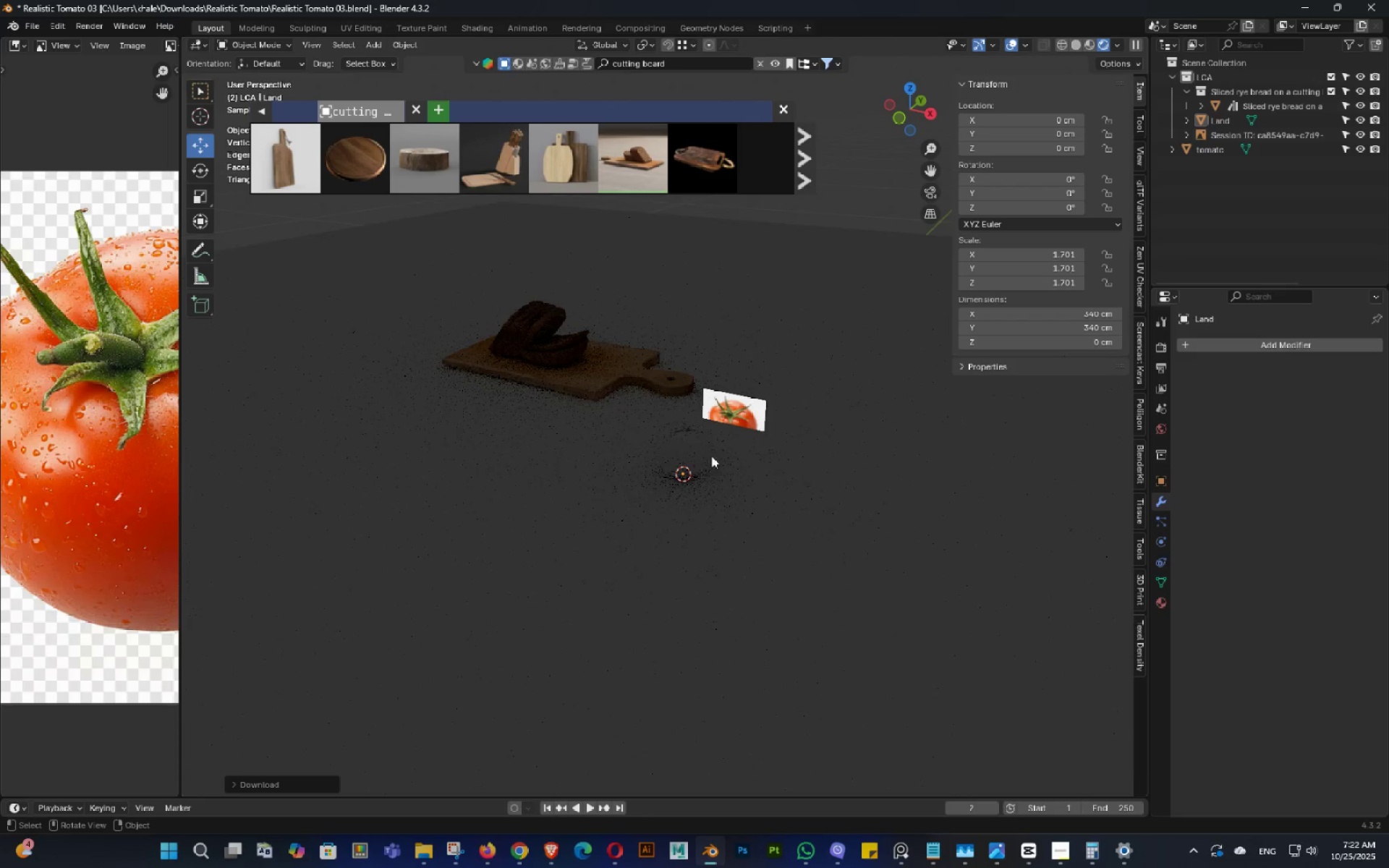 
key(Shift+ShiftLeft)
 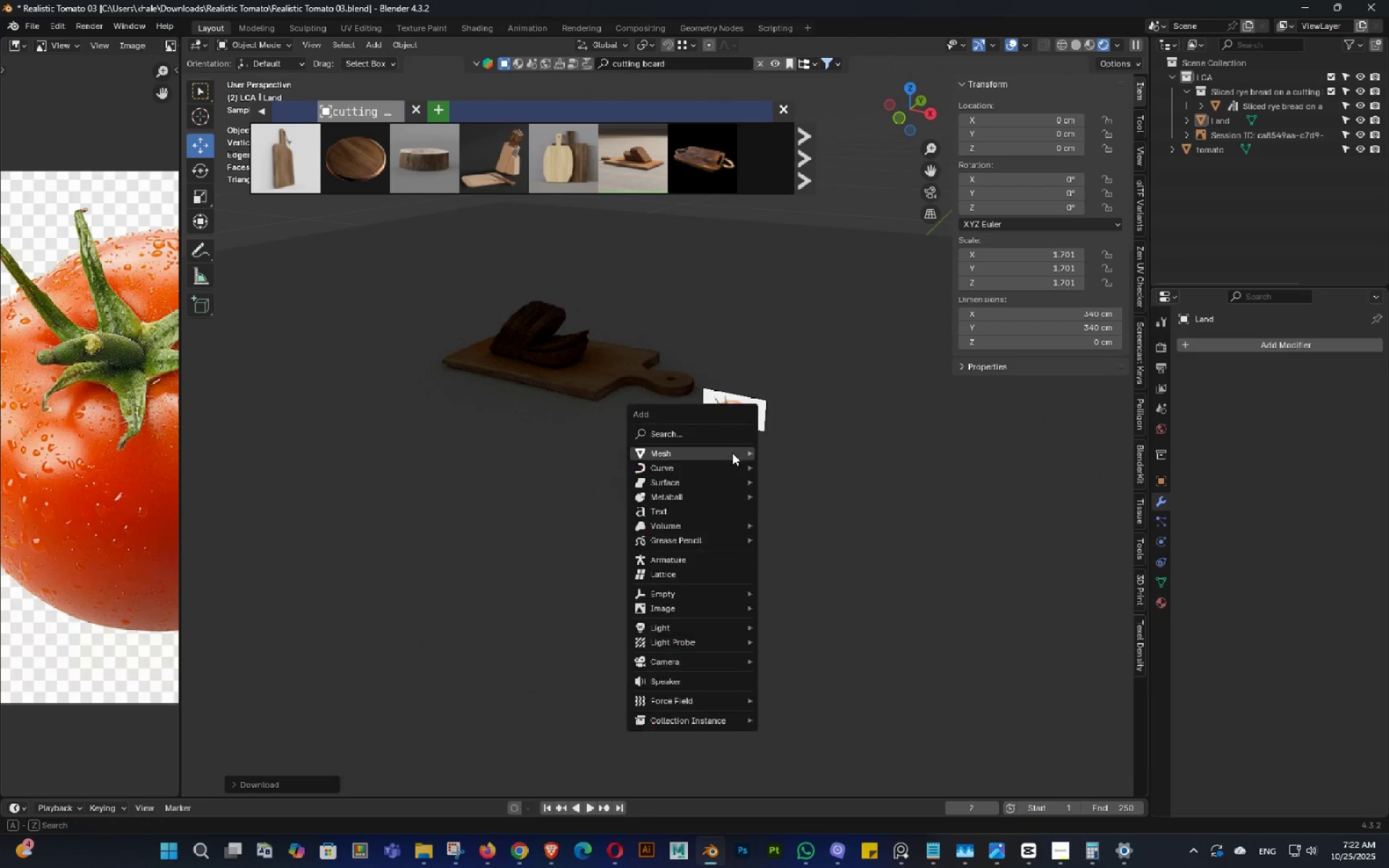 
key(Shift+A)
 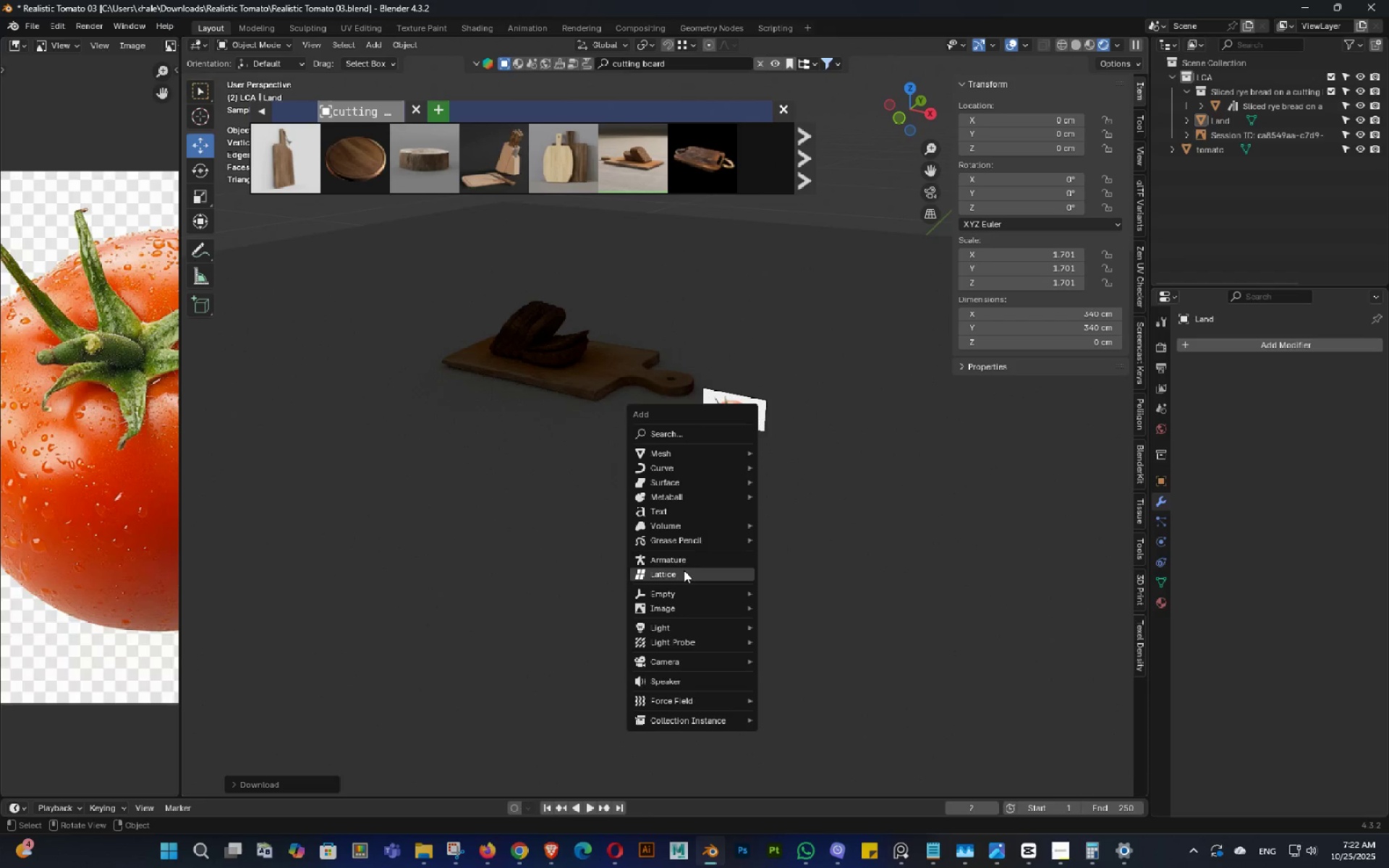 
left_click([672, 626])
 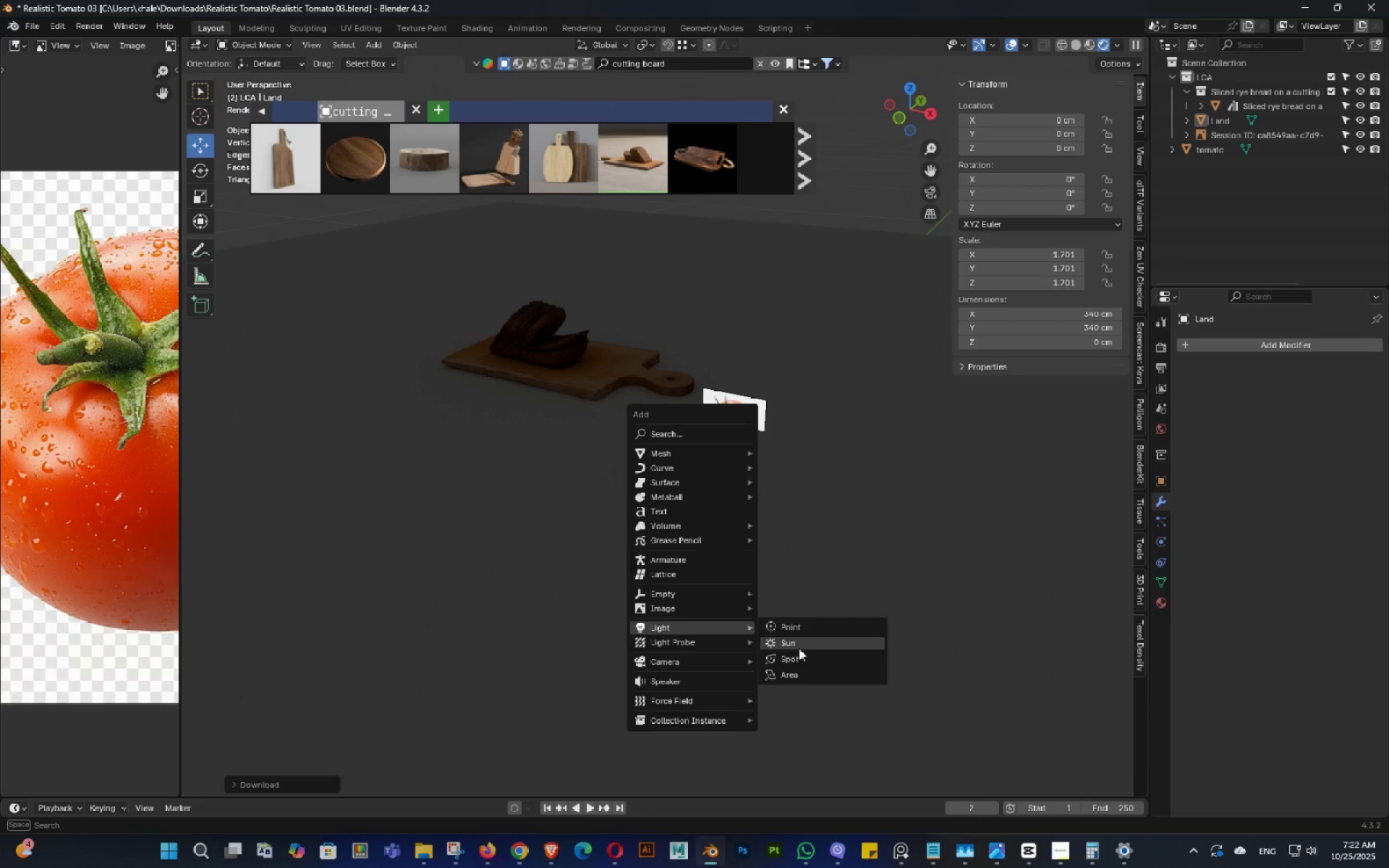 
left_click([799, 648])
 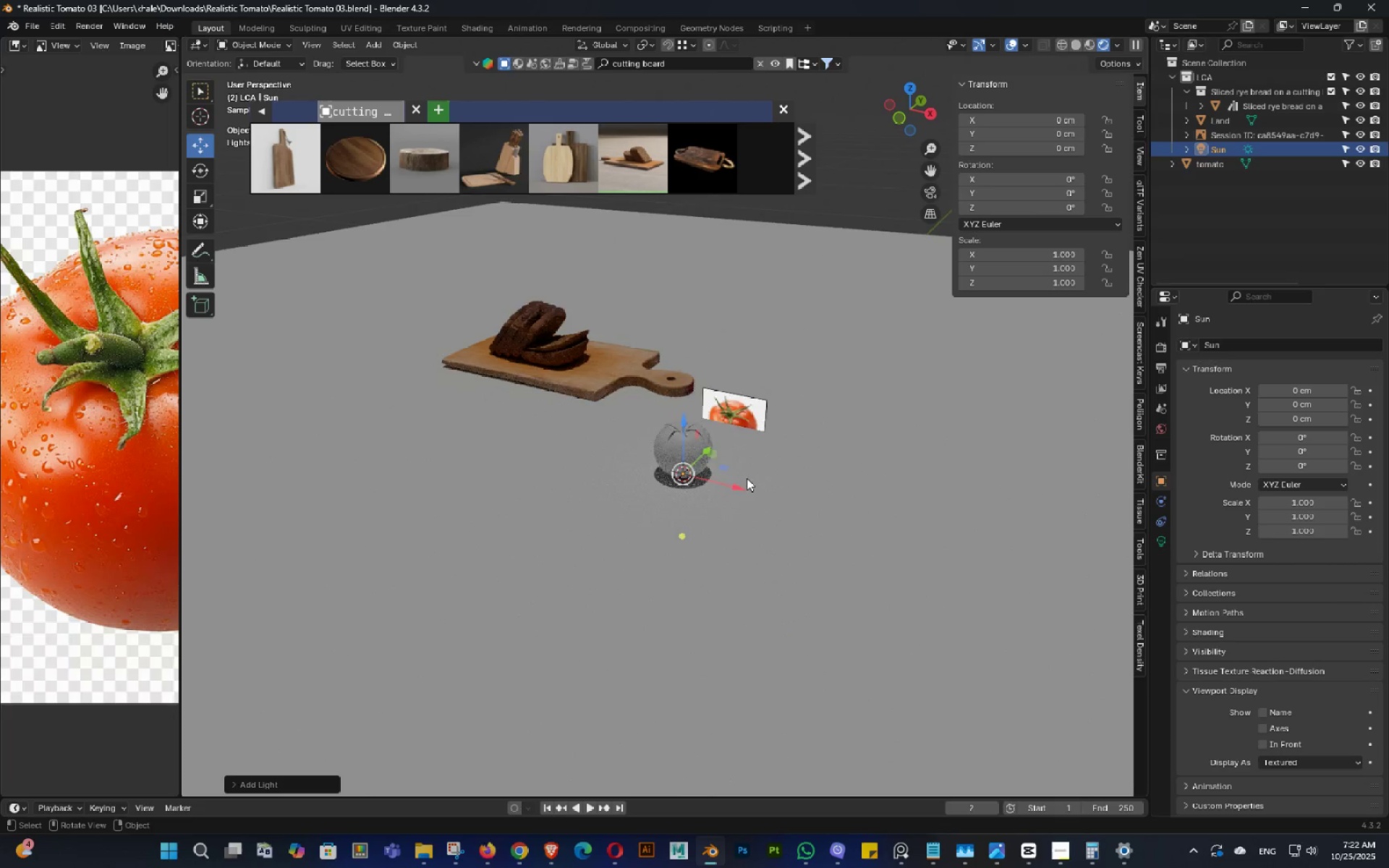 
scroll: coordinate [738, 463], scroll_direction: down, amount: 11.0
 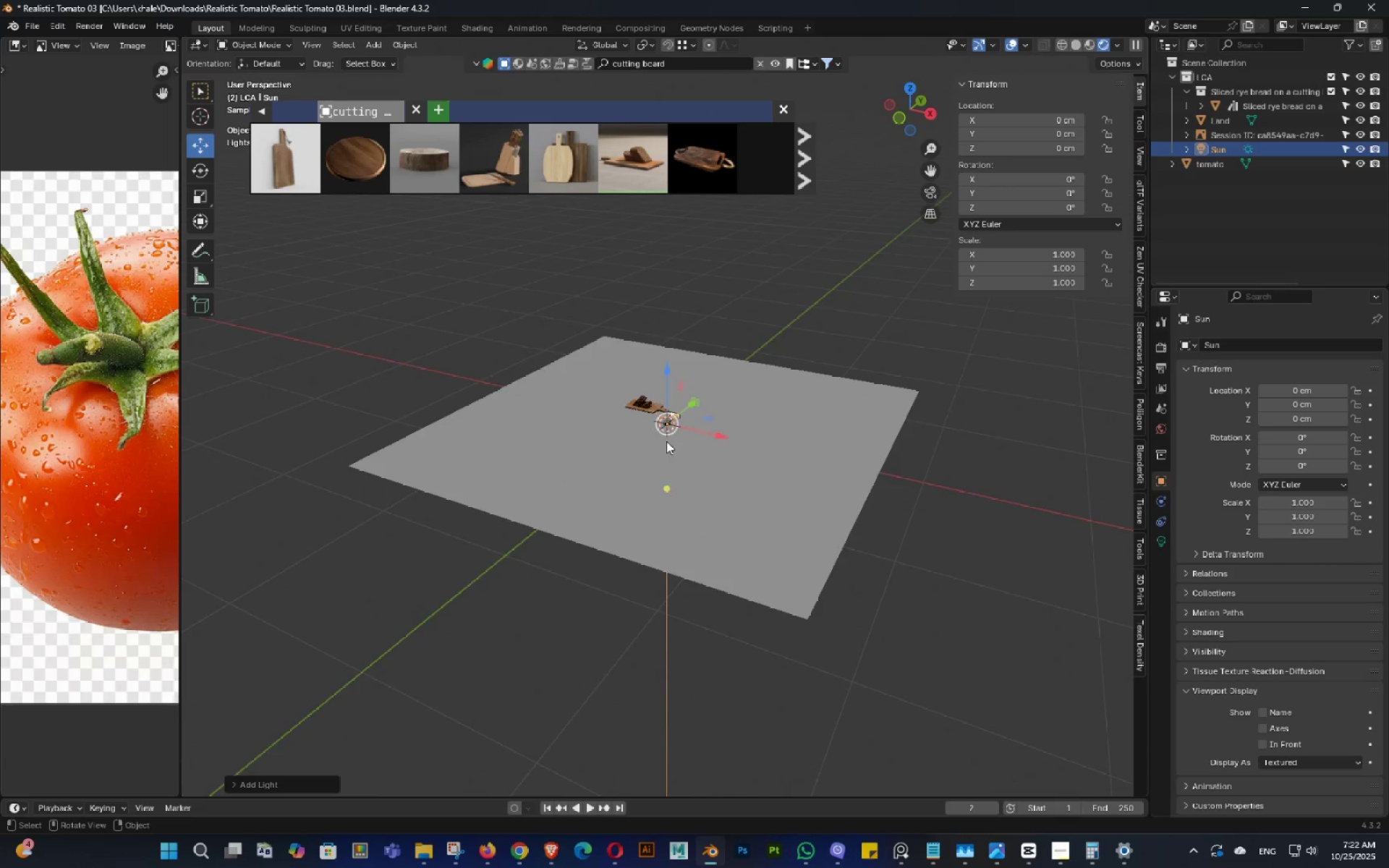 
double_click([651, 438])
 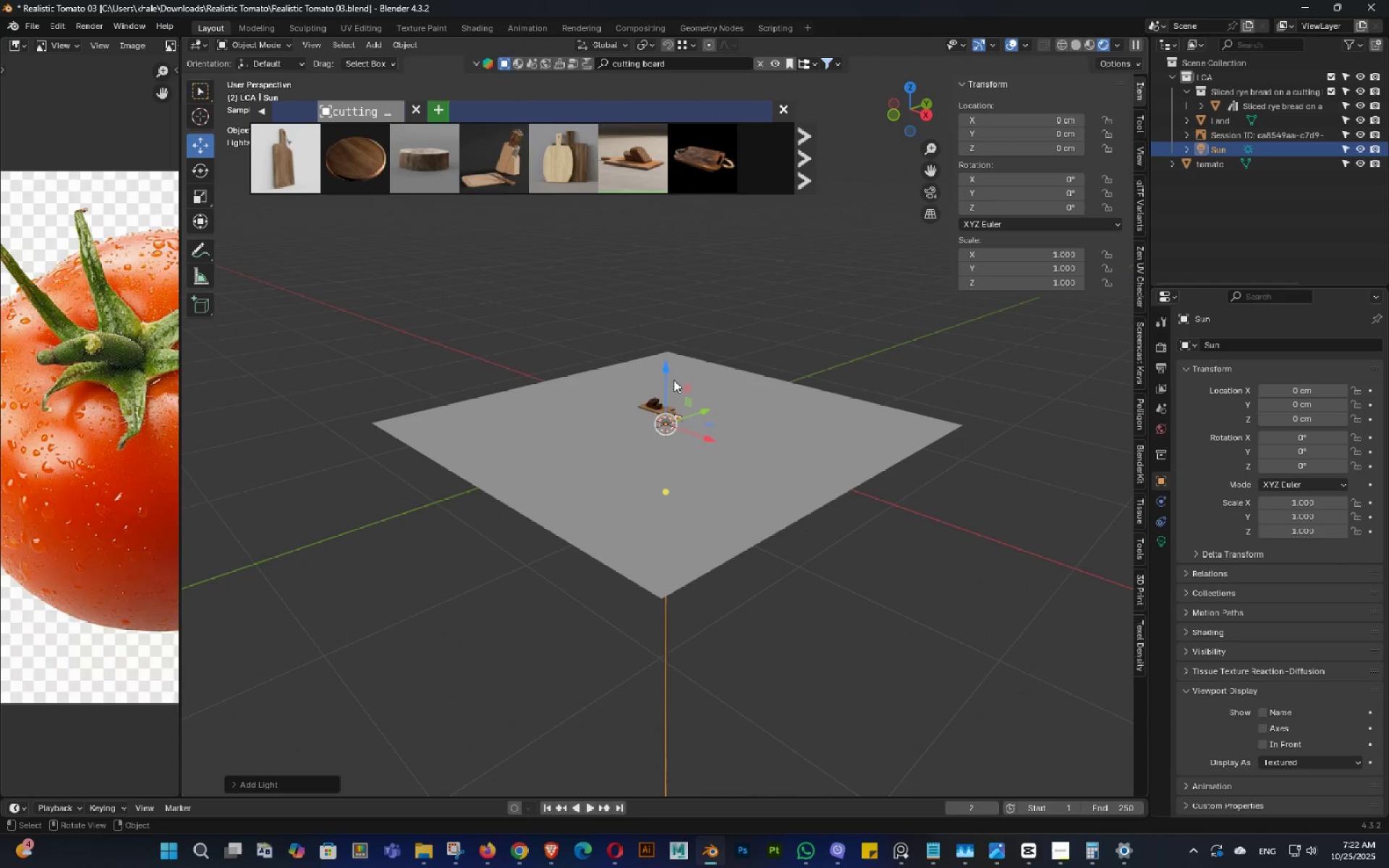 
left_click_drag(start_coordinate=[676, 380], to_coordinate=[659, 250])
 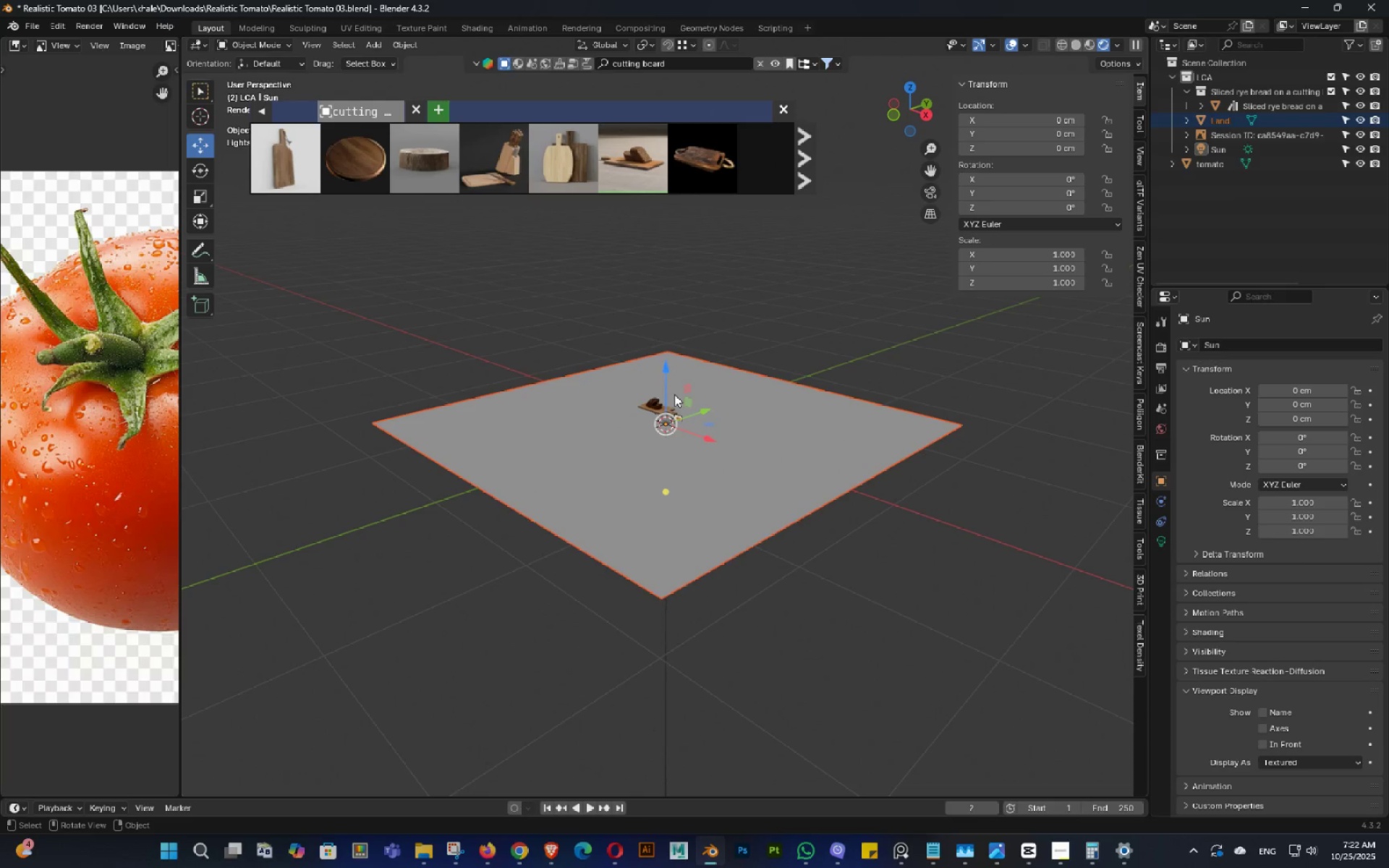 
key(Control+ControlLeft)
 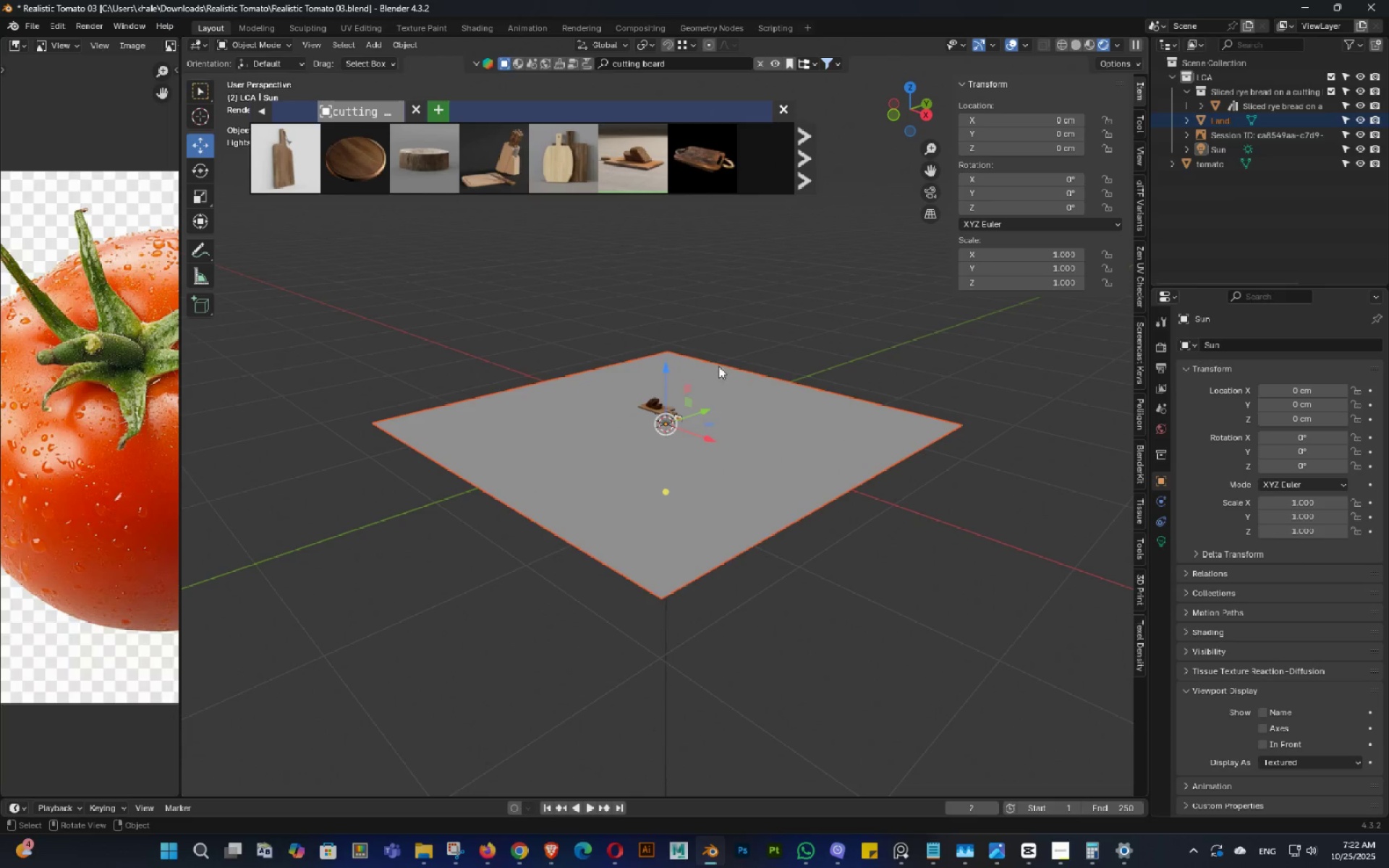 
left_click_drag(start_coordinate=[763, 328], to_coordinate=[764, 323])
 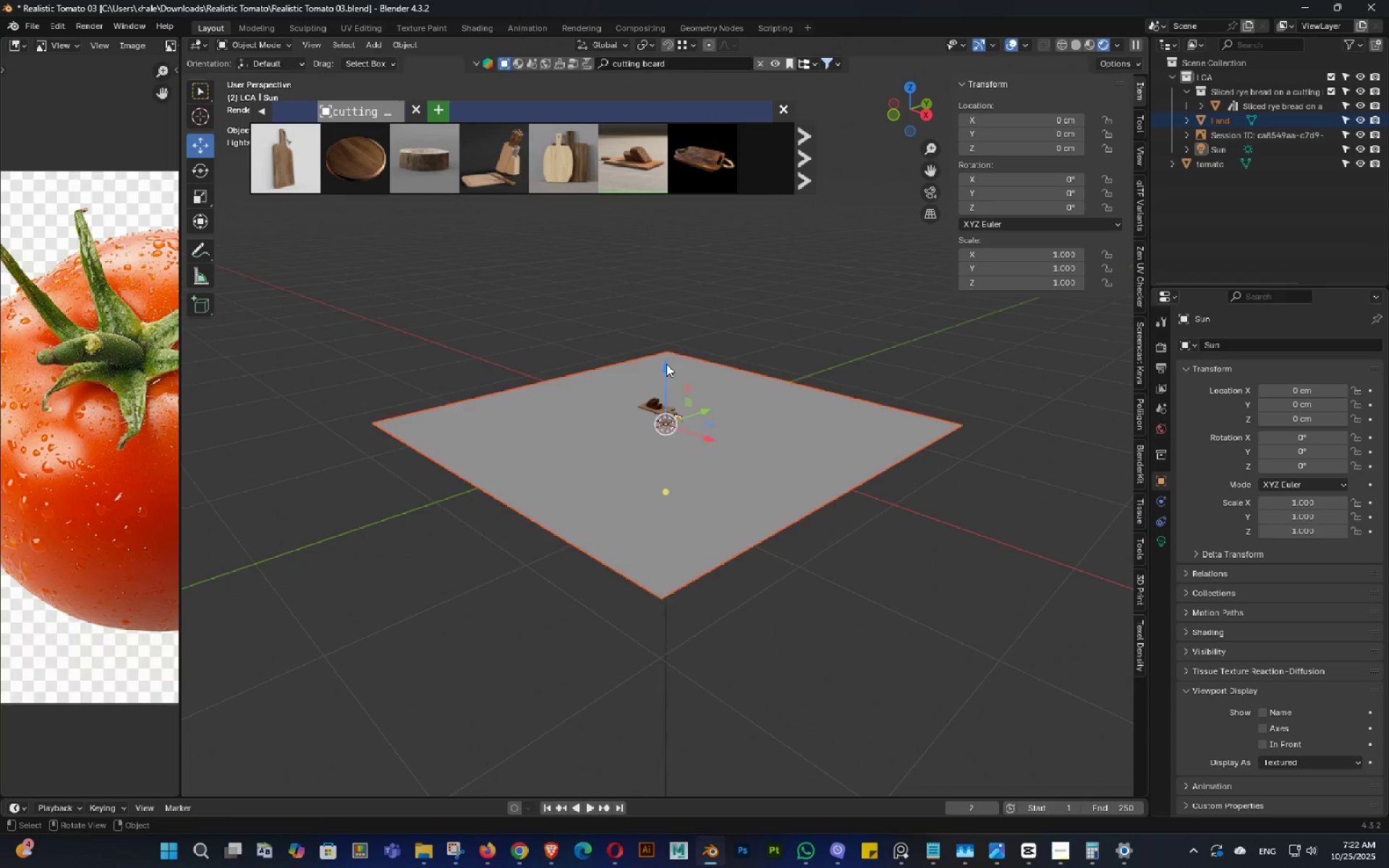 
left_click_drag(start_coordinate=[668, 370], to_coordinate=[690, 256])
 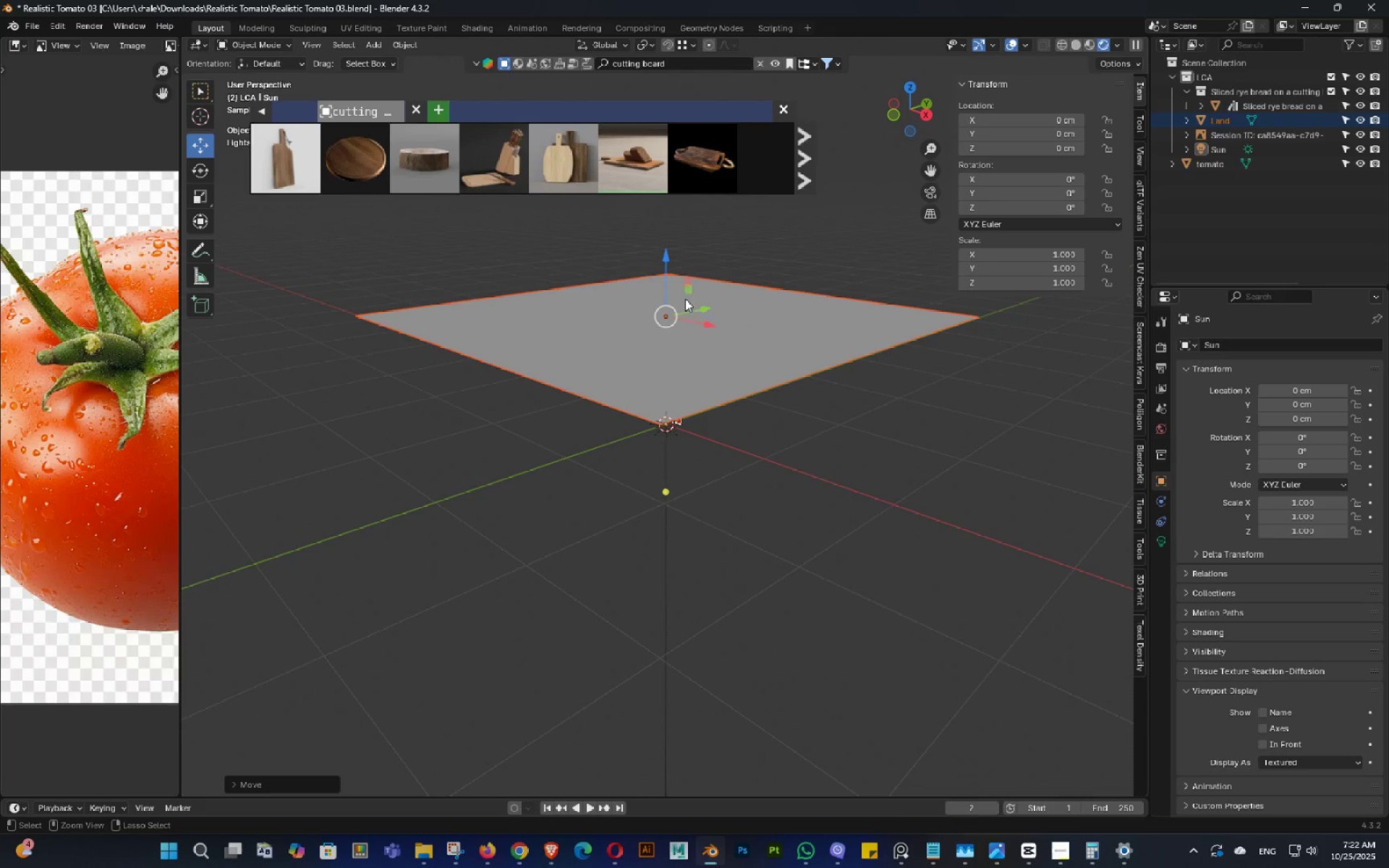 
key(Control+ControlLeft)
 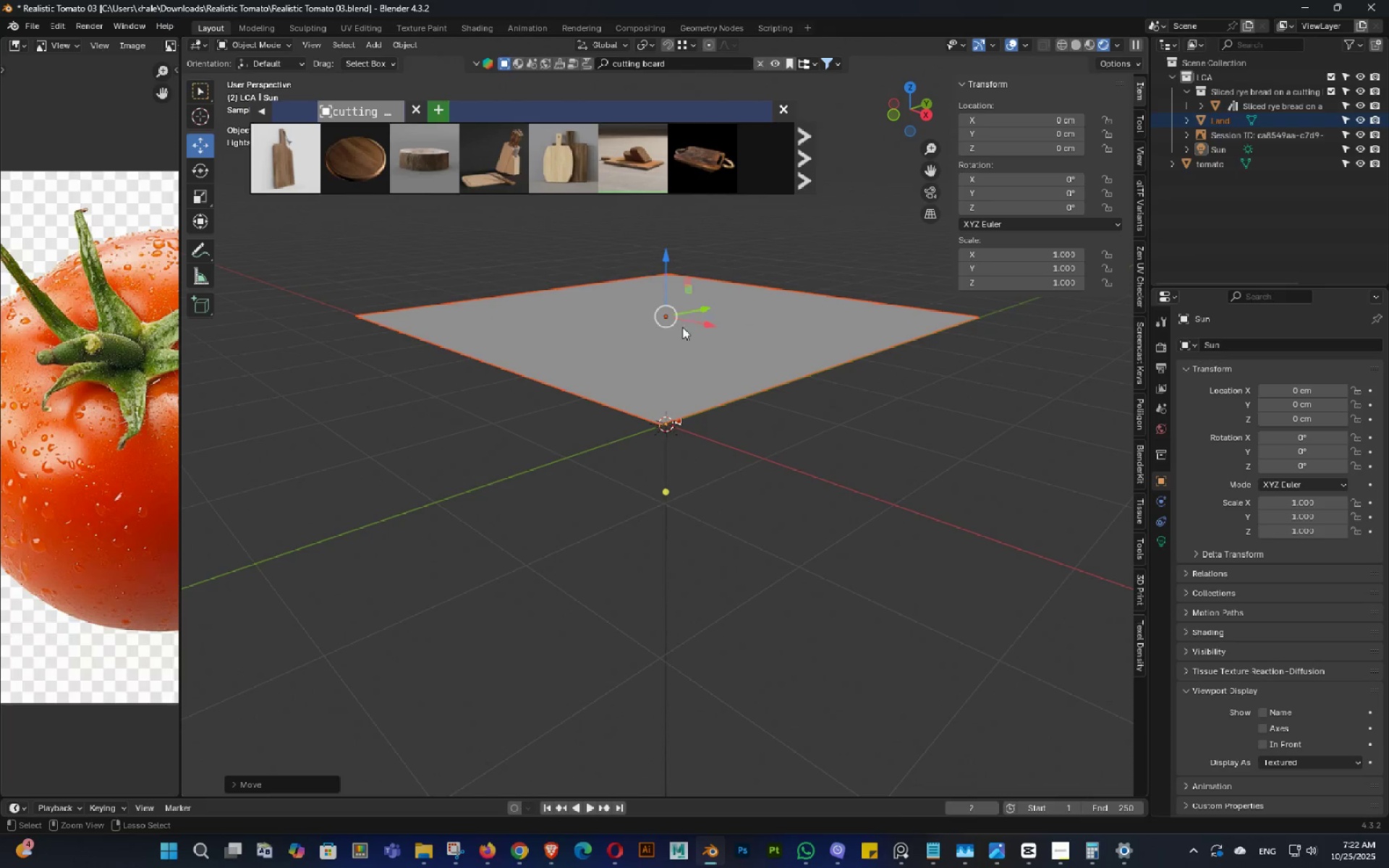 
key(Control+Z)
 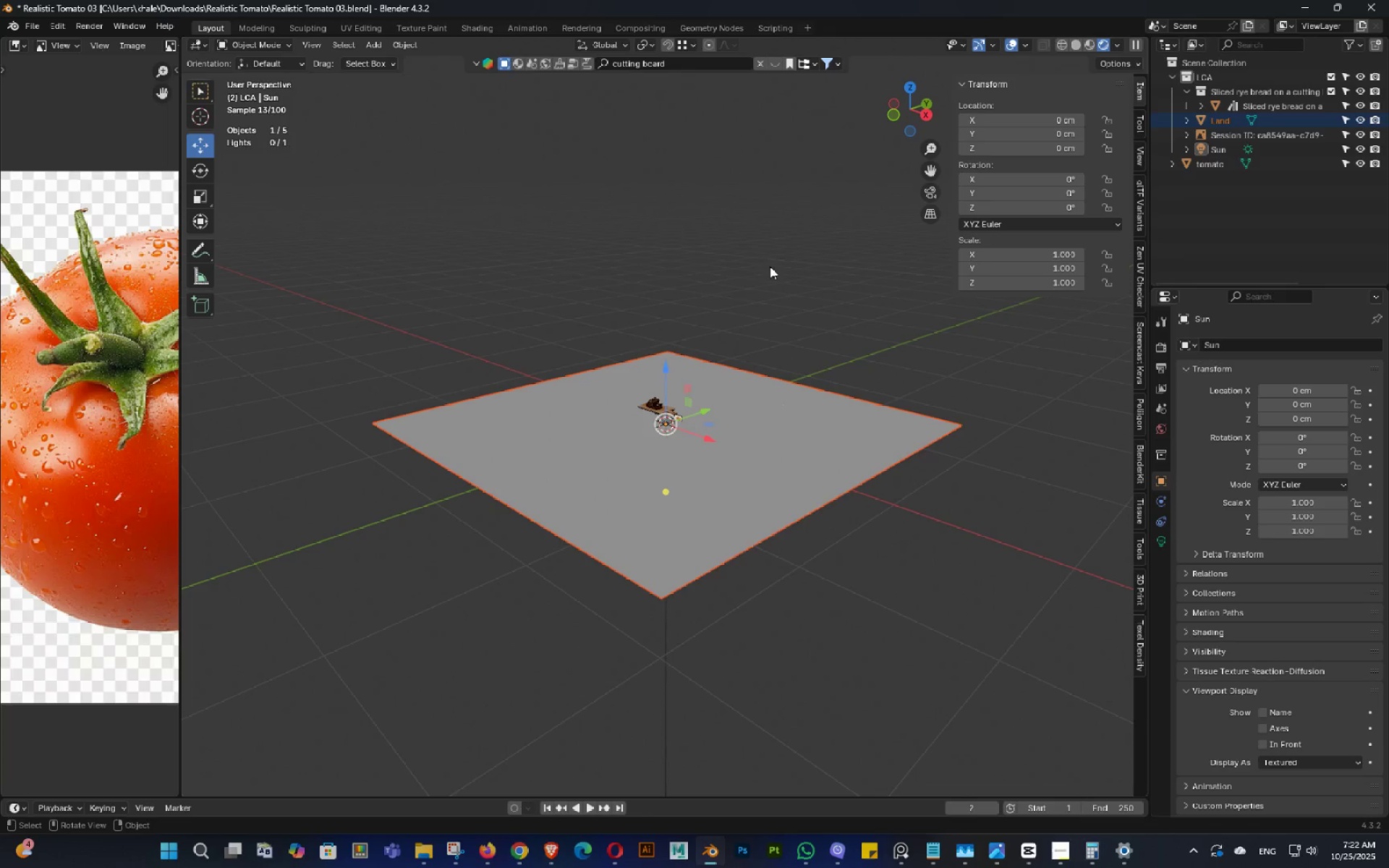 
left_click([770, 266])
 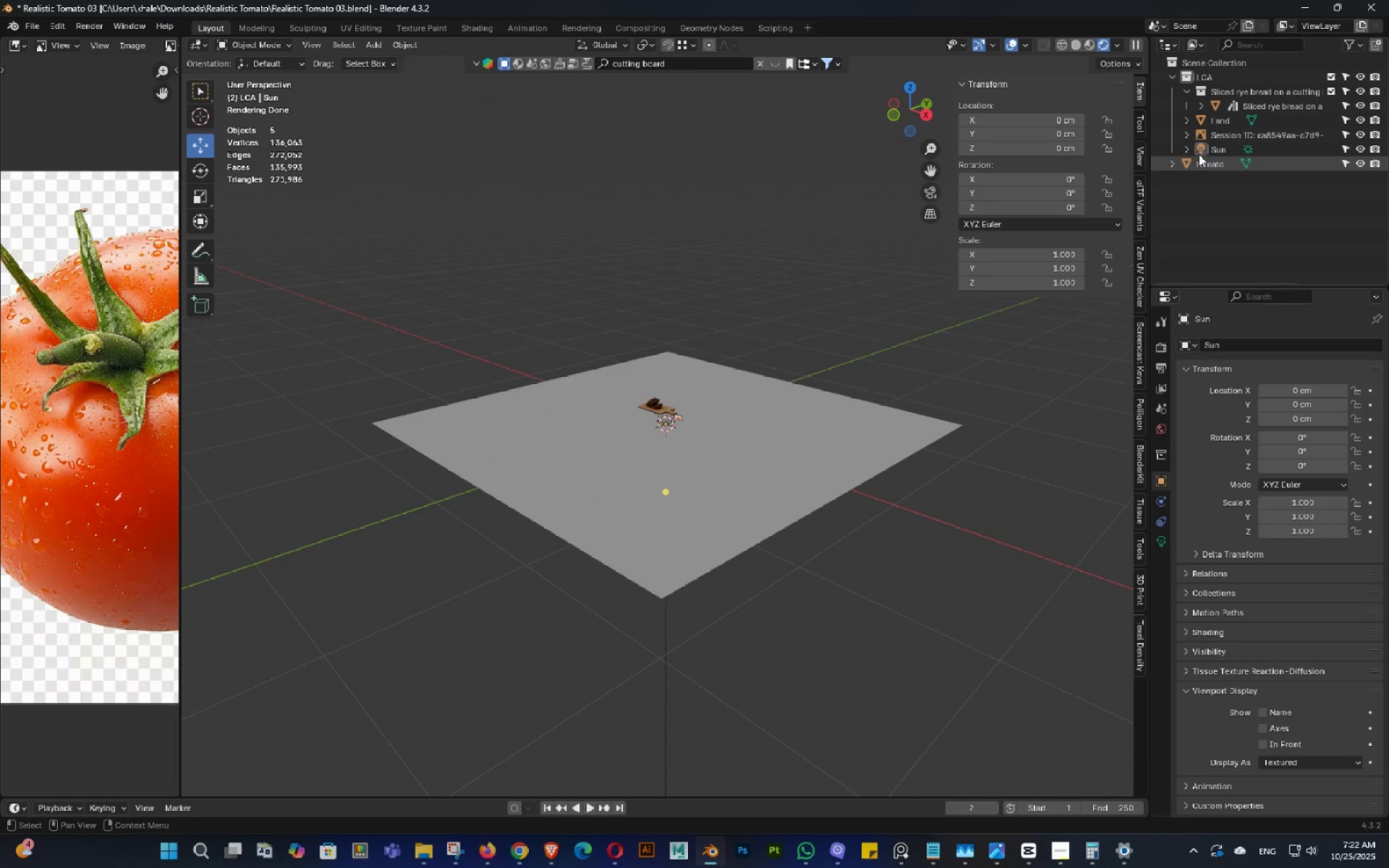 
left_click([1207, 149])
 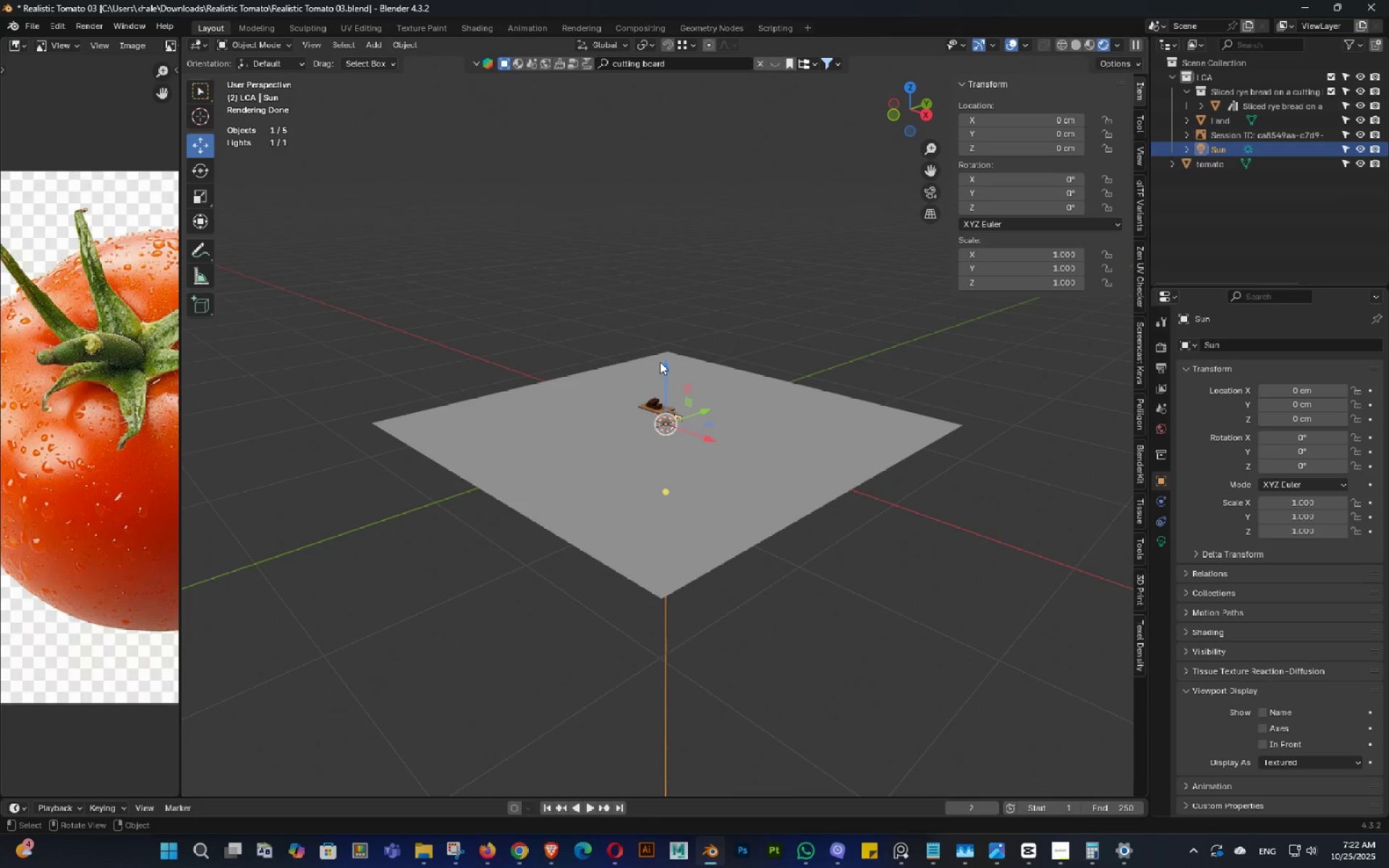 
left_click_drag(start_coordinate=[661, 362], to_coordinate=[698, 203])
 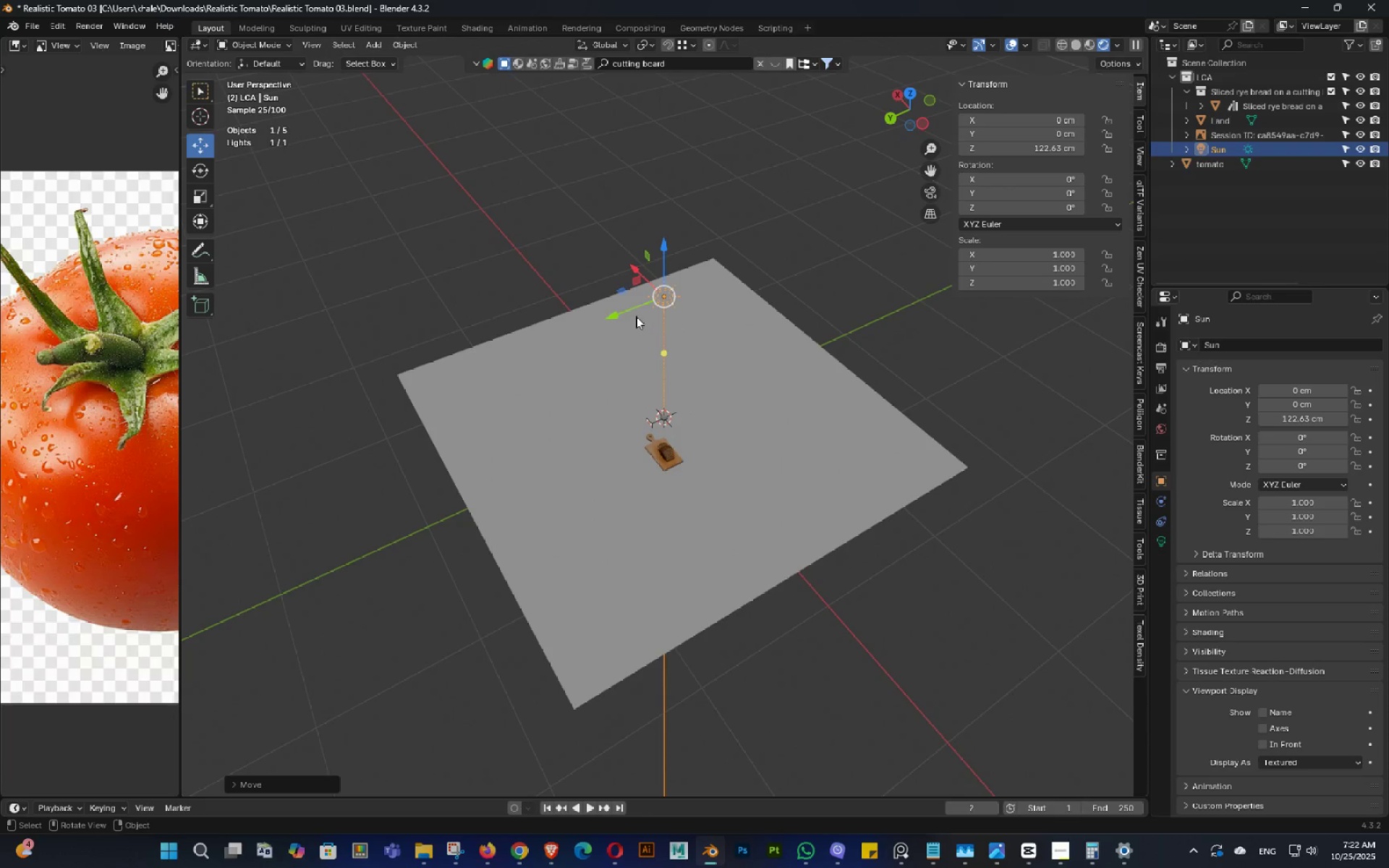 
left_click_drag(start_coordinate=[624, 305], to_coordinate=[404, 387])
 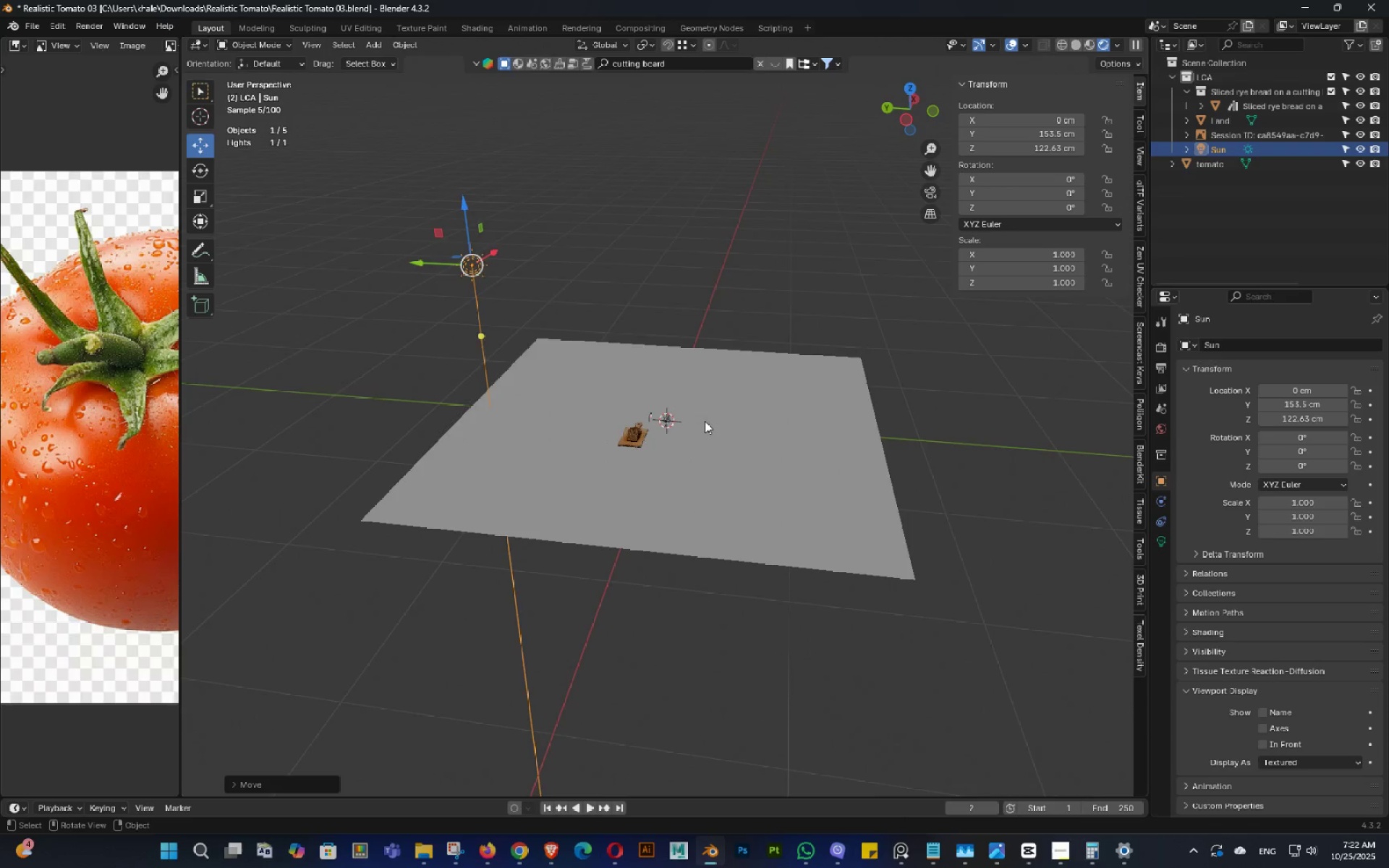 
triple_click([650, 379])
 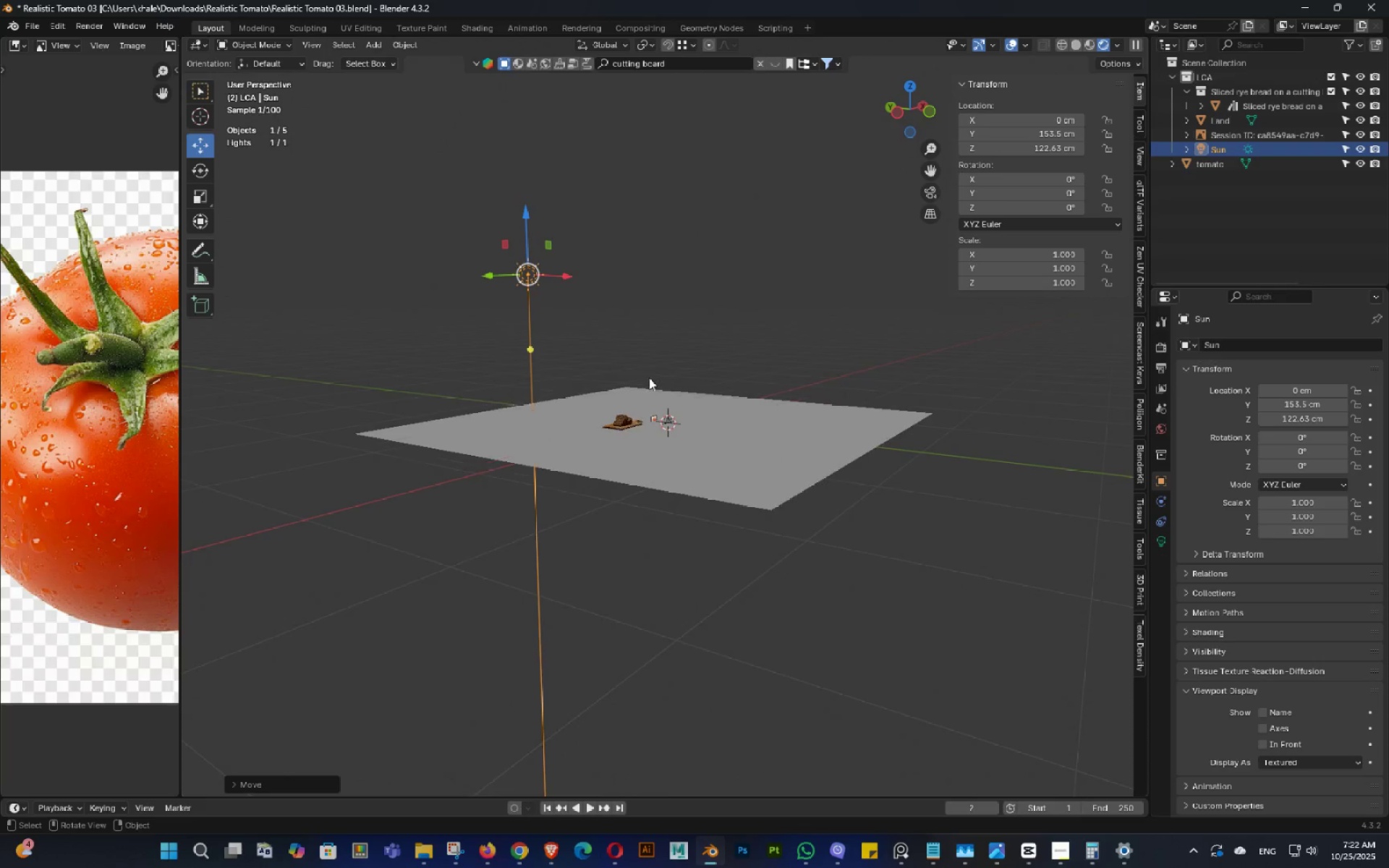 
hold_key(key=ShiftLeft, duration=1.97)
 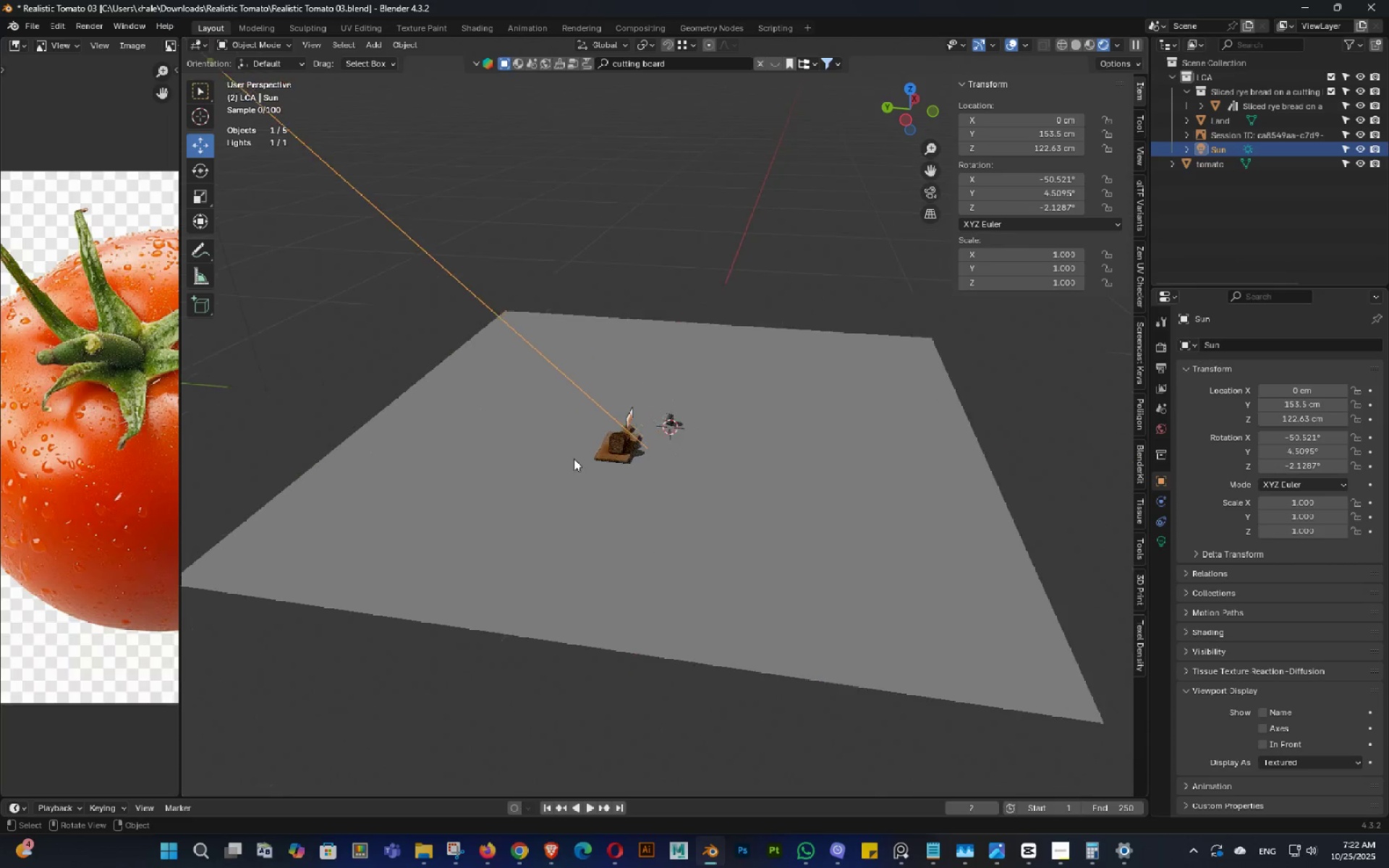 
hold_key(key=T, duration=1.5)
 